 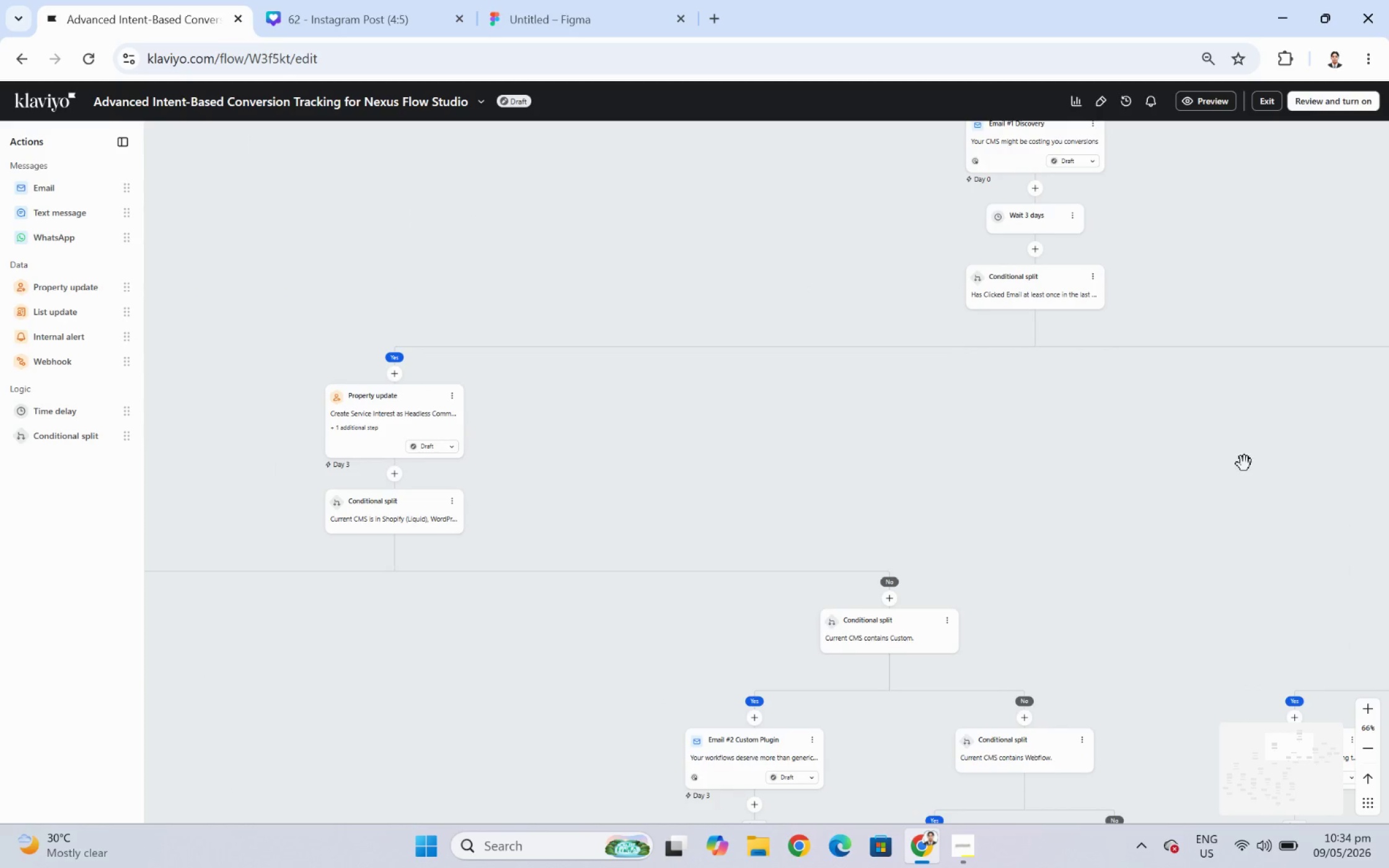 
left_click_drag(start_coordinate=[1281, 463], to_coordinate=[955, 432])
 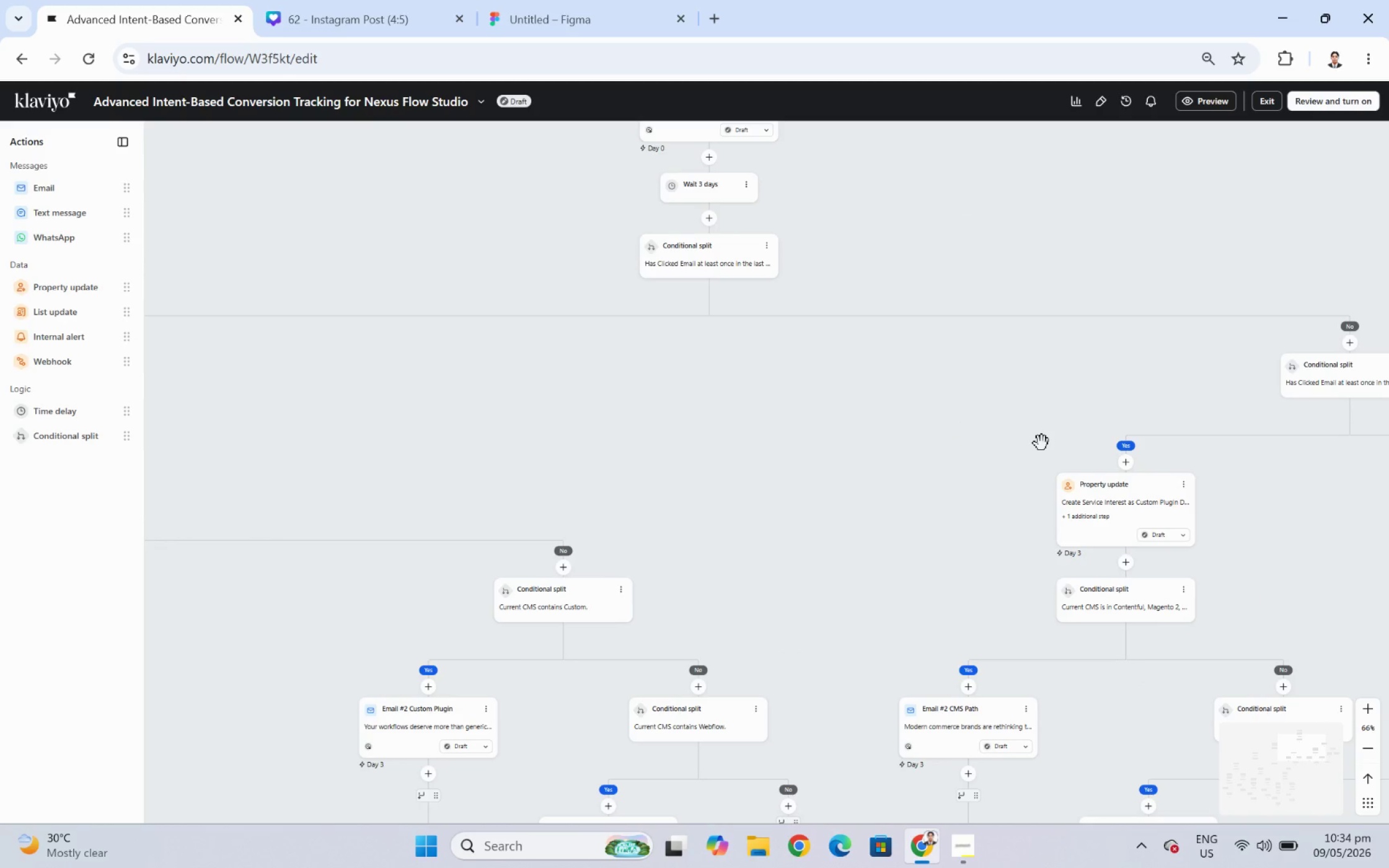 
left_click_drag(start_coordinate=[1039, 443], to_coordinate=[662, 439])
 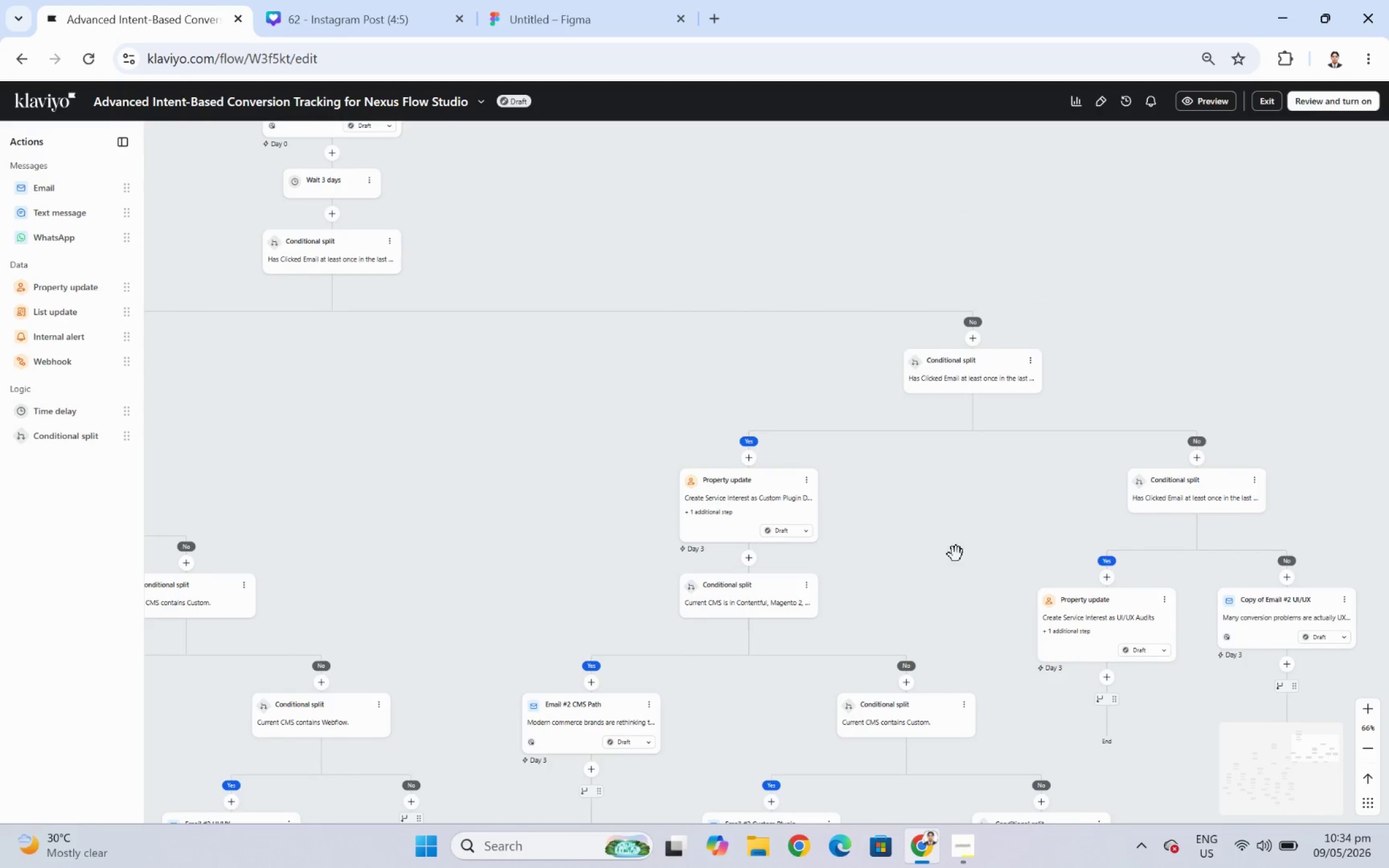 
left_click_drag(start_coordinate=[968, 554], to_coordinate=[925, 431])
 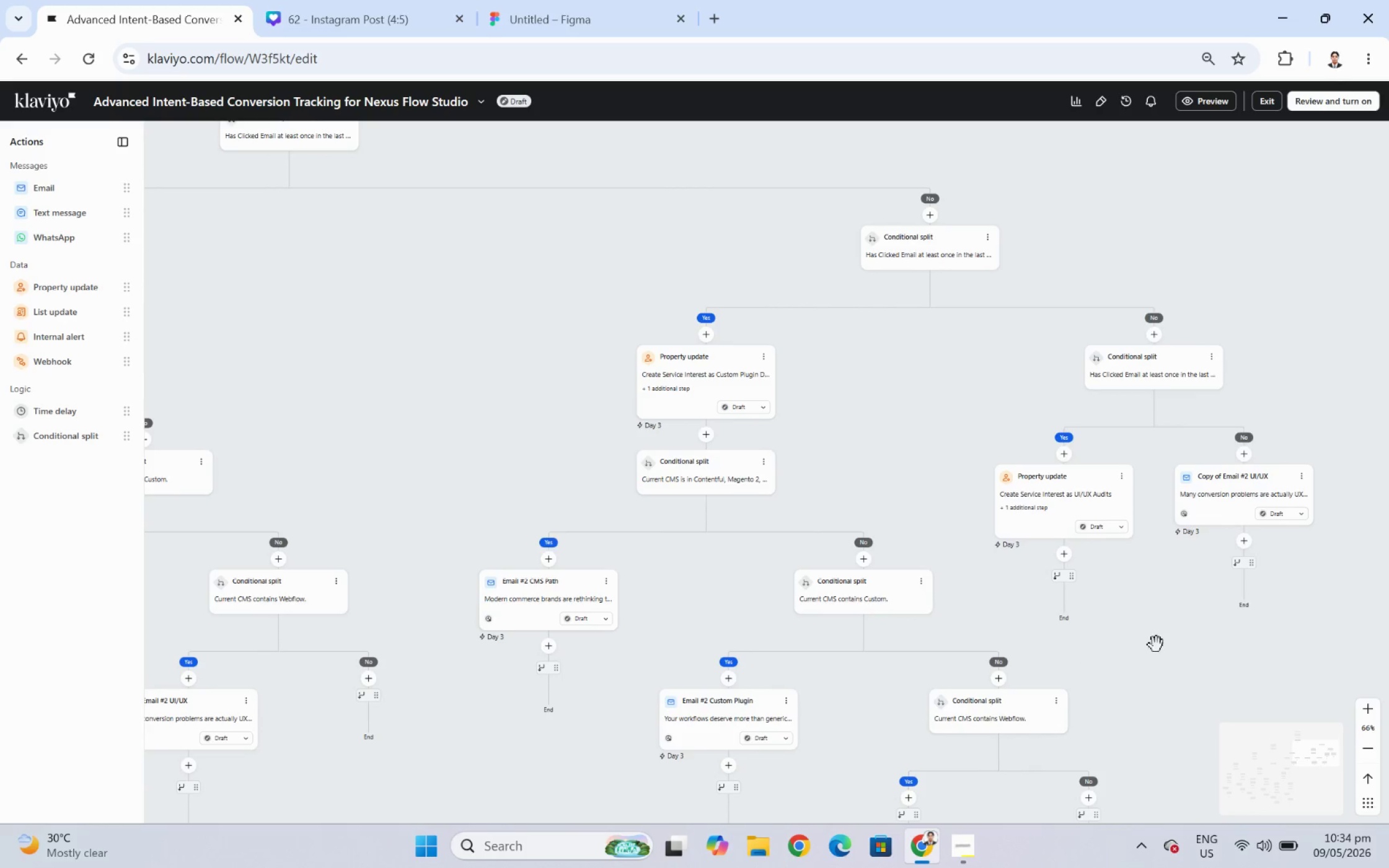 
left_click_drag(start_coordinate=[1163, 644], to_coordinate=[1141, 515])
 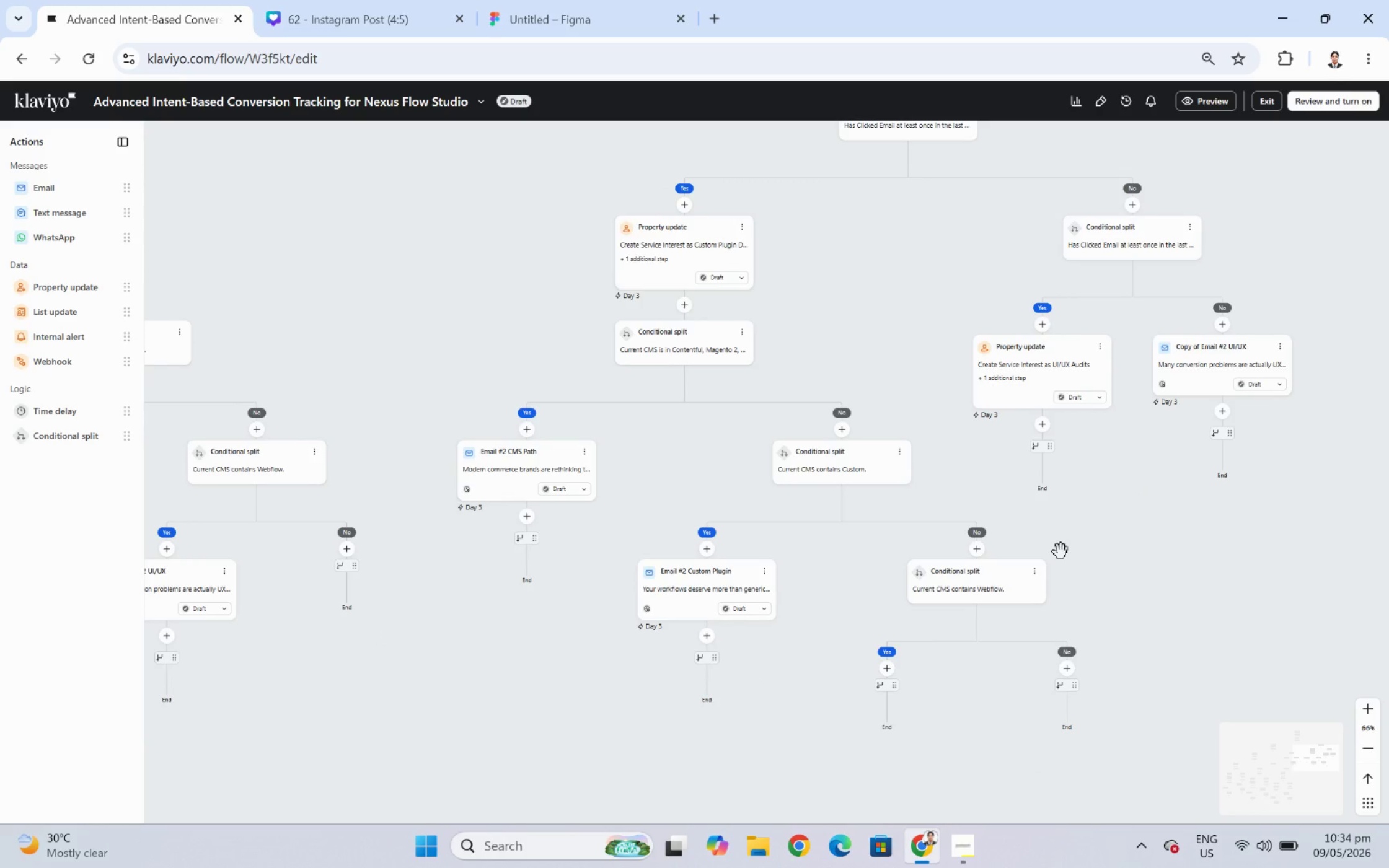 
left_click_drag(start_coordinate=[786, 687], to_coordinate=[797, 652])
 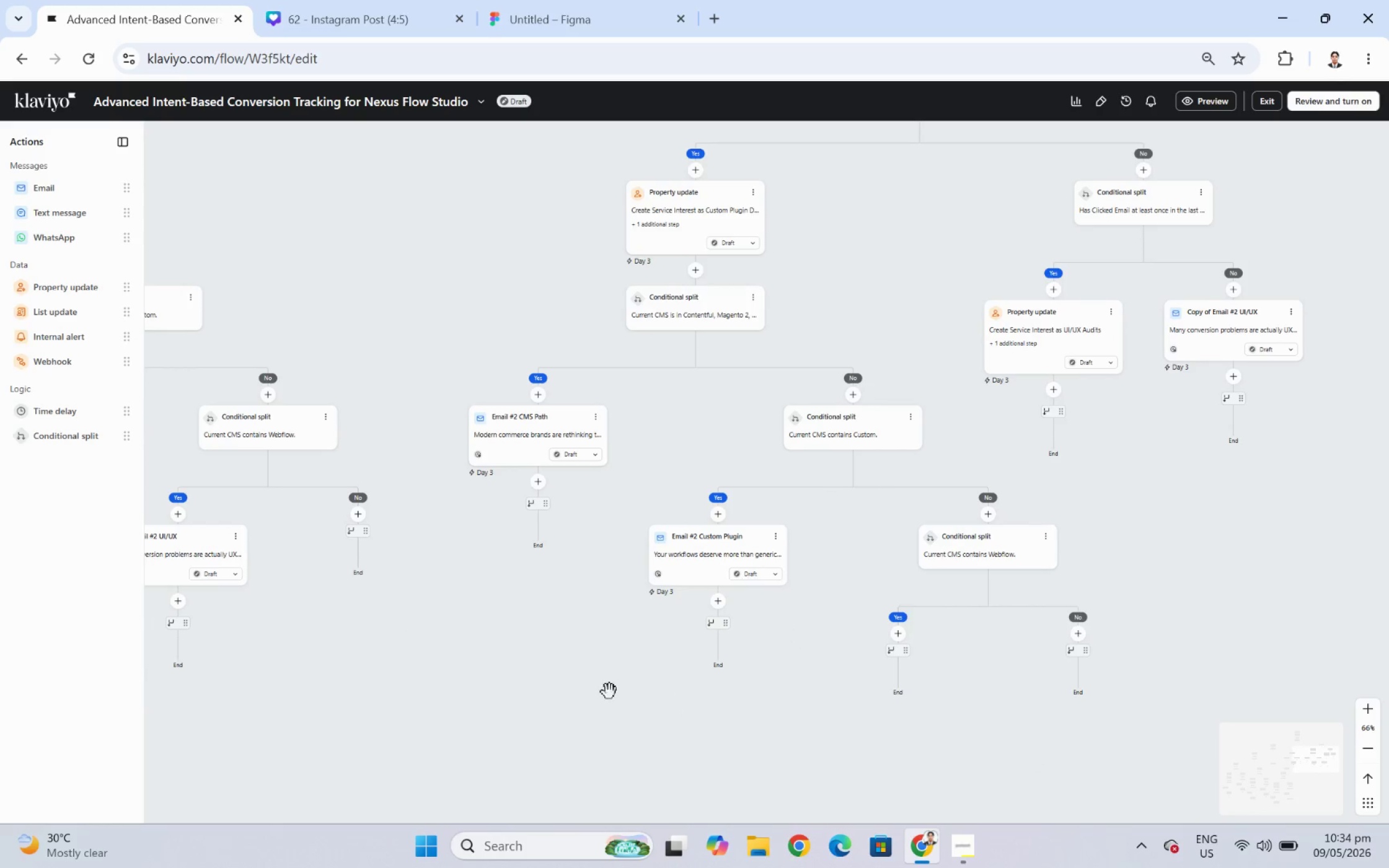 
left_click_drag(start_coordinate=[555, 683], to_coordinate=[881, 666])
 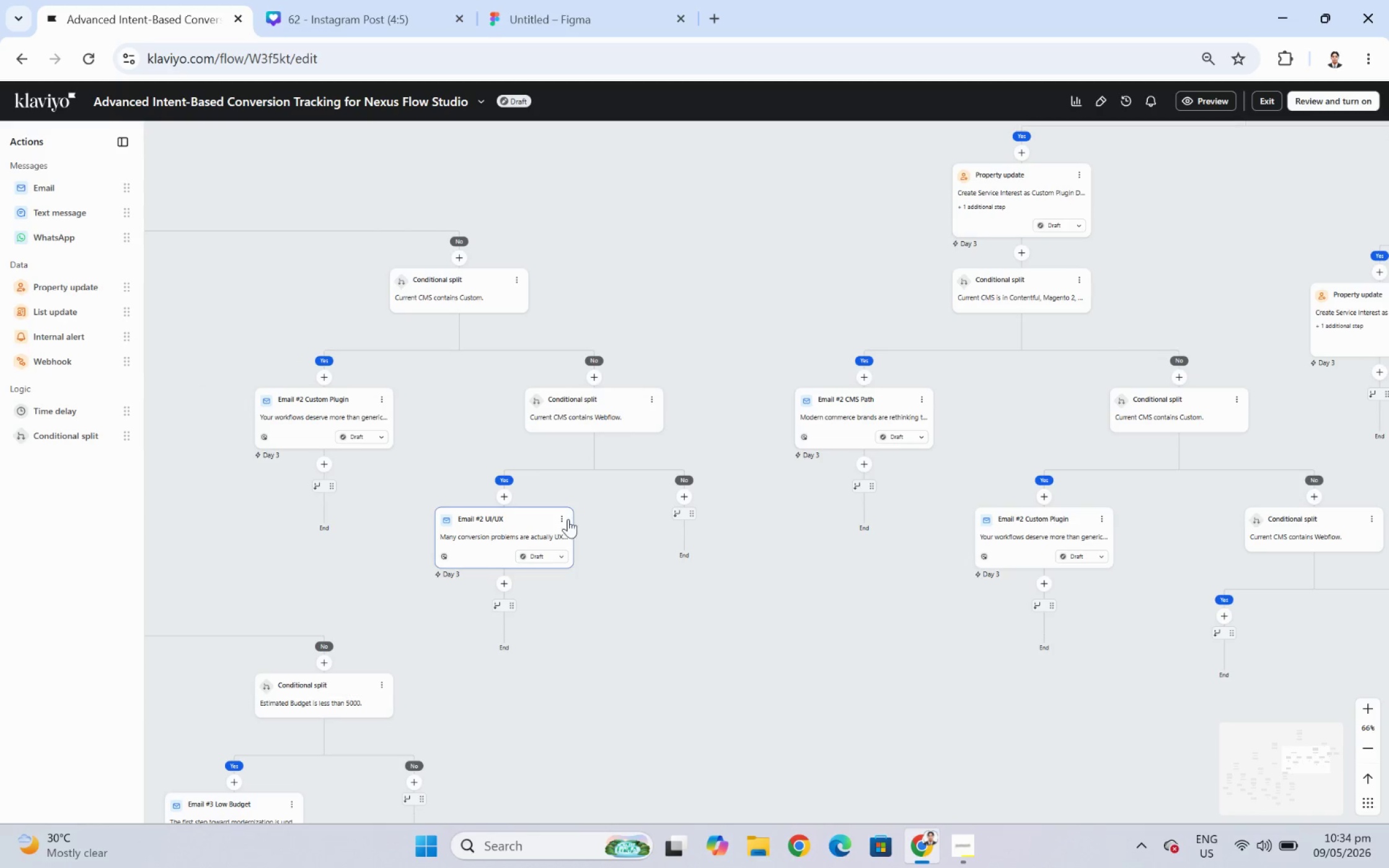 
left_click([567, 520])
 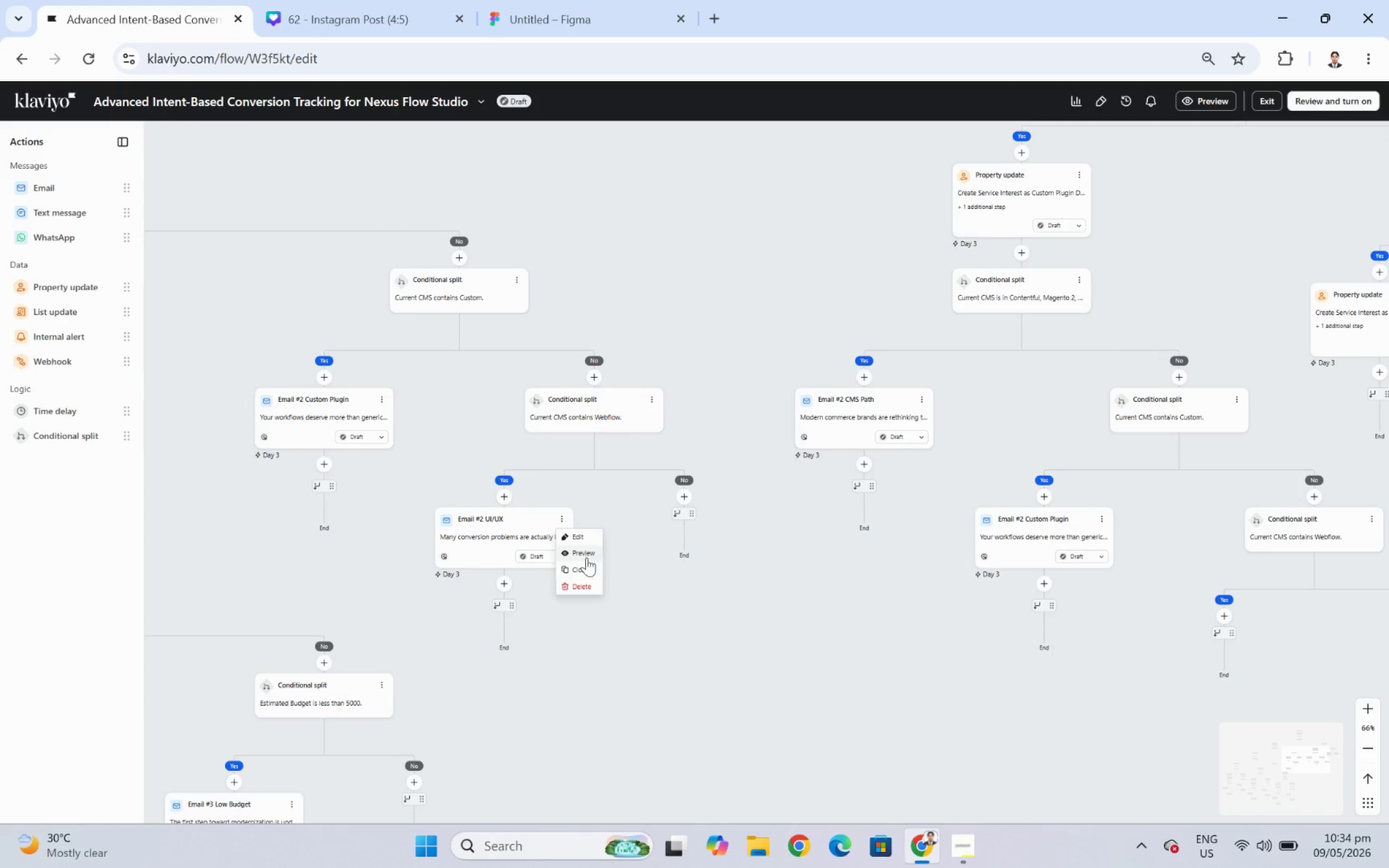 
left_click([582, 574])
 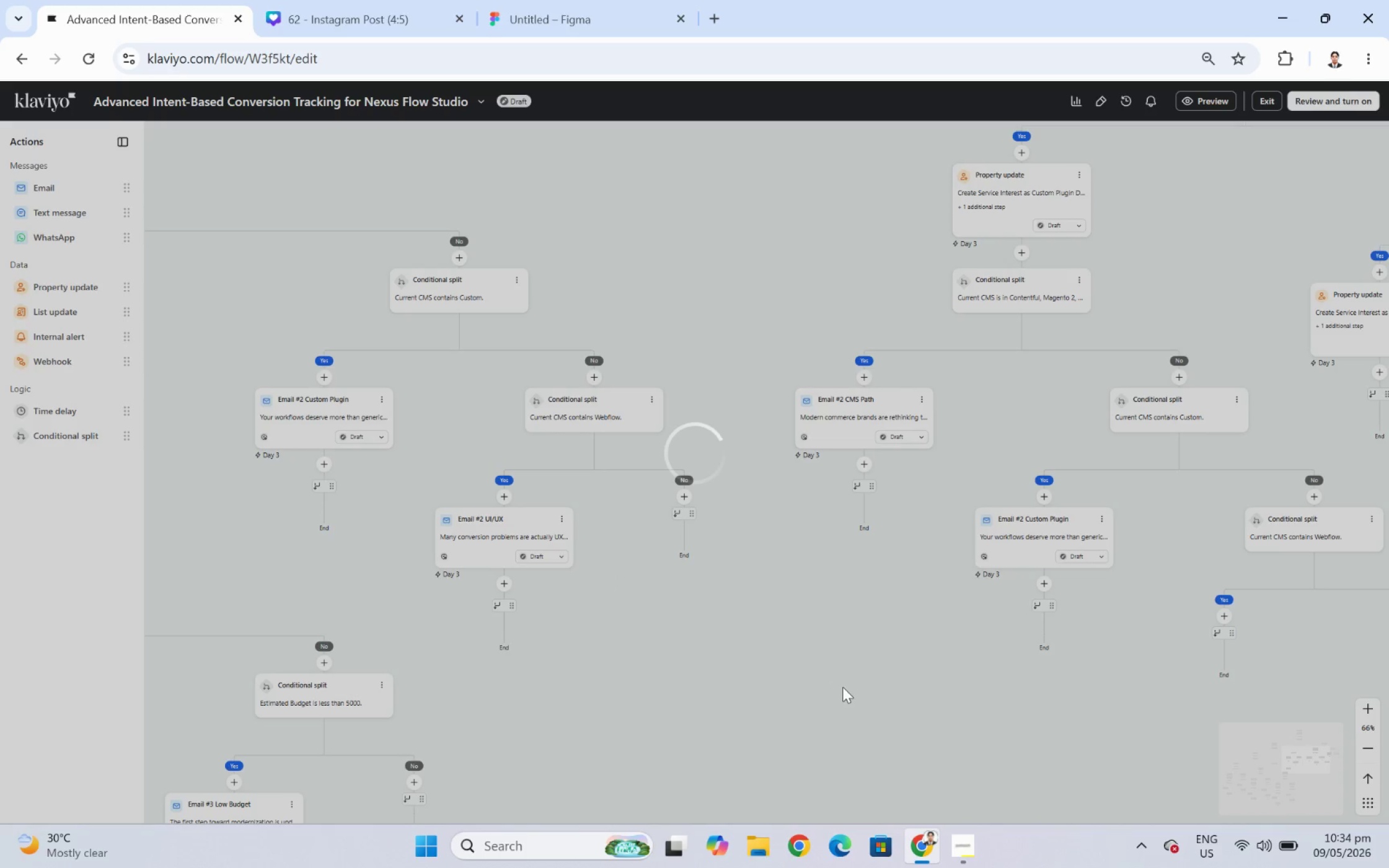 
left_click_drag(start_coordinate=[927, 668], to_coordinate=[671, 570])
 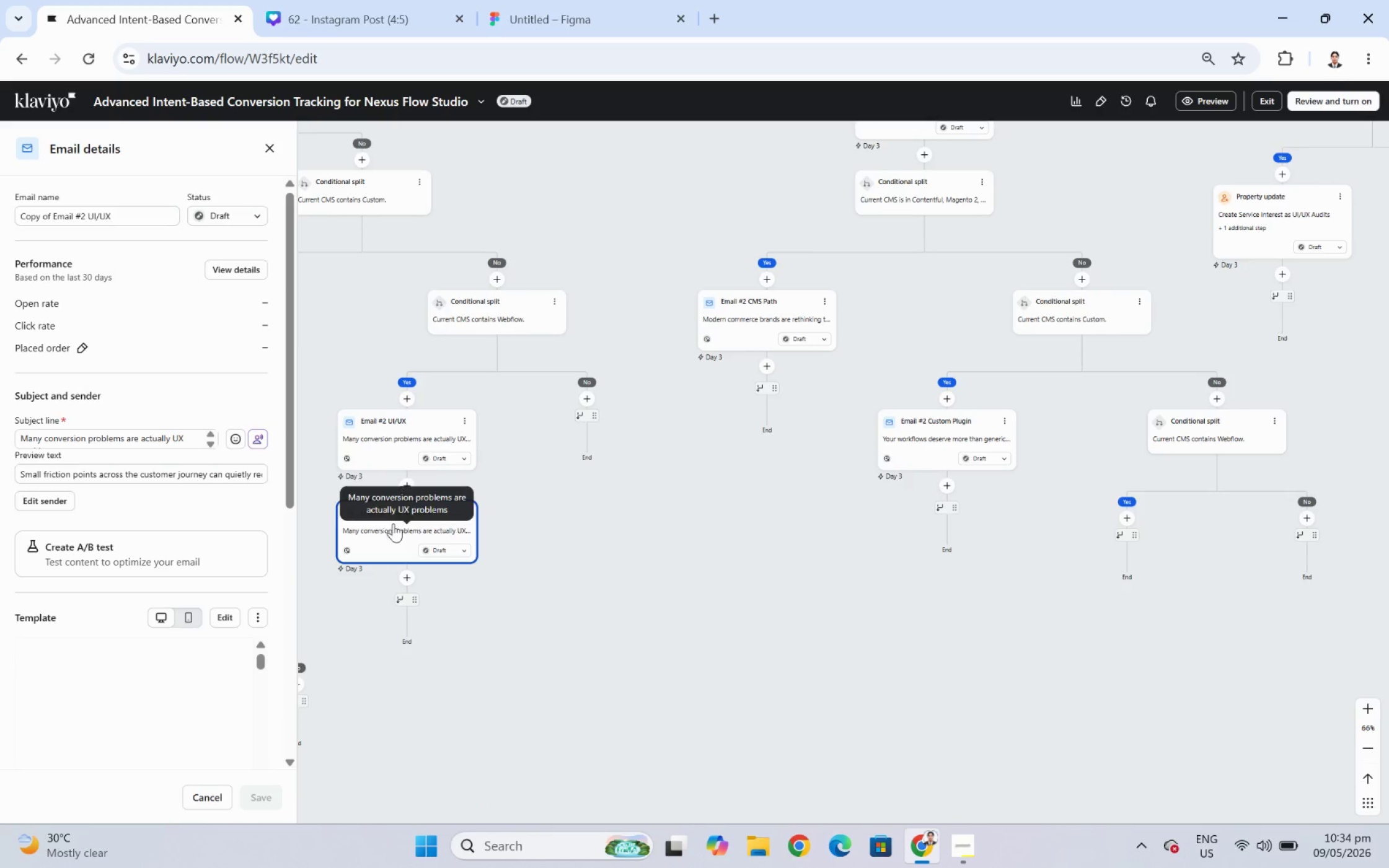 
left_click_drag(start_coordinate=[388, 519], to_coordinate=[960, 551])
 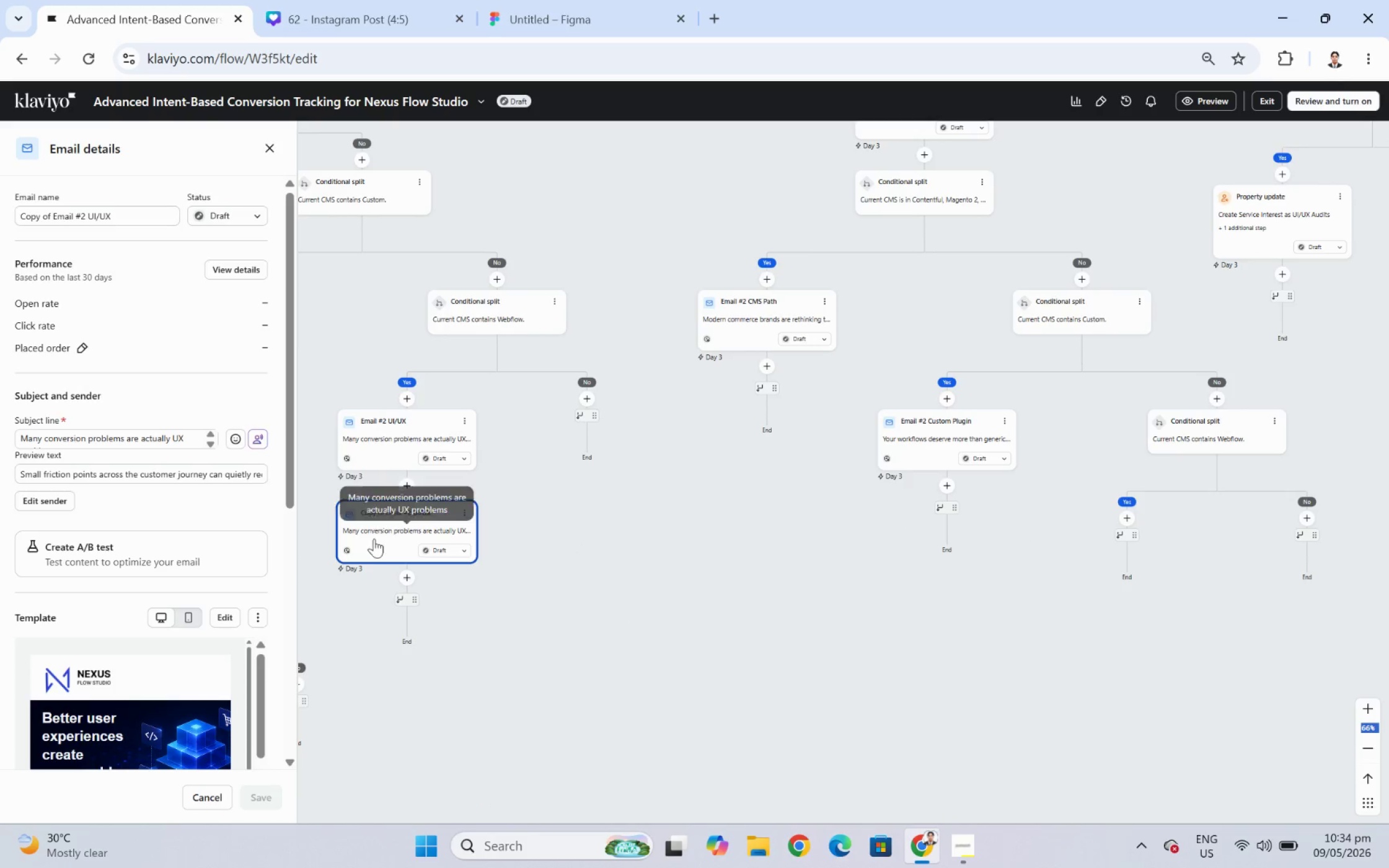 
left_click_drag(start_coordinate=[441, 509], to_coordinate=[1145, 521])
 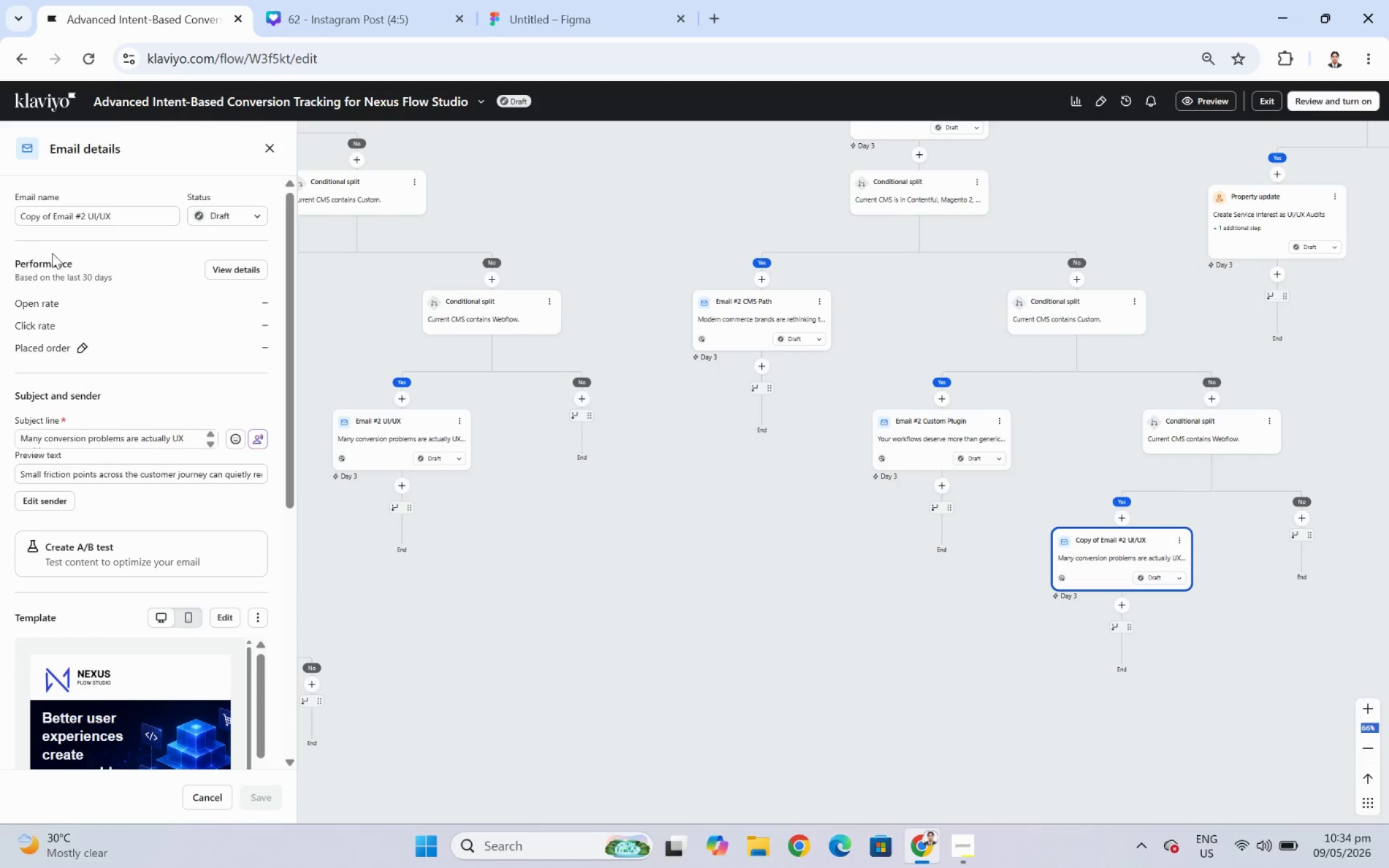 
wait(5.56)
 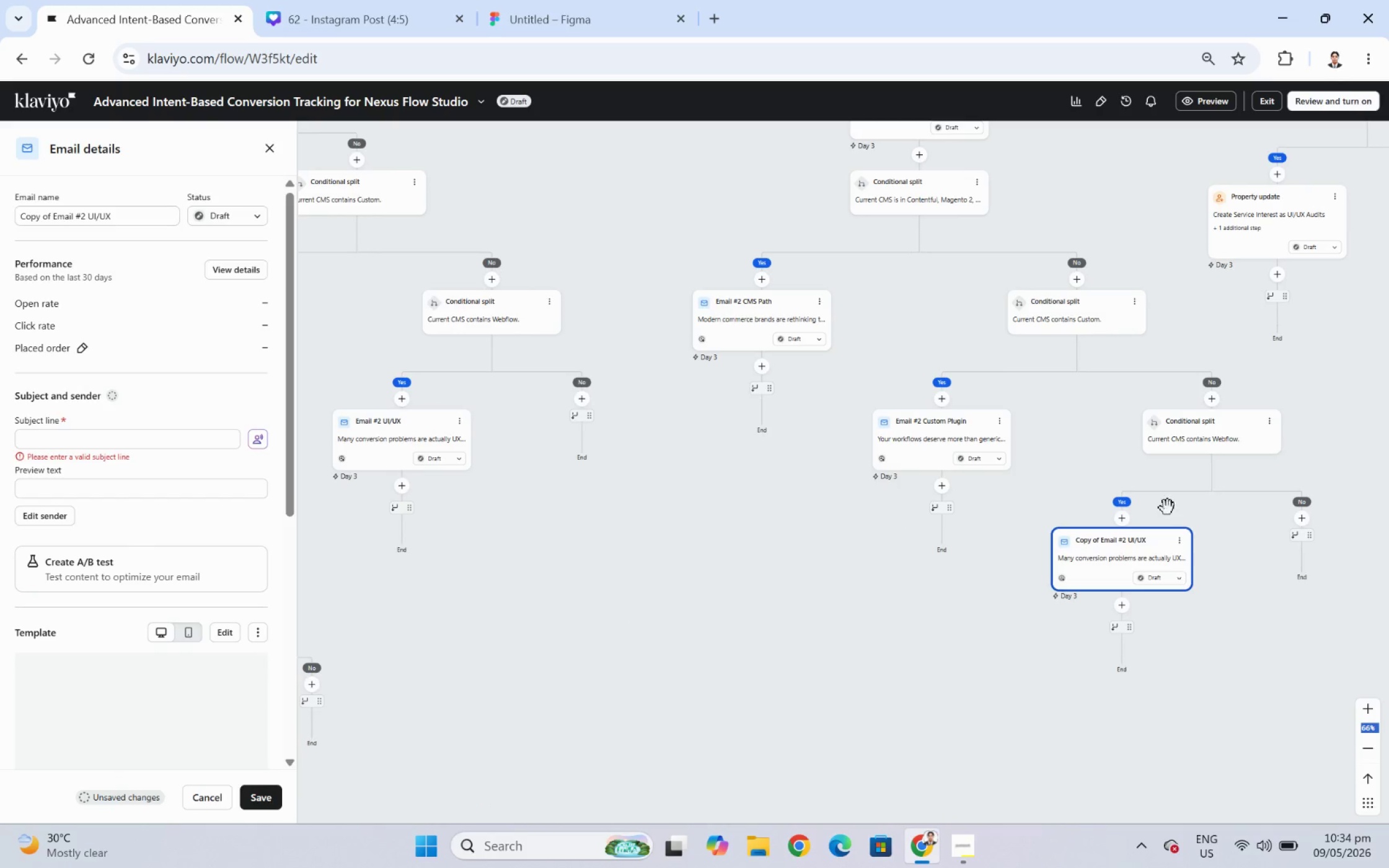 
left_click_drag(start_coordinate=[53, 216], to_coordinate=[0, 219])
 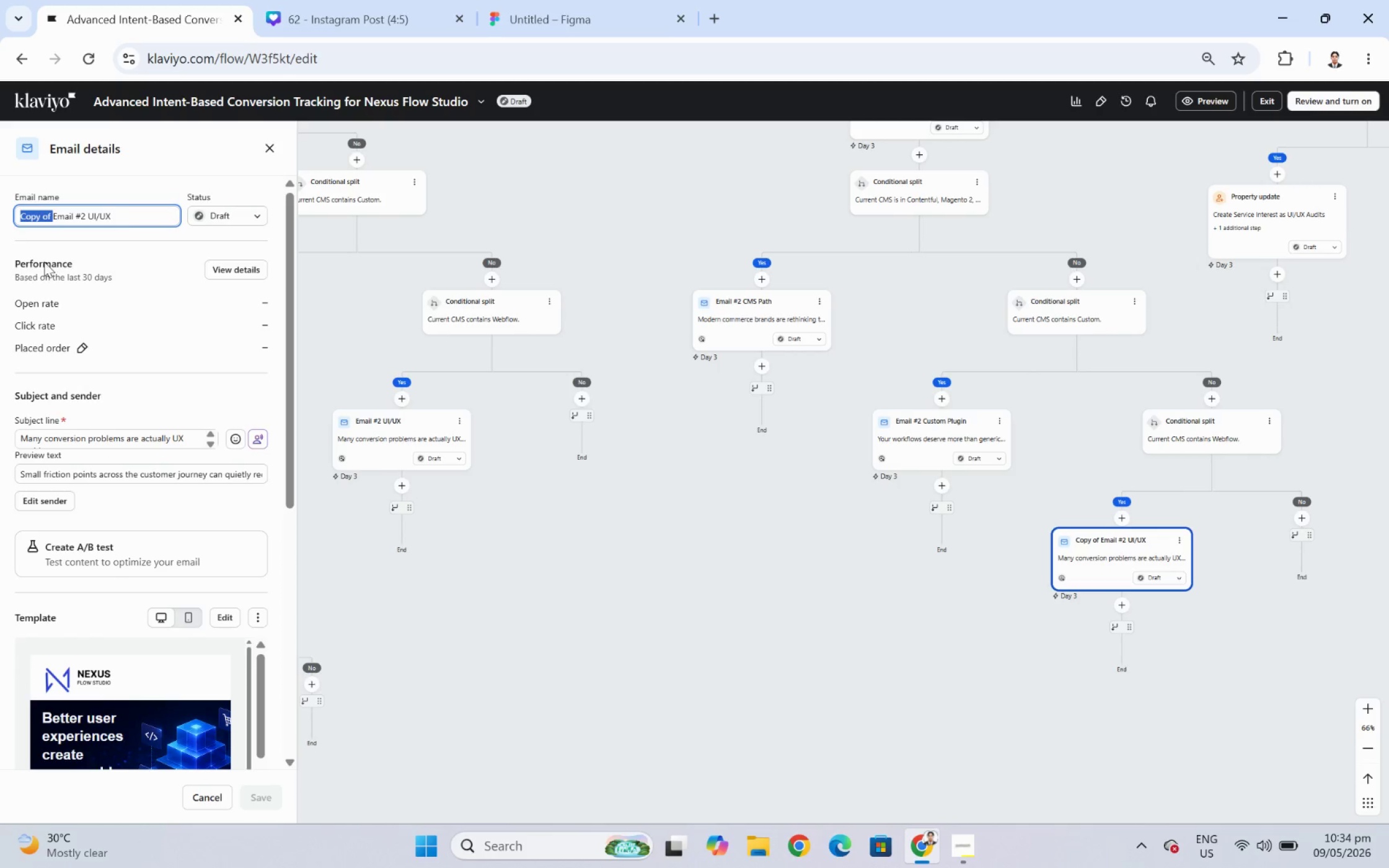 
key(Backspace)
 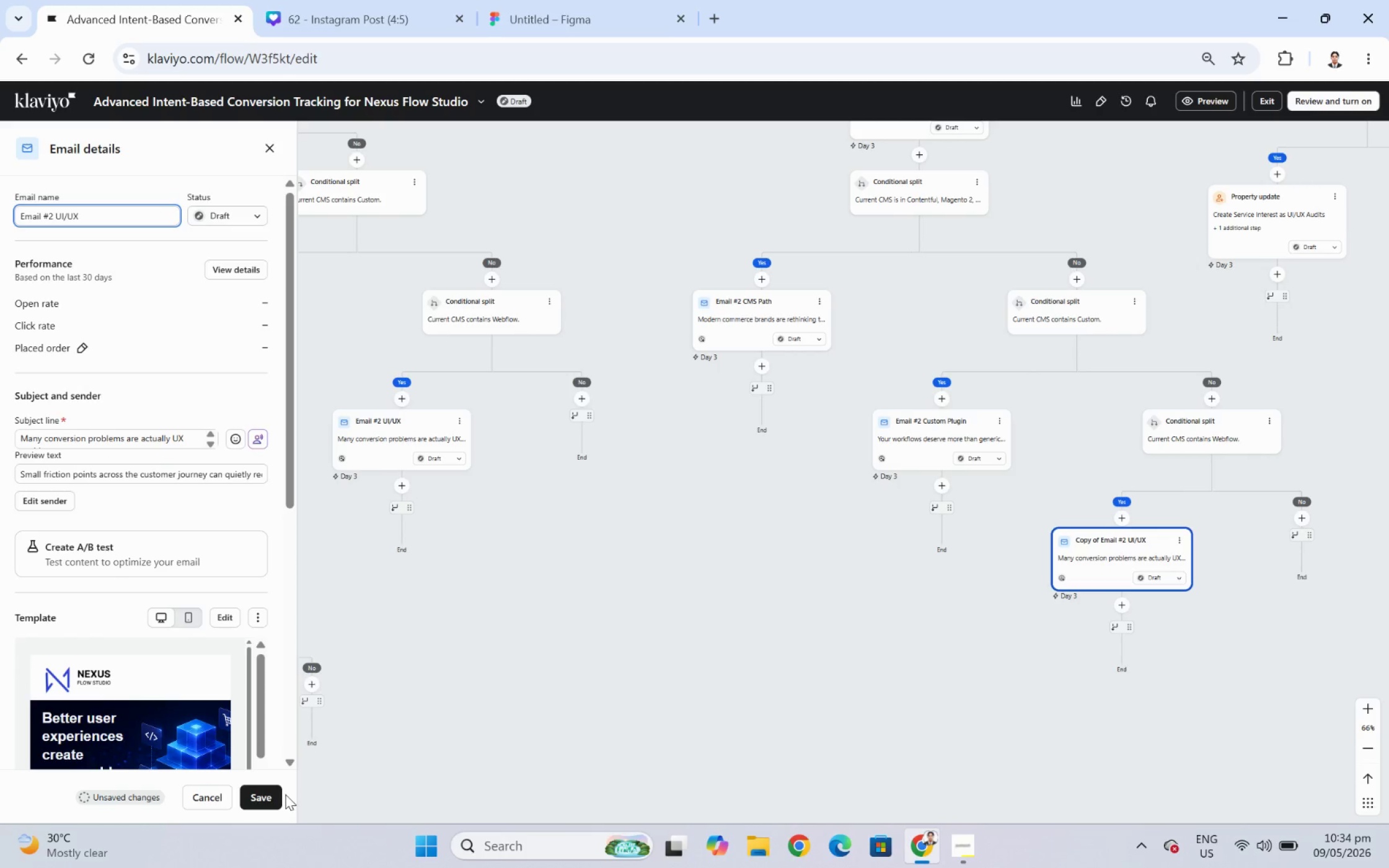 
left_click([270, 793])
 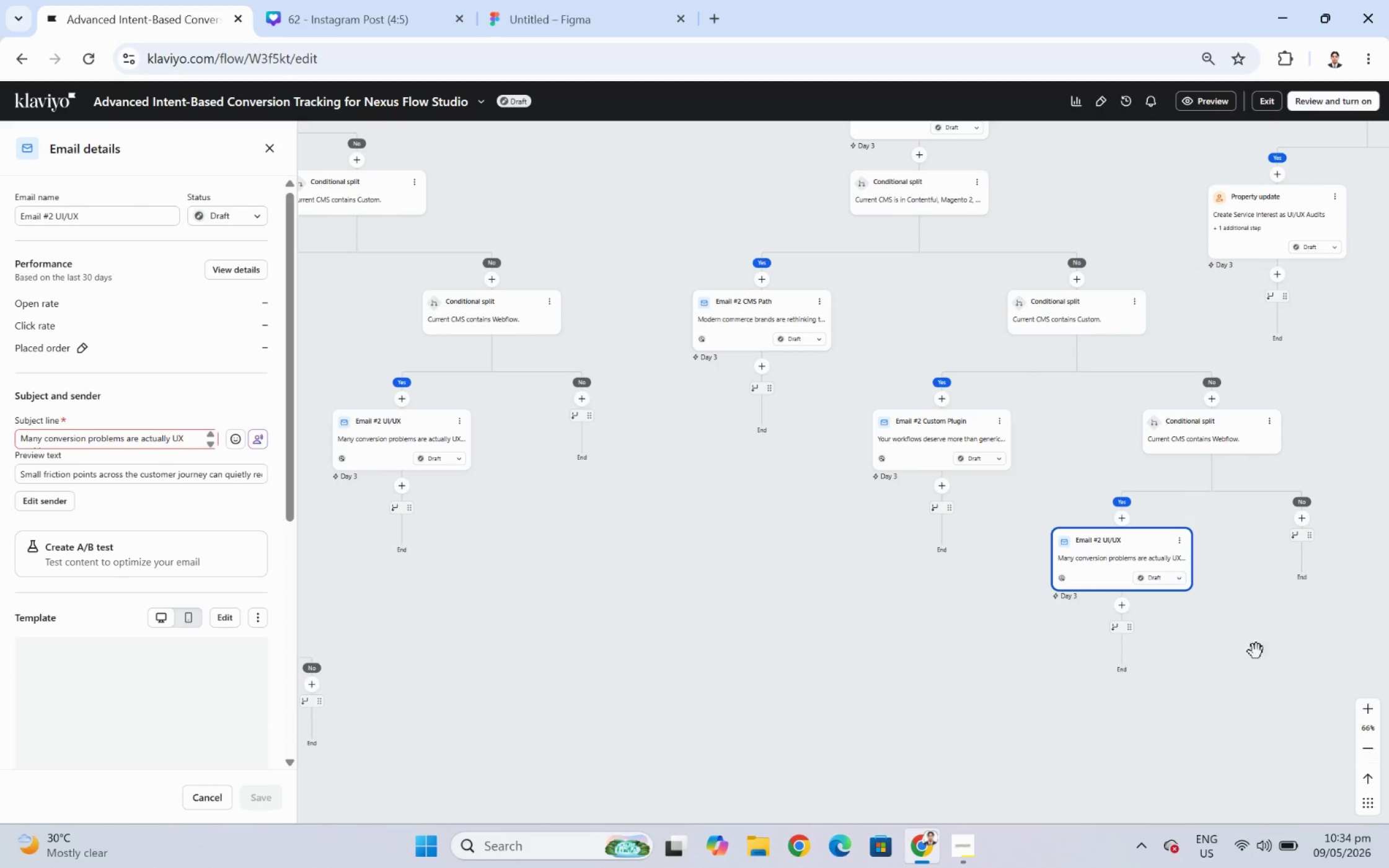 
left_click_drag(start_coordinate=[1285, 652], to_coordinate=[1230, 670])
 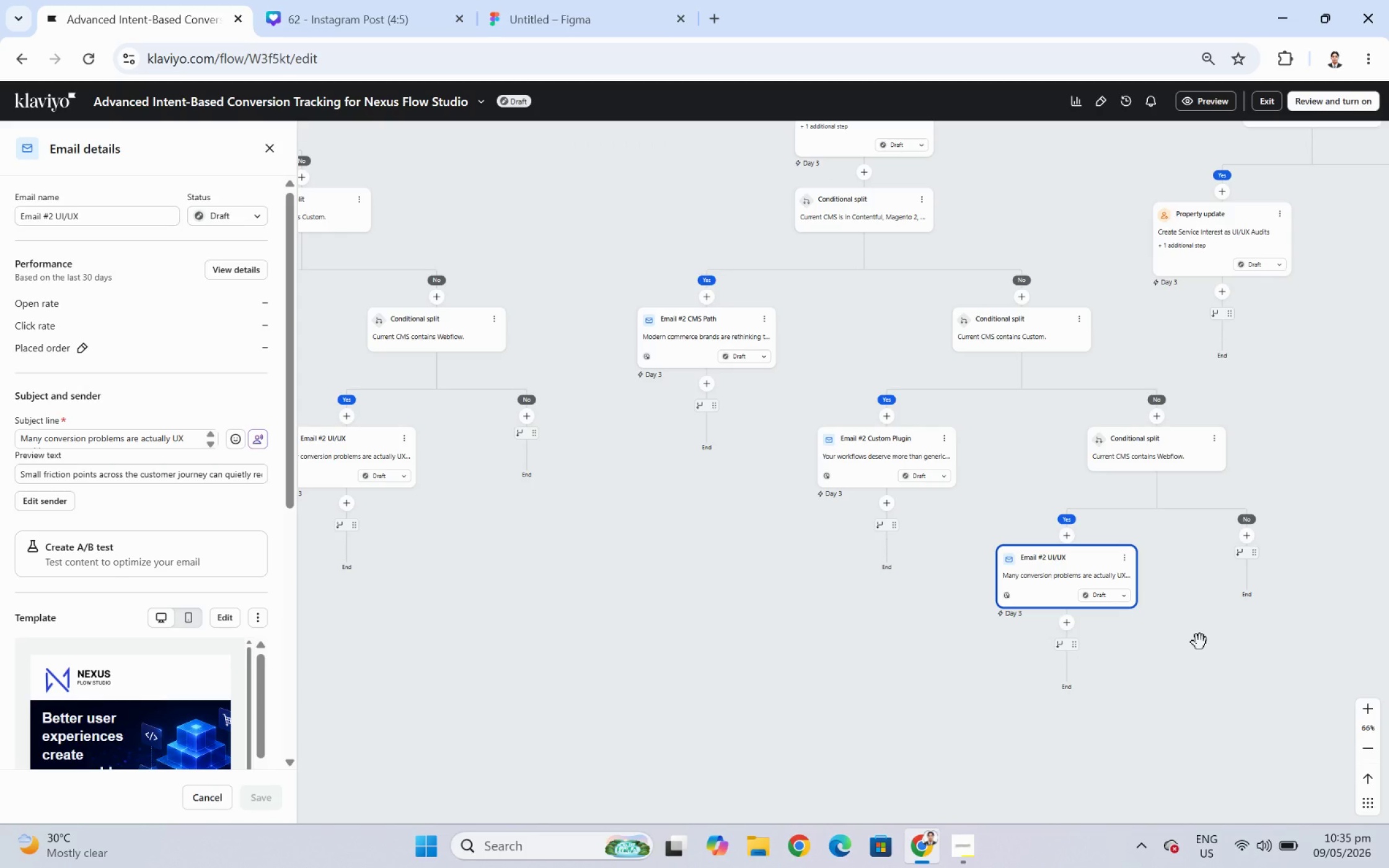 
wait(9.64)
 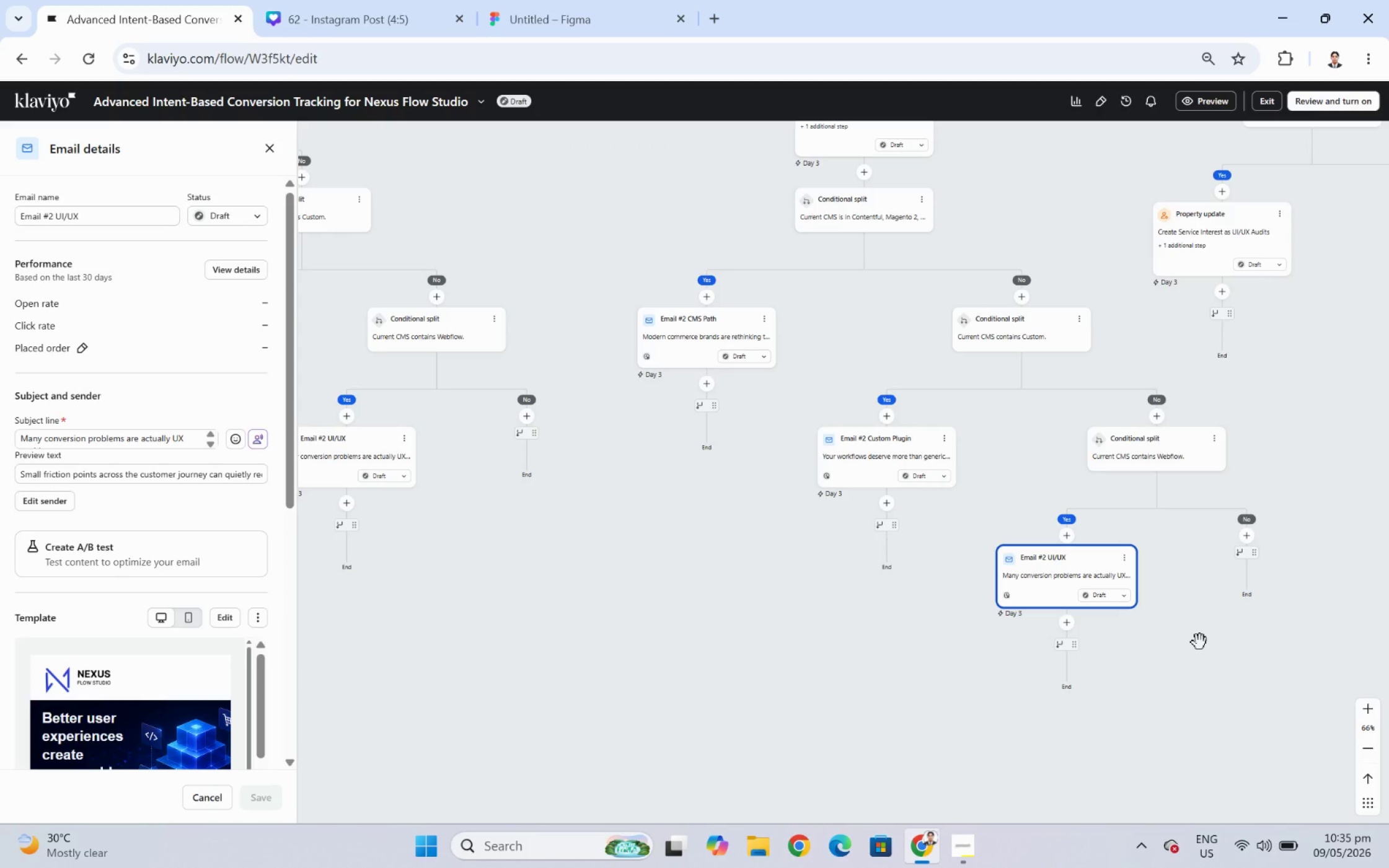 
left_click_drag(start_coordinate=[1210, 654], to_coordinate=[1238, 671])
 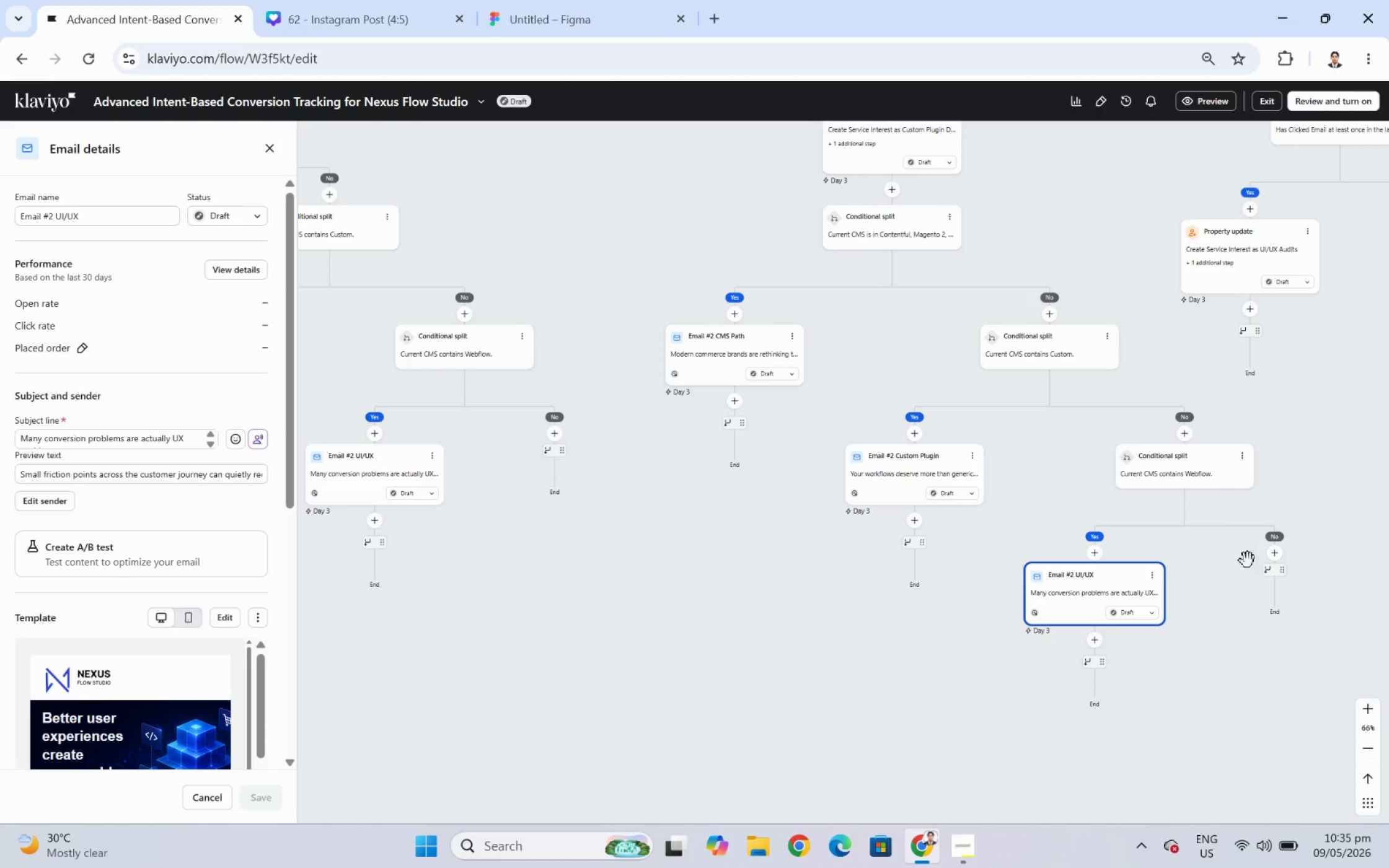 
left_click_drag(start_coordinate=[1269, 634], to_coordinate=[1151, 614])
 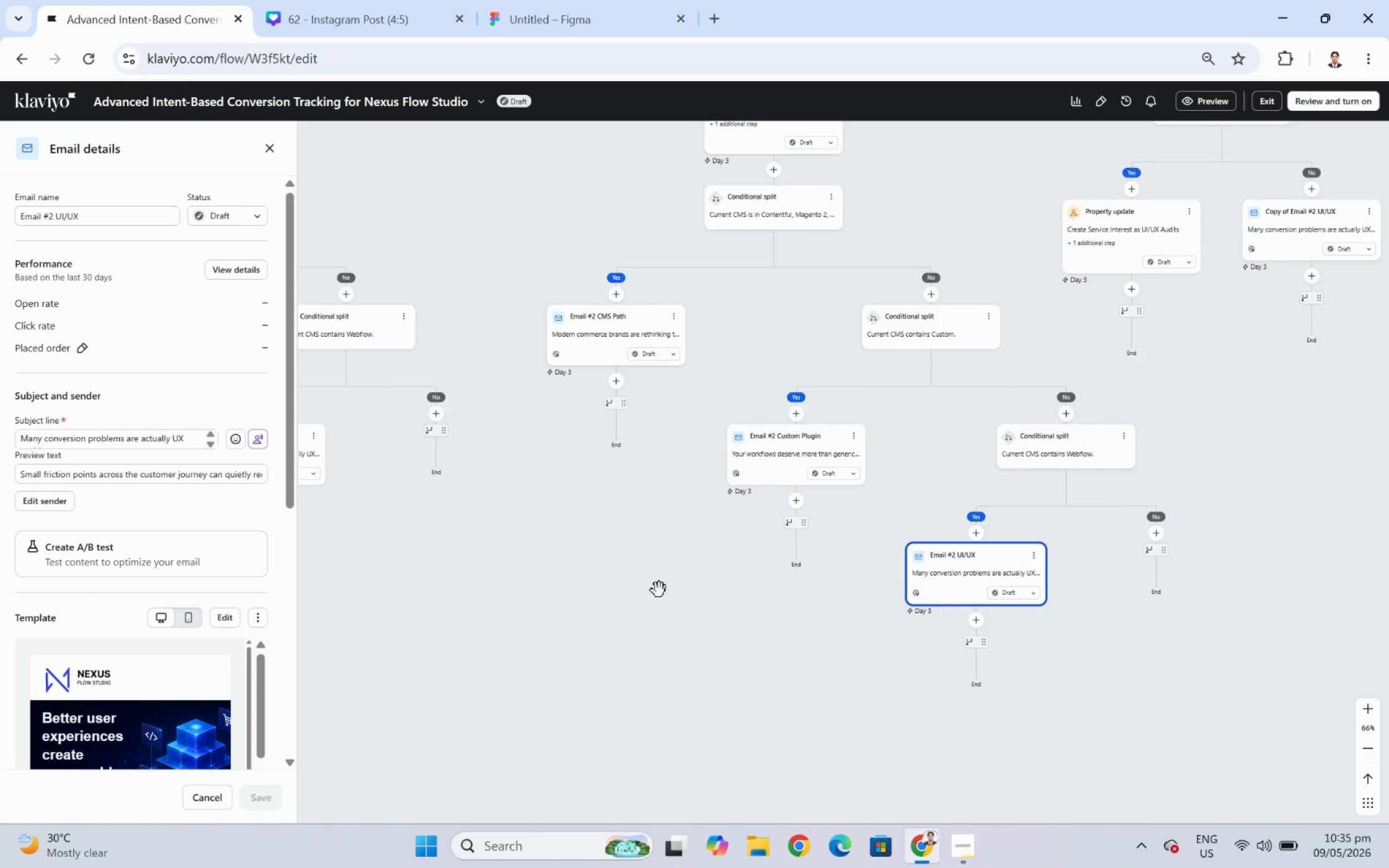 
left_click_drag(start_coordinate=[659, 589], to_coordinate=[728, 652])
 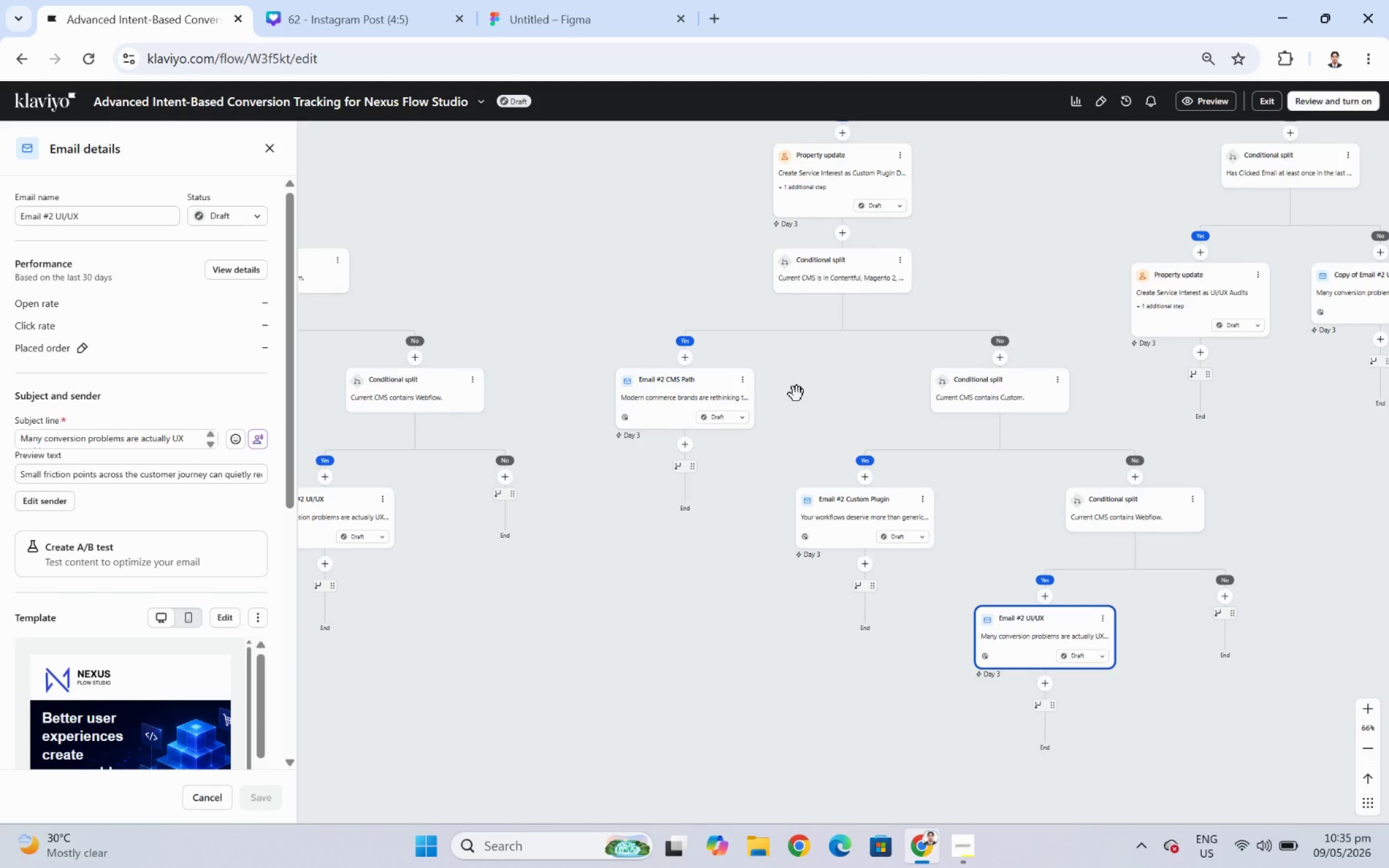 
left_click_drag(start_coordinate=[800, 394], to_coordinate=[762, 424])
 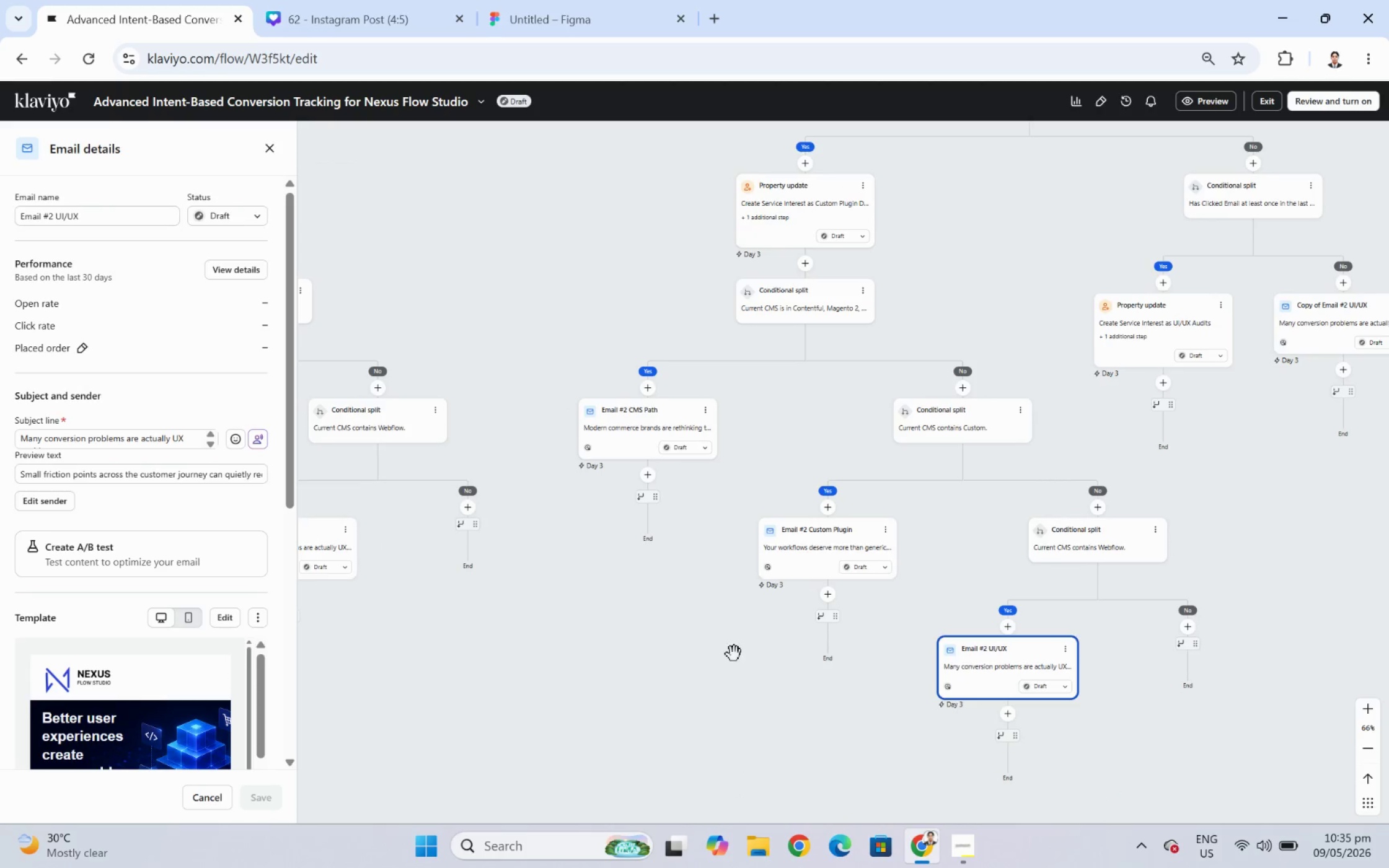 
left_click_drag(start_coordinate=[735, 655], to_coordinate=[737, 523])
 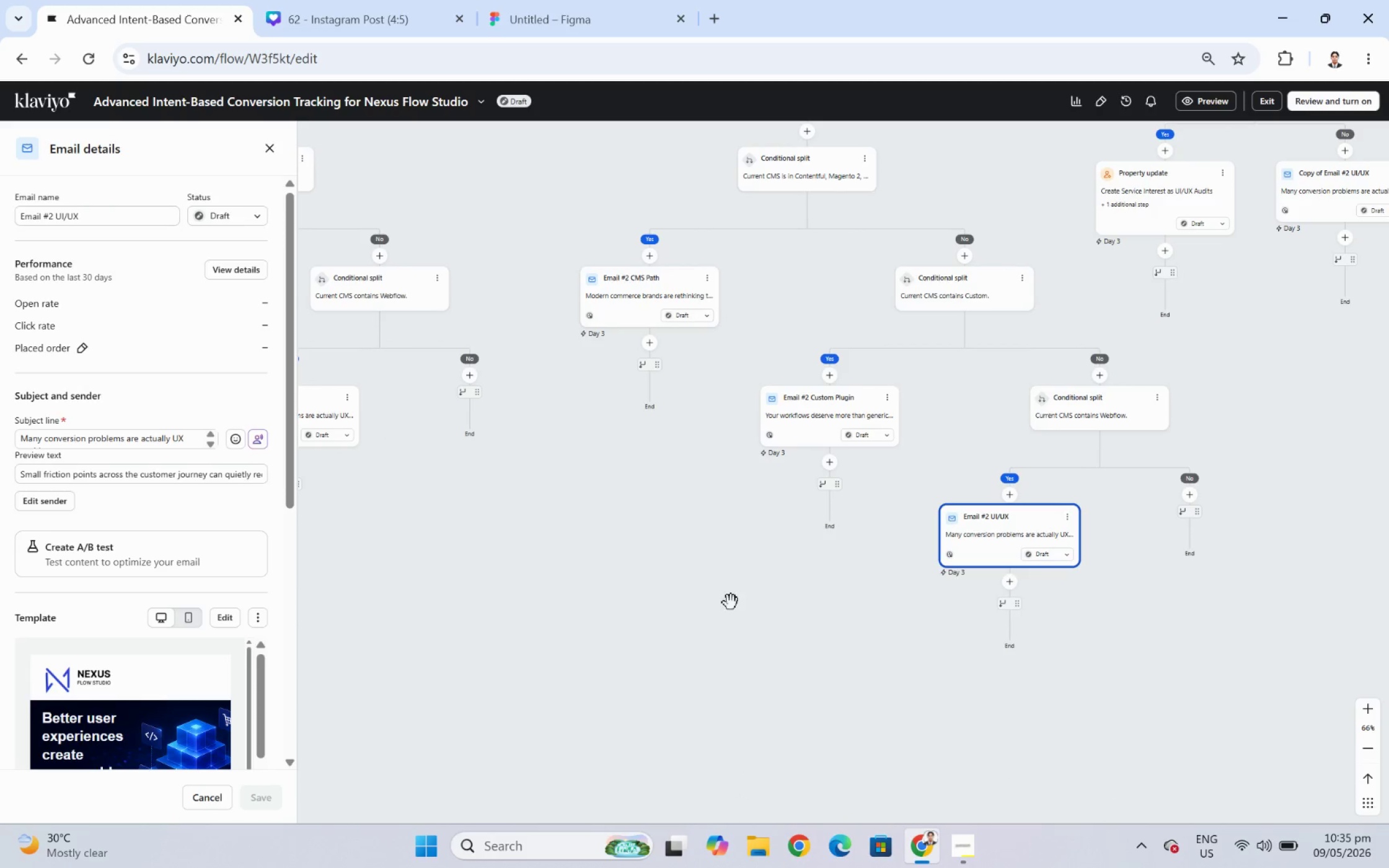 
left_click_drag(start_coordinate=[1147, 582], to_coordinate=[1101, 616])
 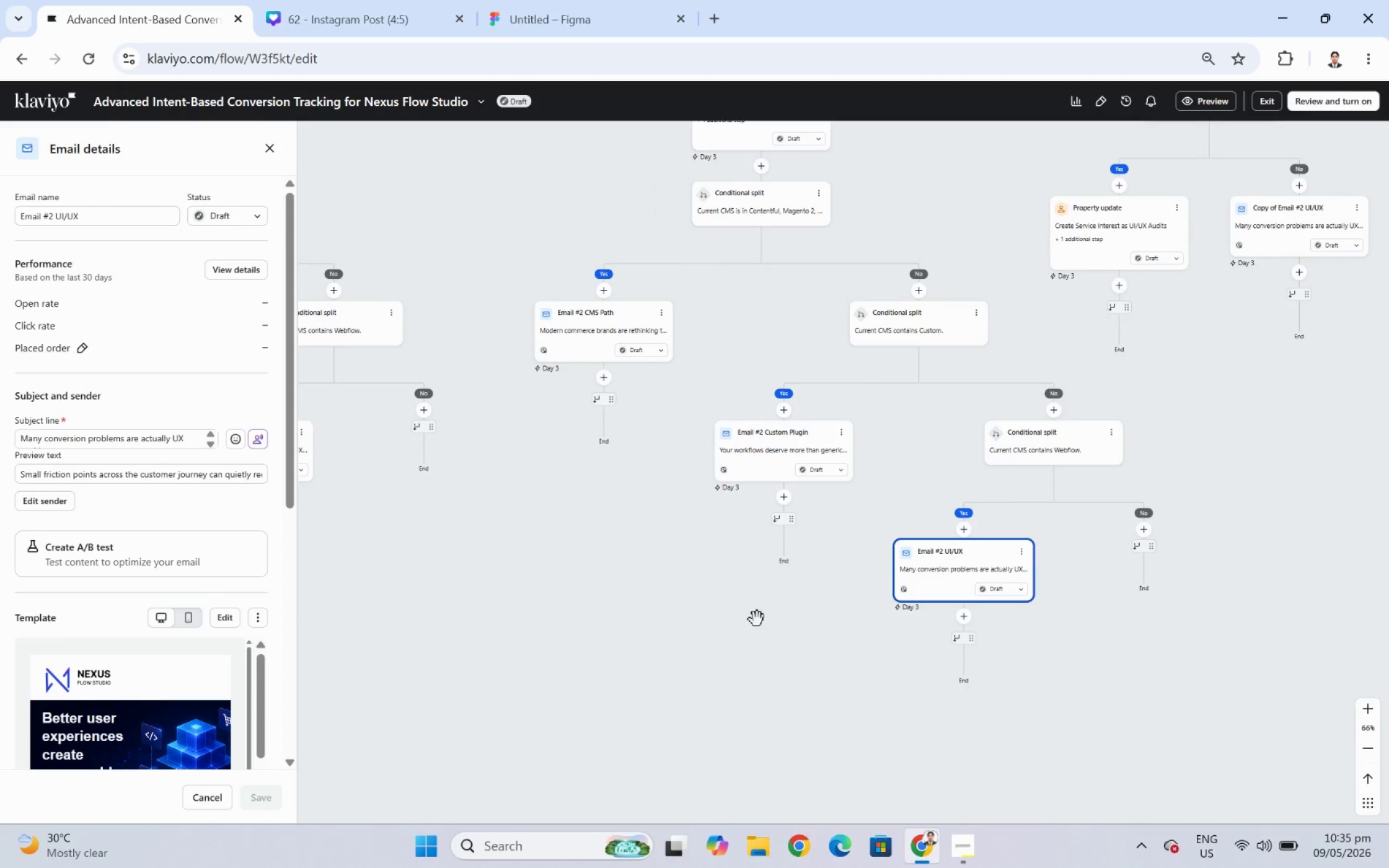 
left_click_drag(start_coordinate=[749, 619], to_coordinate=[1038, 552])
 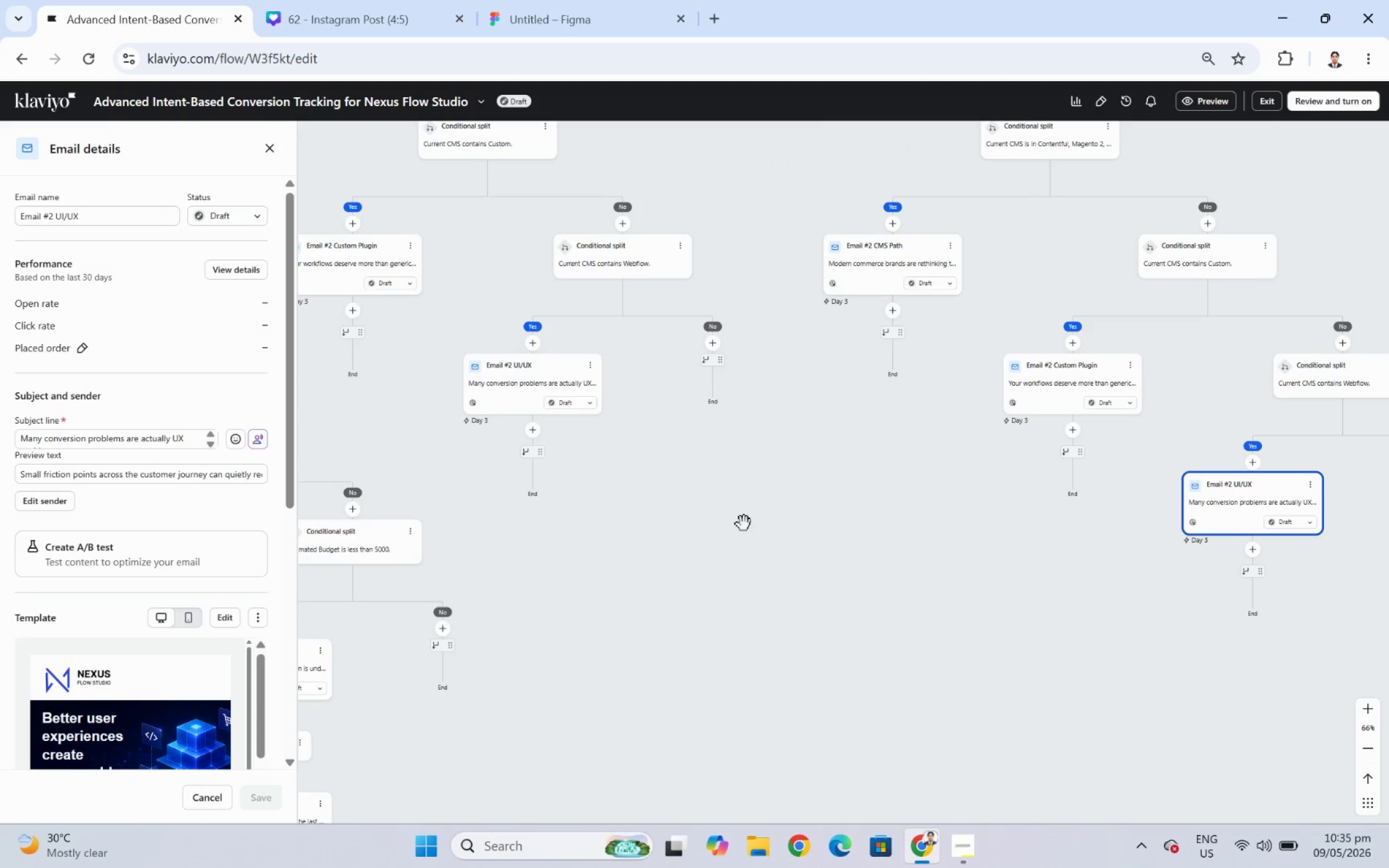 
left_click_drag(start_coordinate=[656, 529], to_coordinate=[1031, 514])
 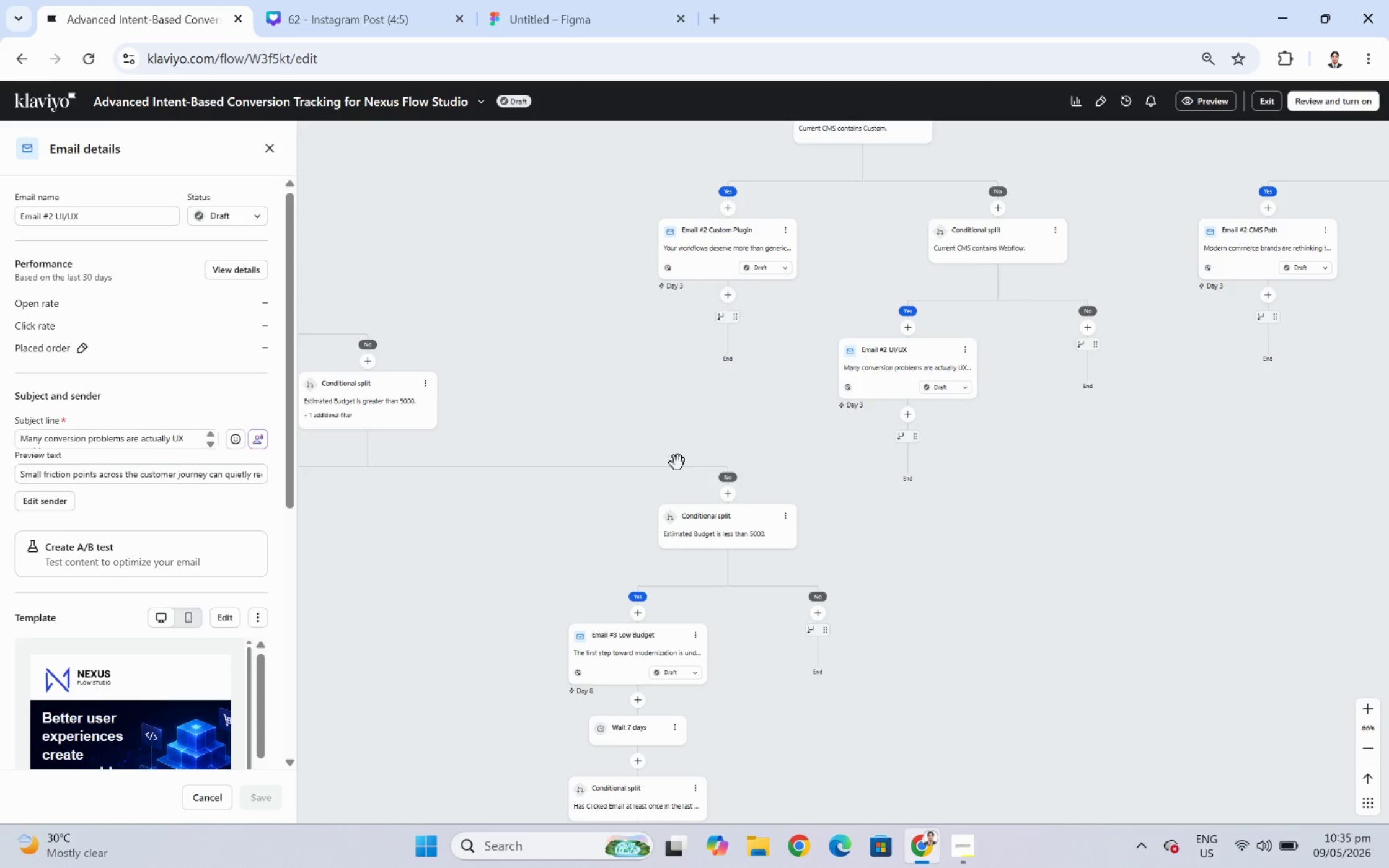 
left_click_drag(start_coordinate=[672, 454], to_coordinate=[1073, 537])
 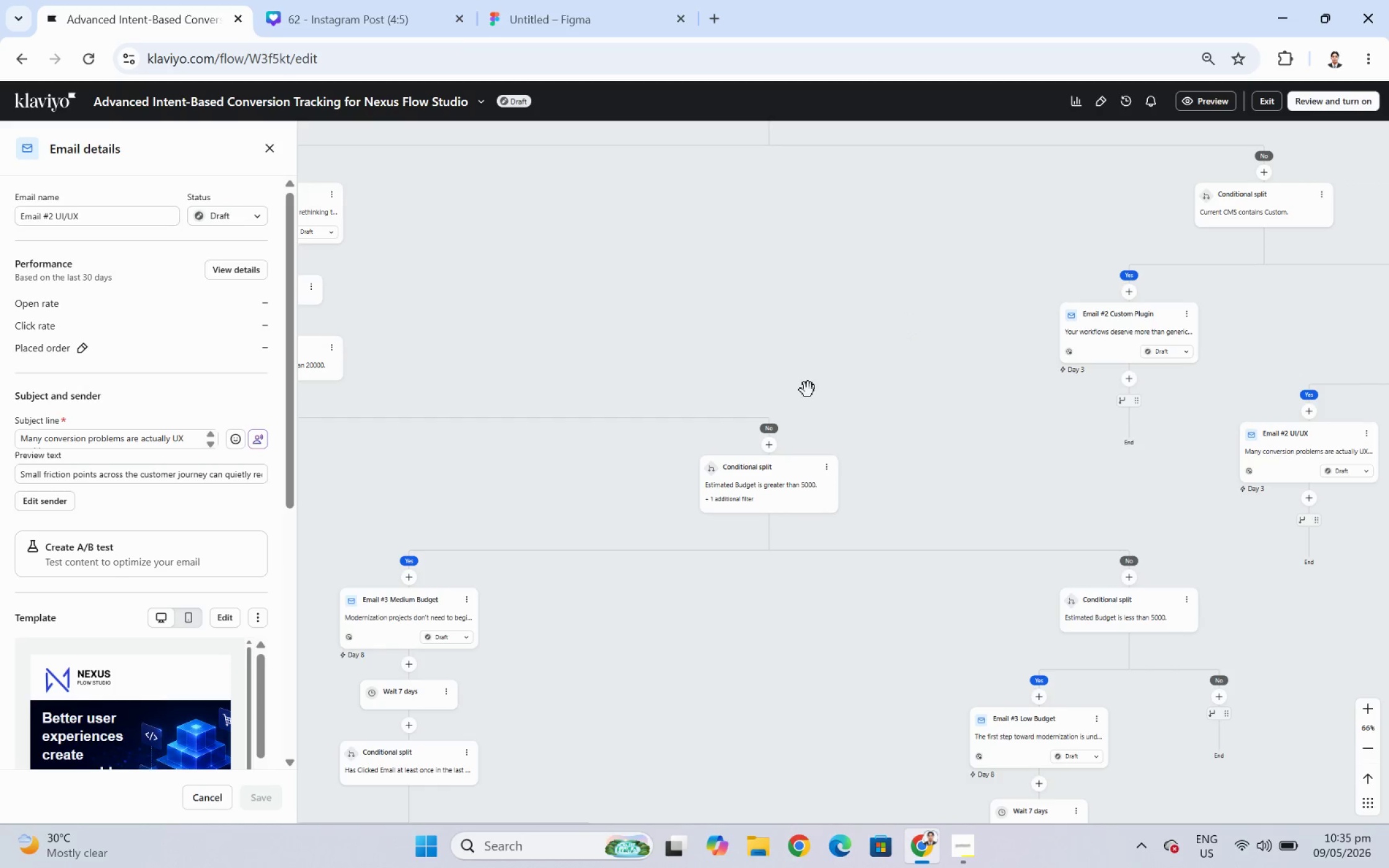 
left_click_drag(start_coordinate=[700, 370], to_coordinate=[1088, 363])
 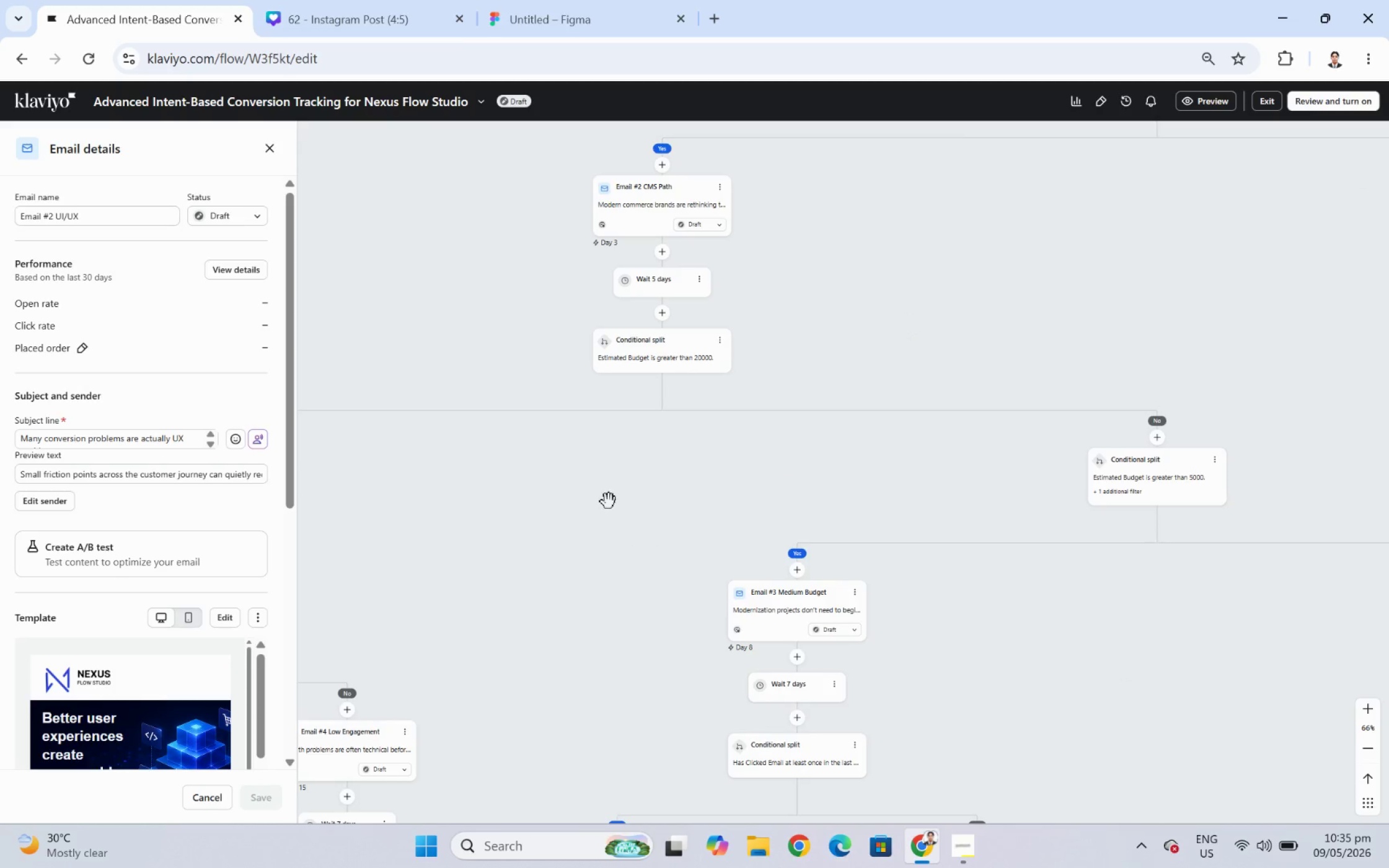 
left_click_drag(start_coordinate=[609, 501], to_coordinate=[612, 531])
 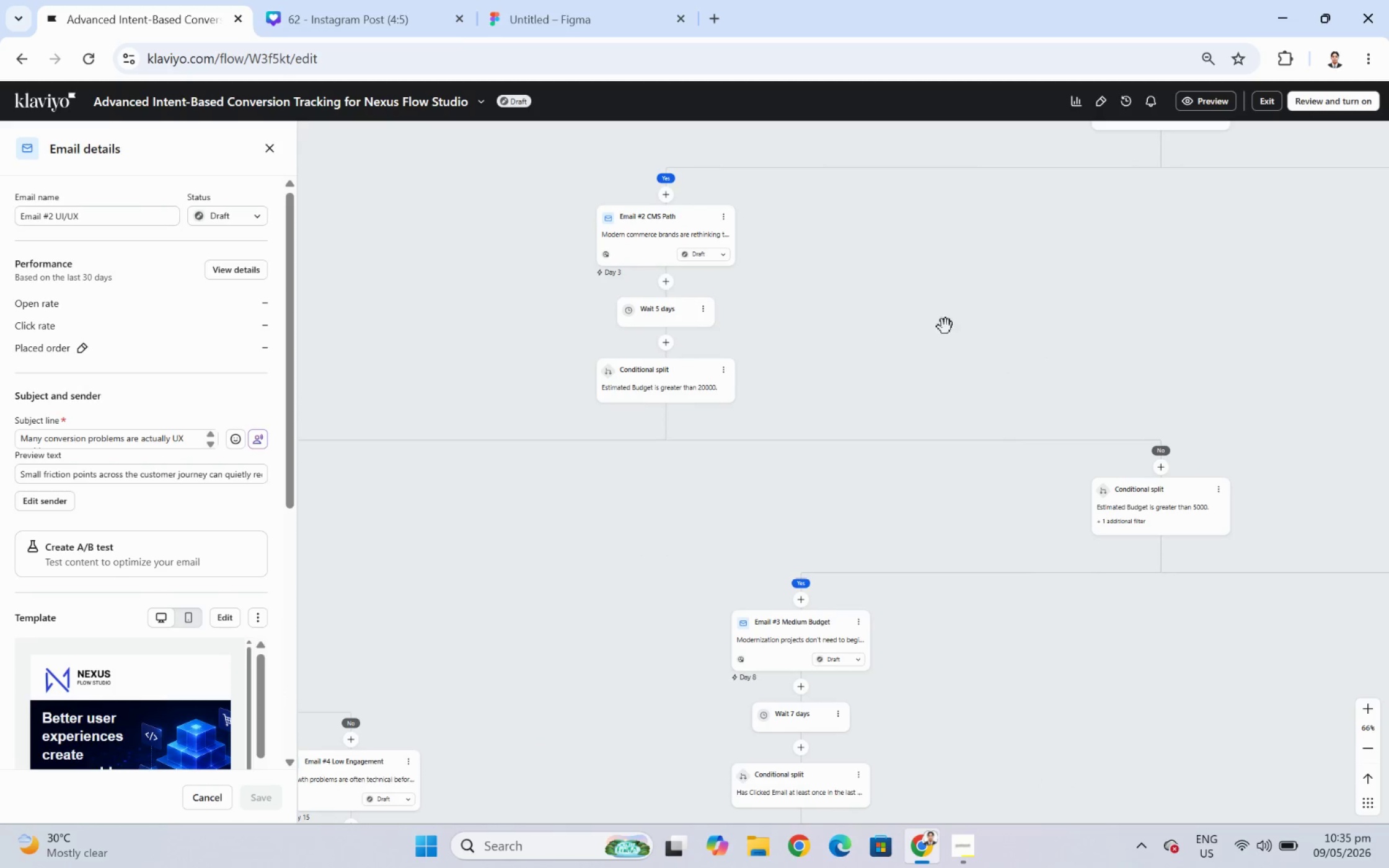 
left_click_drag(start_coordinate=[959, 326], to_coordinate=[803, 467])
 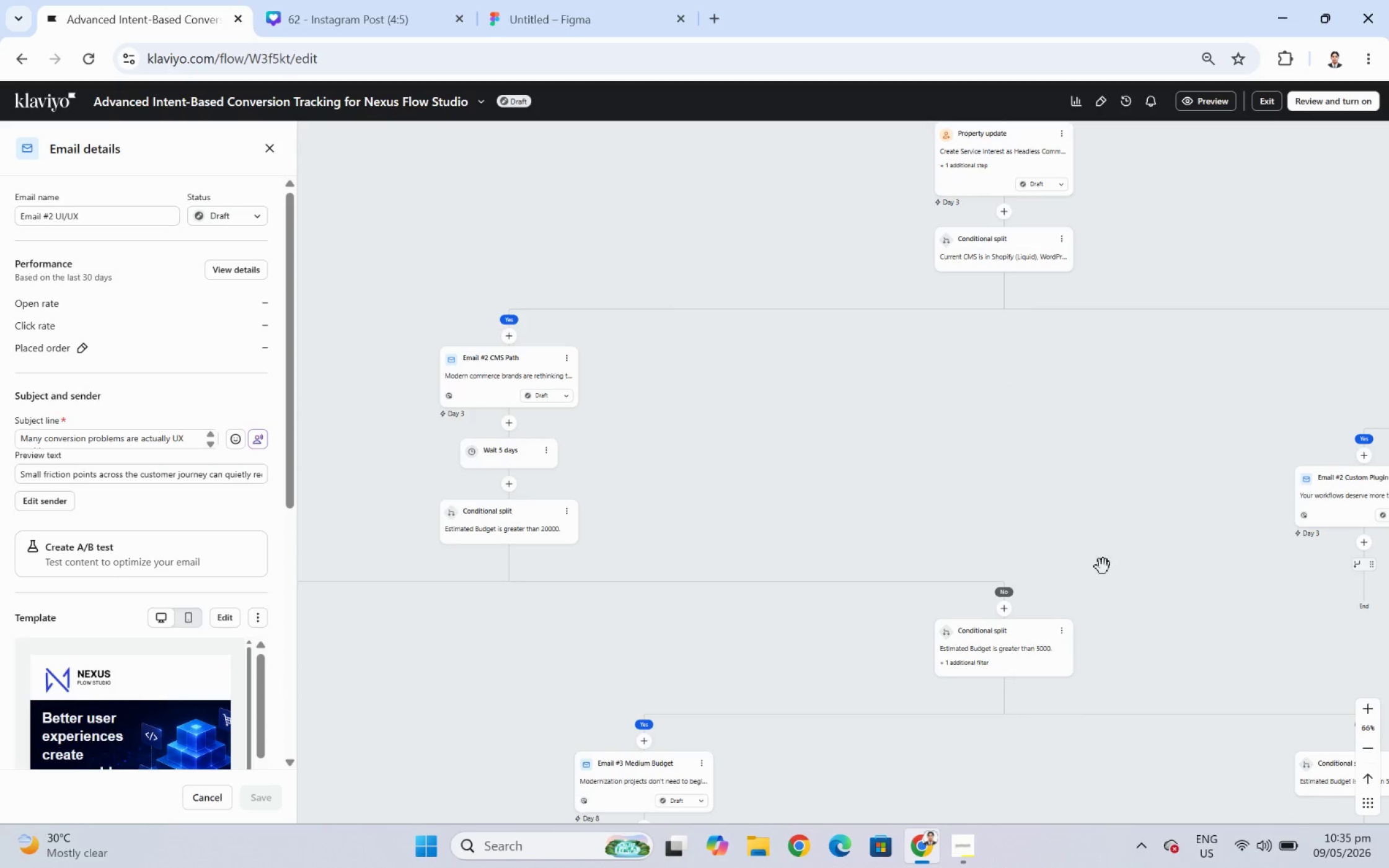 
left_click_drag(start_coordinate=[1121, 580], to_coordinate=[1324, 527])
 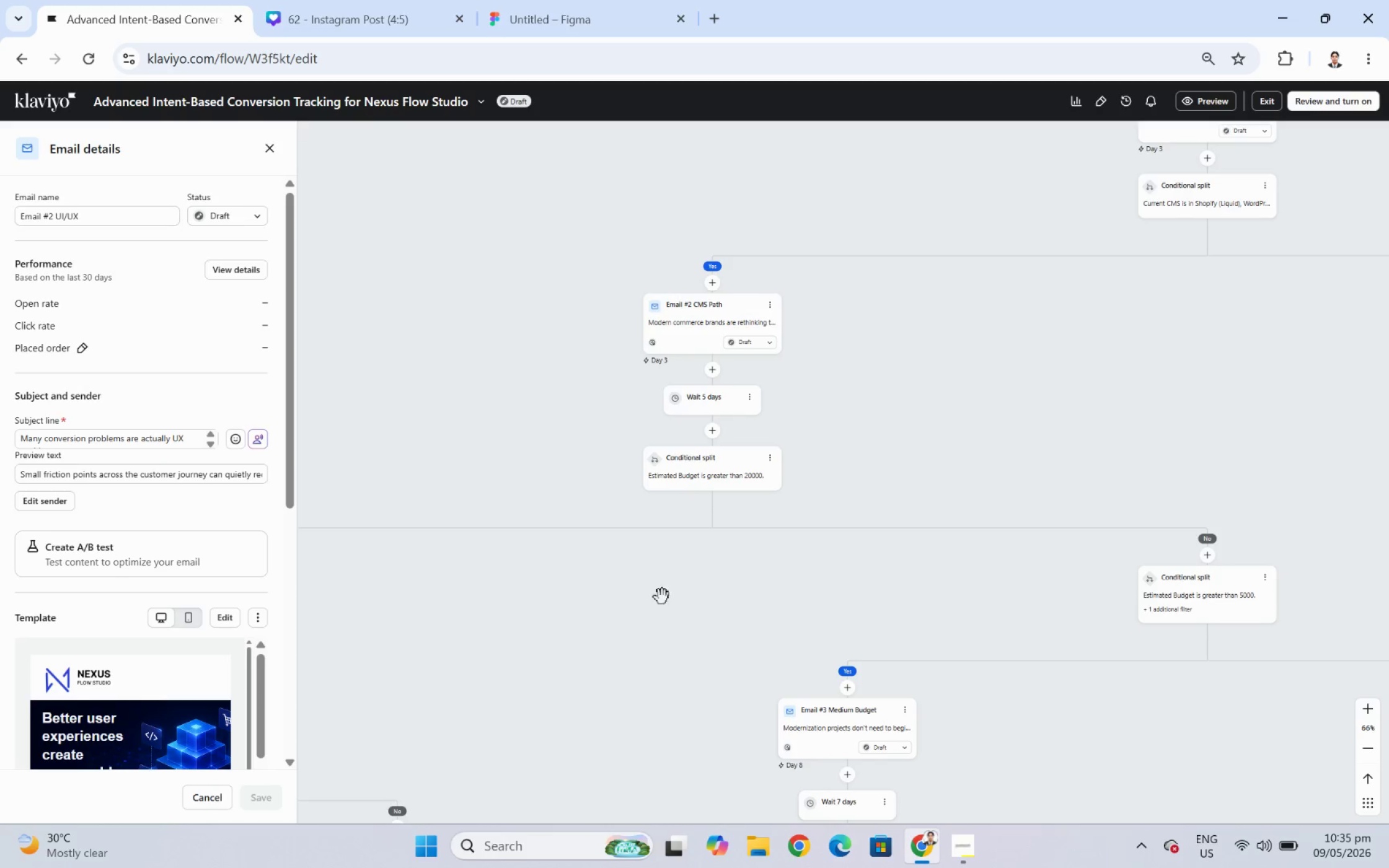 
left_click_drag(start_coordinate=[624, 597], to_coordinate=[534, 577])
 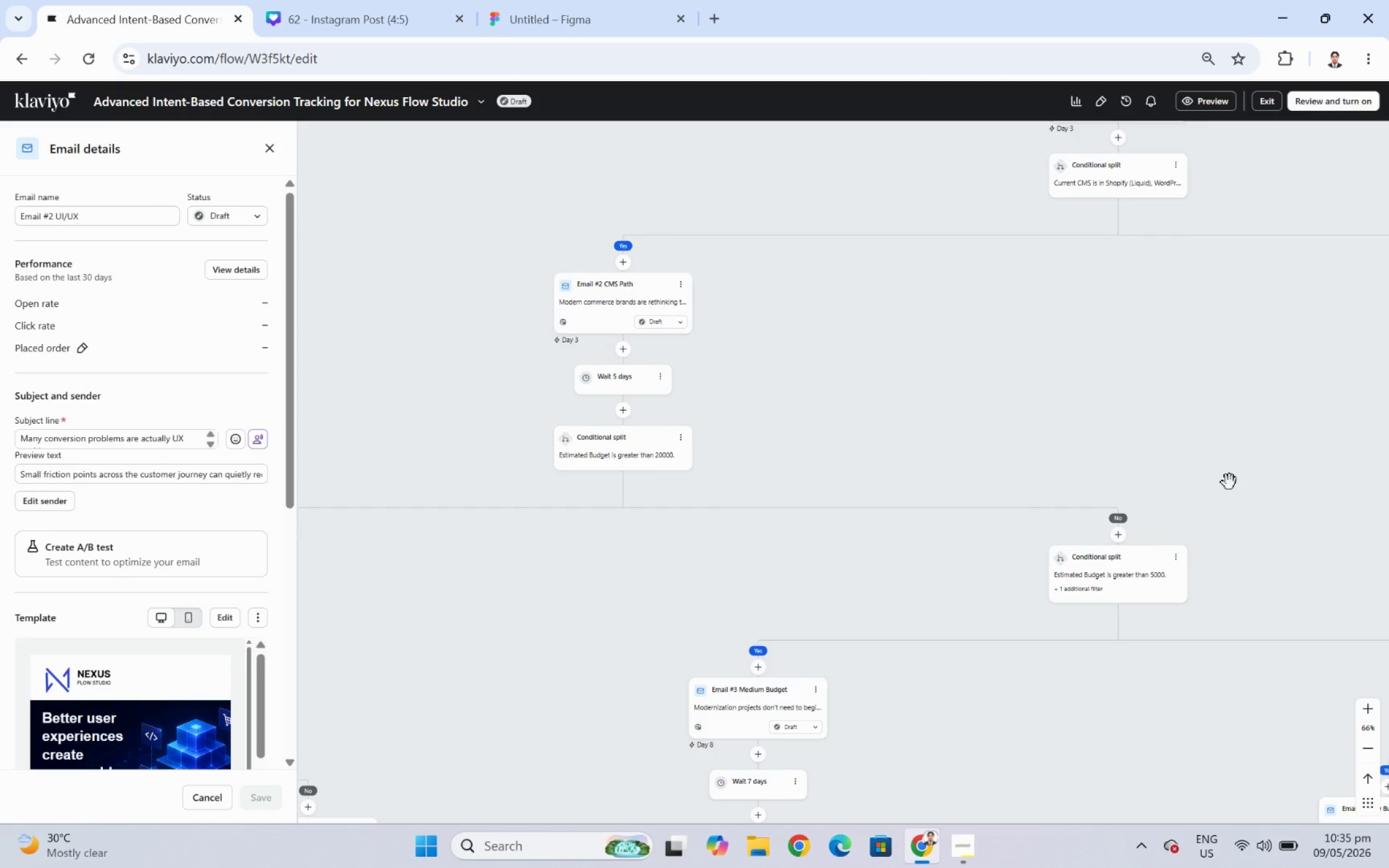 
left_click_drag(start_coordinate=[1080, 394], to_coordinate=[1108, 581])
 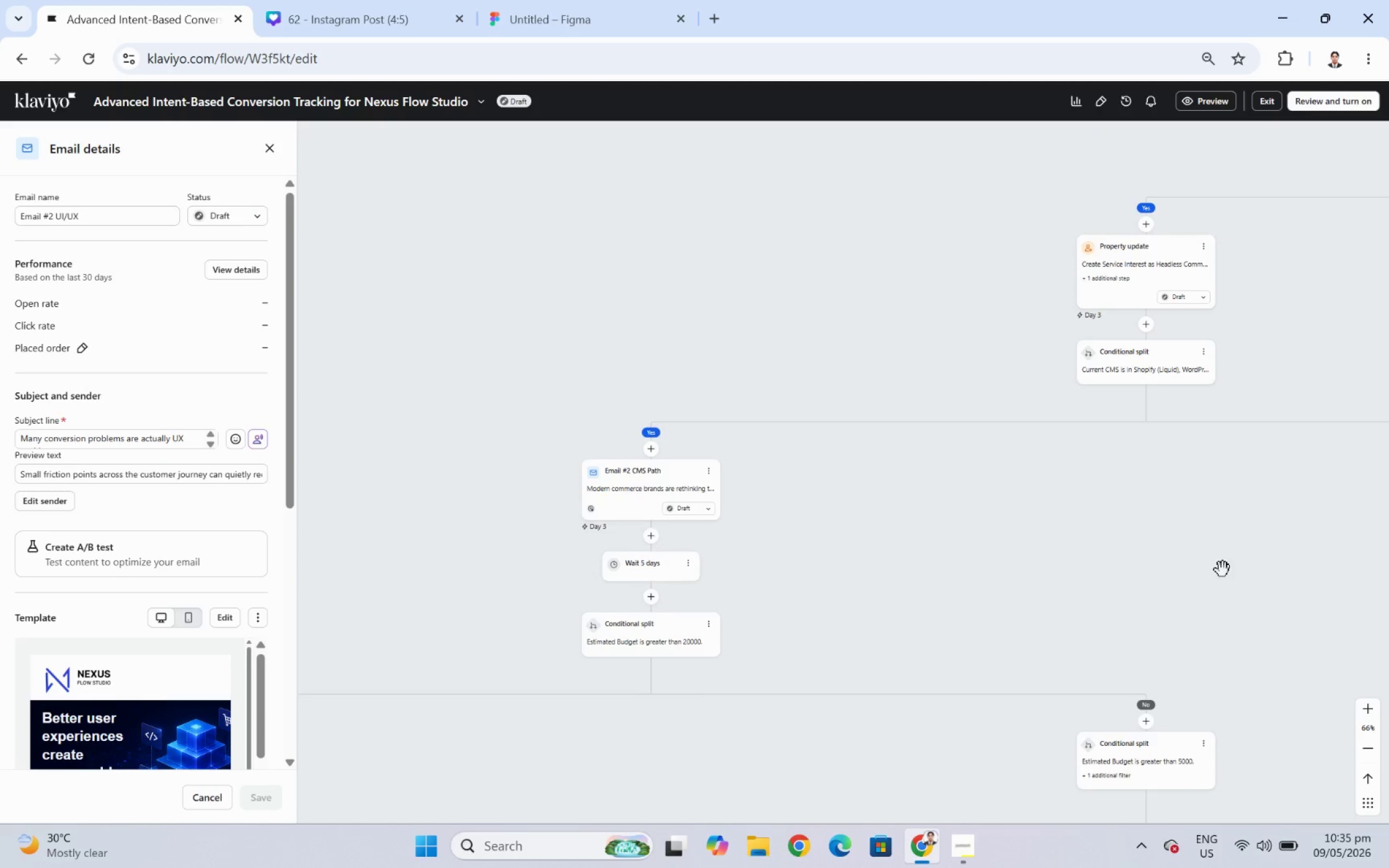 
left_click_drag(start_coordinate=[1222, 569], to_coordinate=[795, 556])
 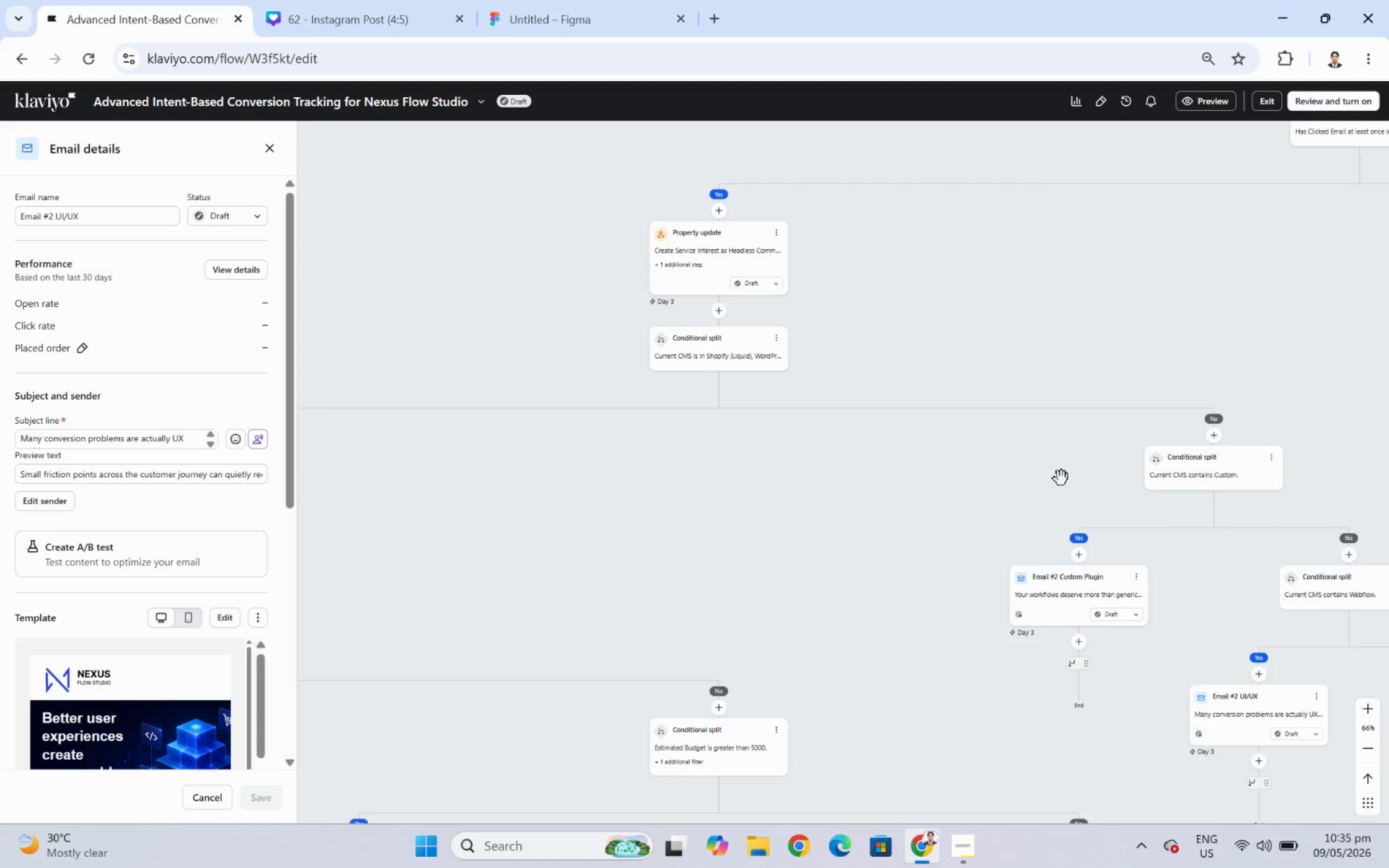 
left_click_drag(start_coordinate=[1031, 471], to_coordinate=[618, 460])
 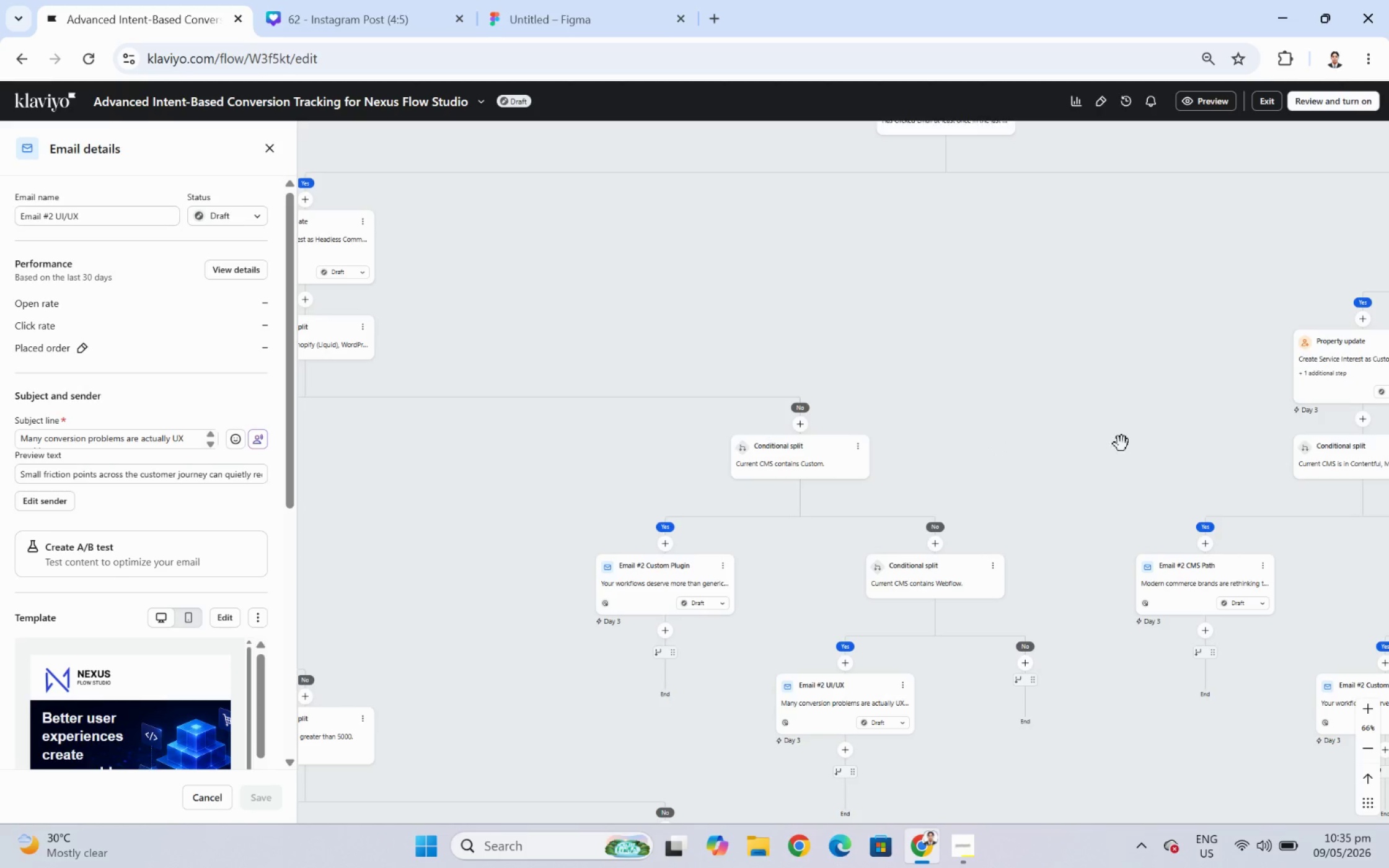 
left_click_drag(start_coordinate=[1122, 444], to_coordinate=[791, 353])
 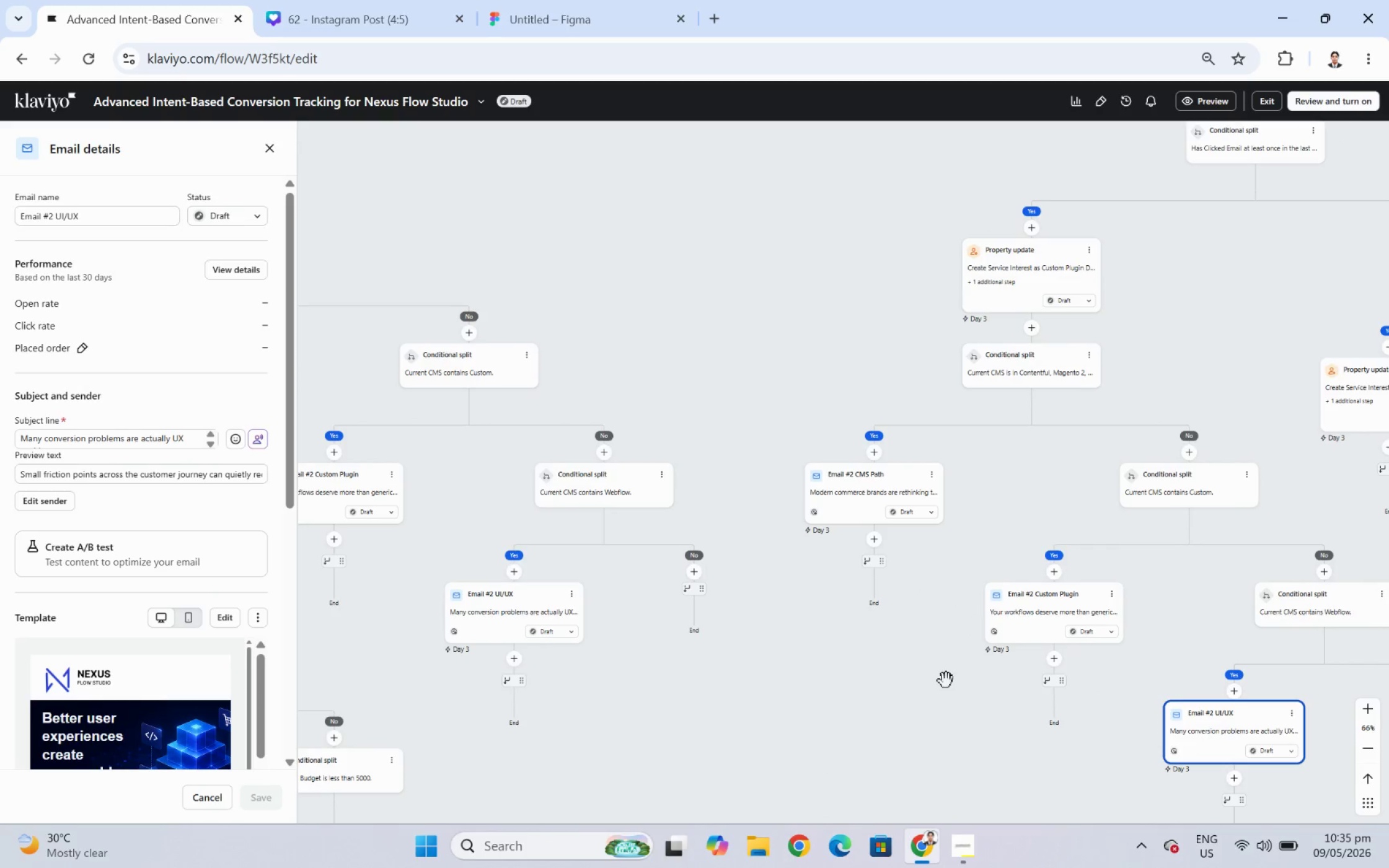 
left_click_drag(start_coordinate=[938, 706], to_coordinate=[881, 542])
 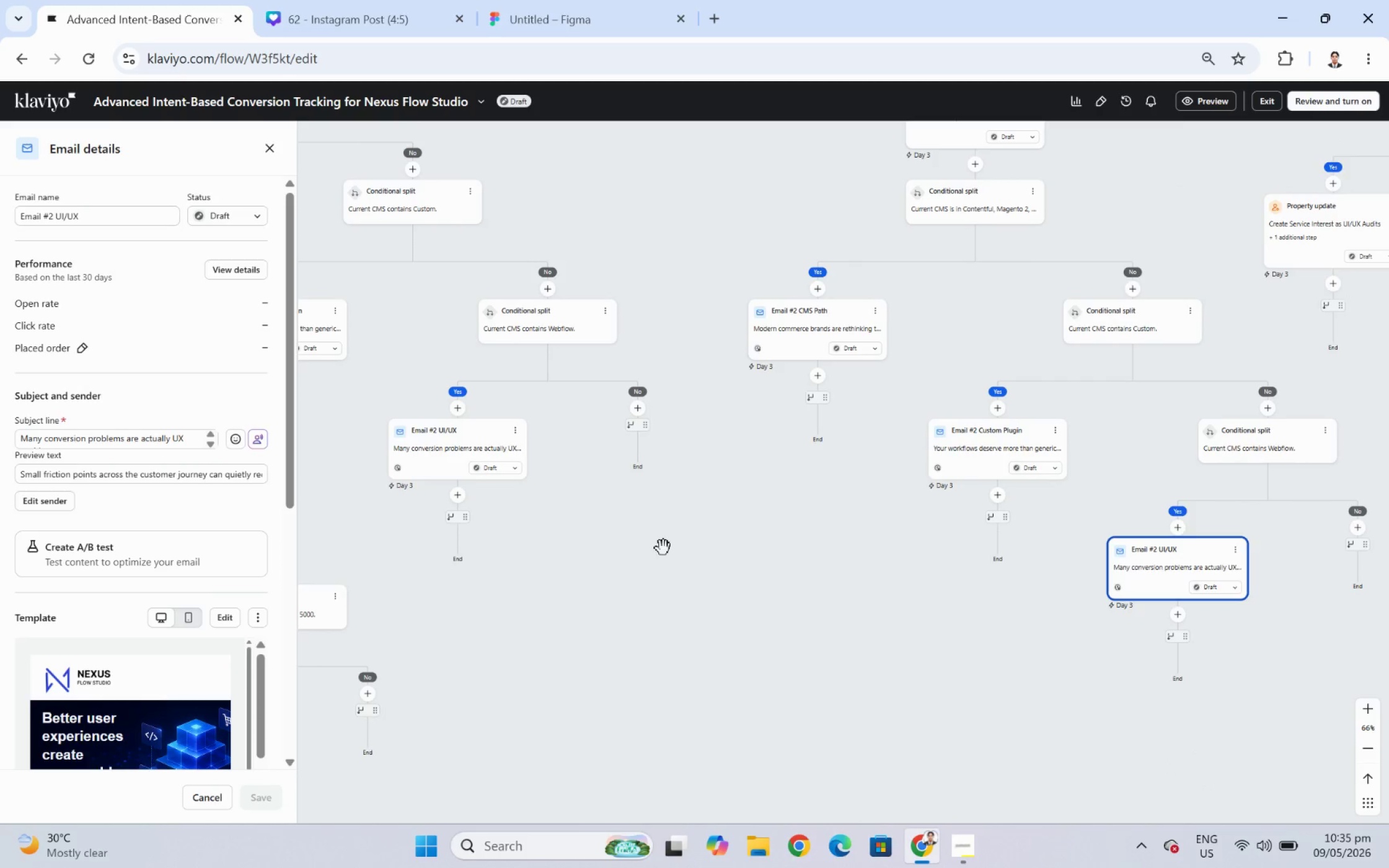 
left_click_drag(start_coordinate=[663, 548], to_coordinate=[966, 554])
 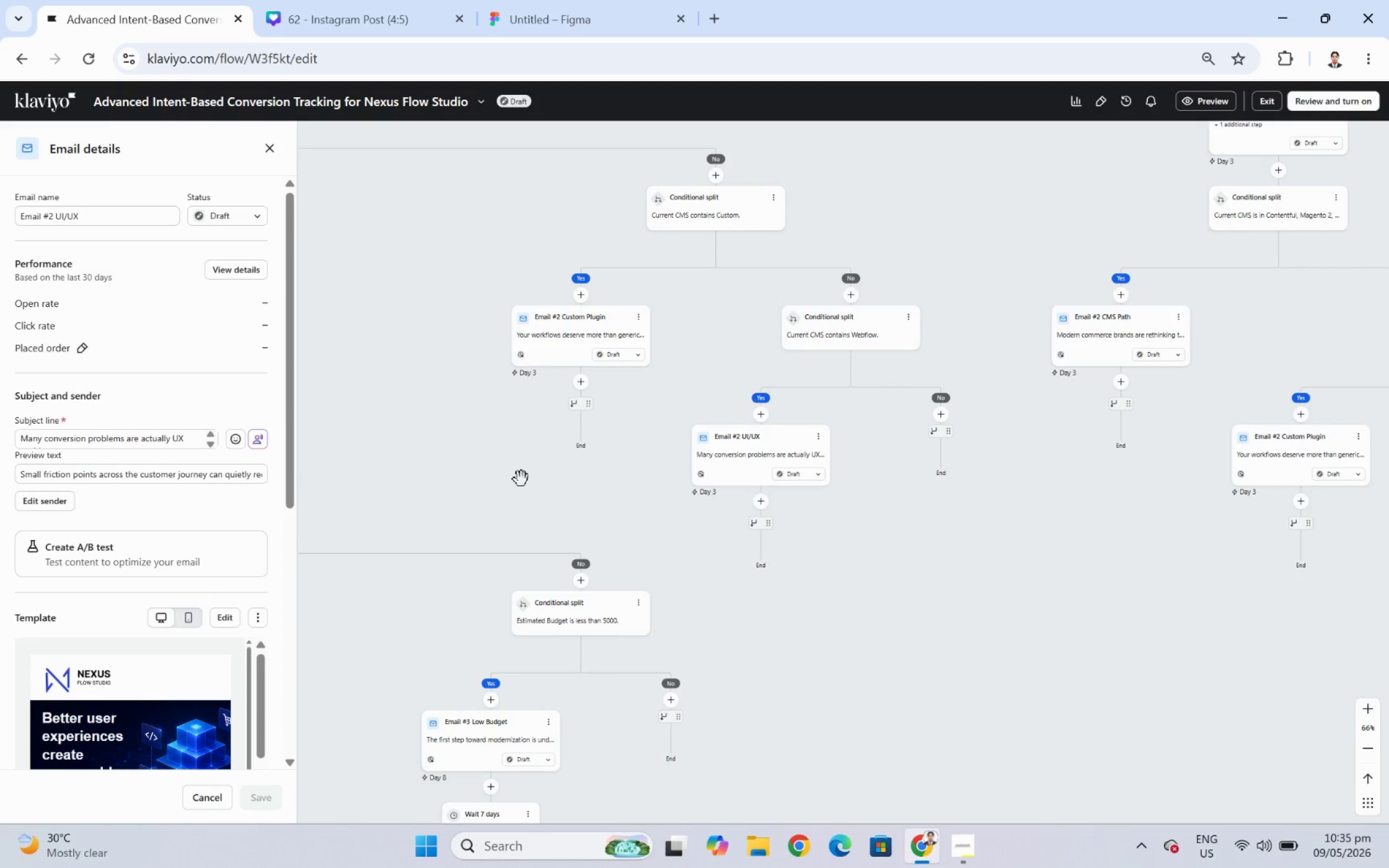 
left_click_drag(start_coordinate=[514, 478], to_coordinate=[1120, 492])
 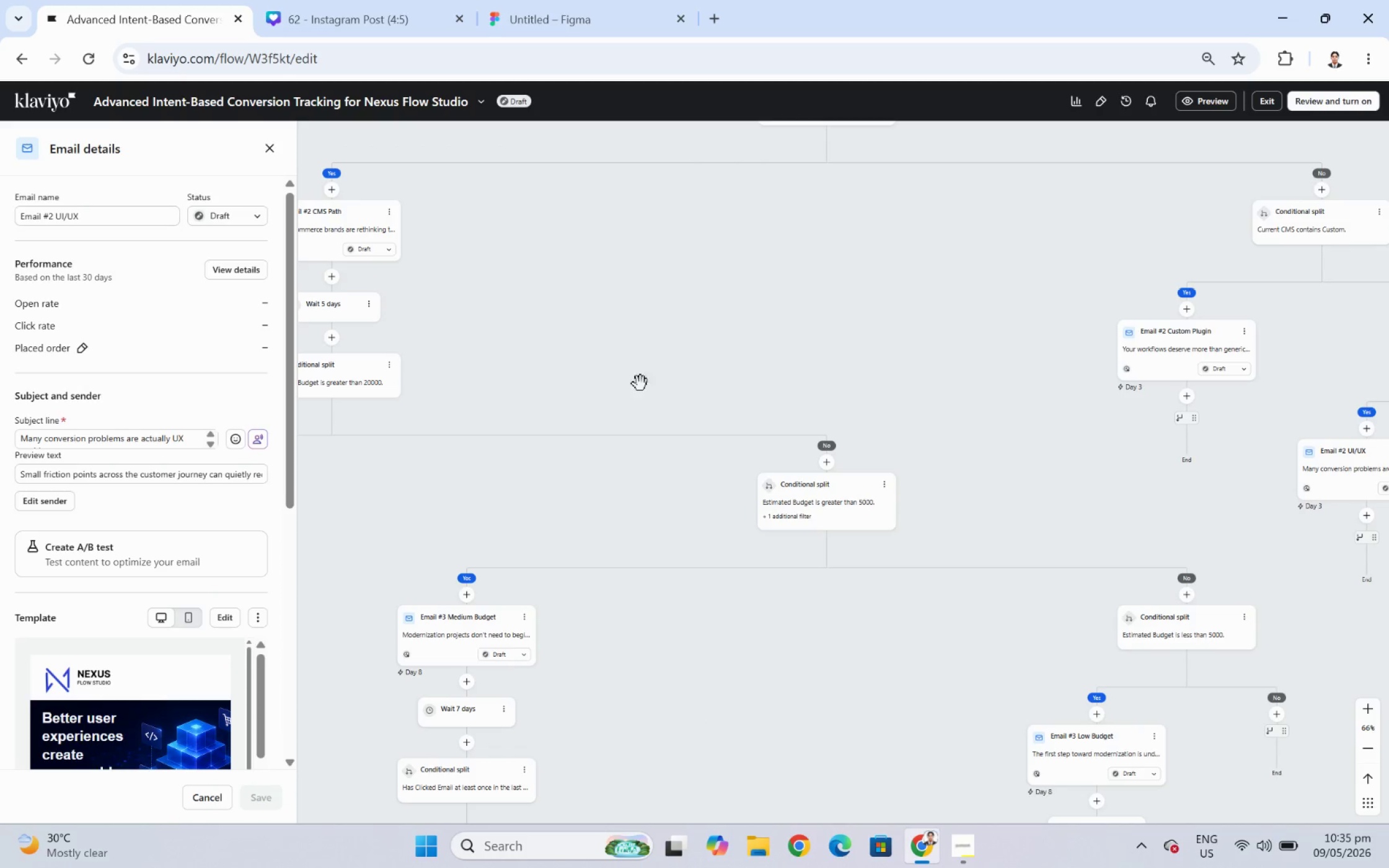 
left_click_drag(start_coordinate=[629, 376], to_coordinate=[702, 392])
 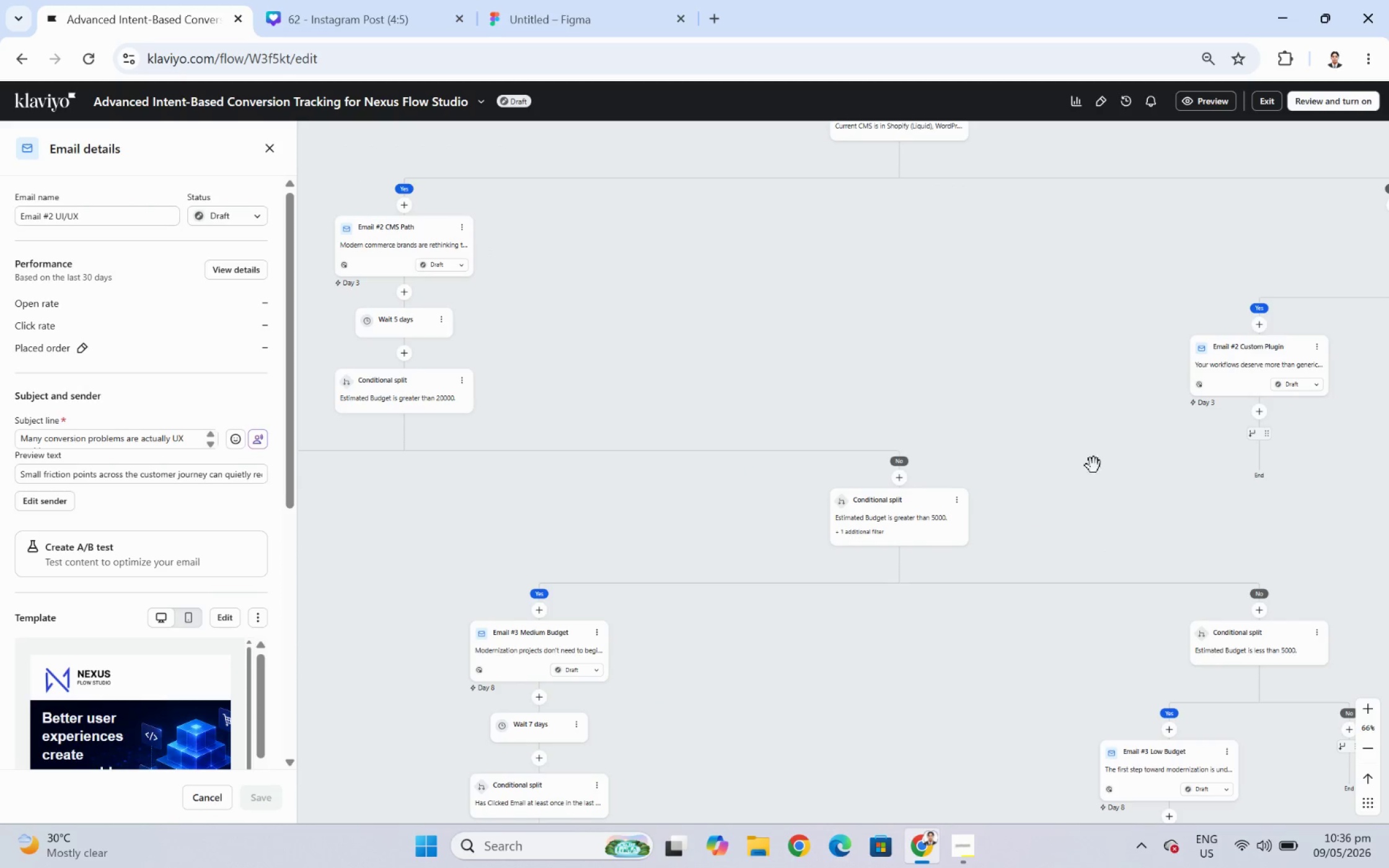 
left_click_drag(start_coordinate=[1103, 472], to_coordinate=[761, 470])
 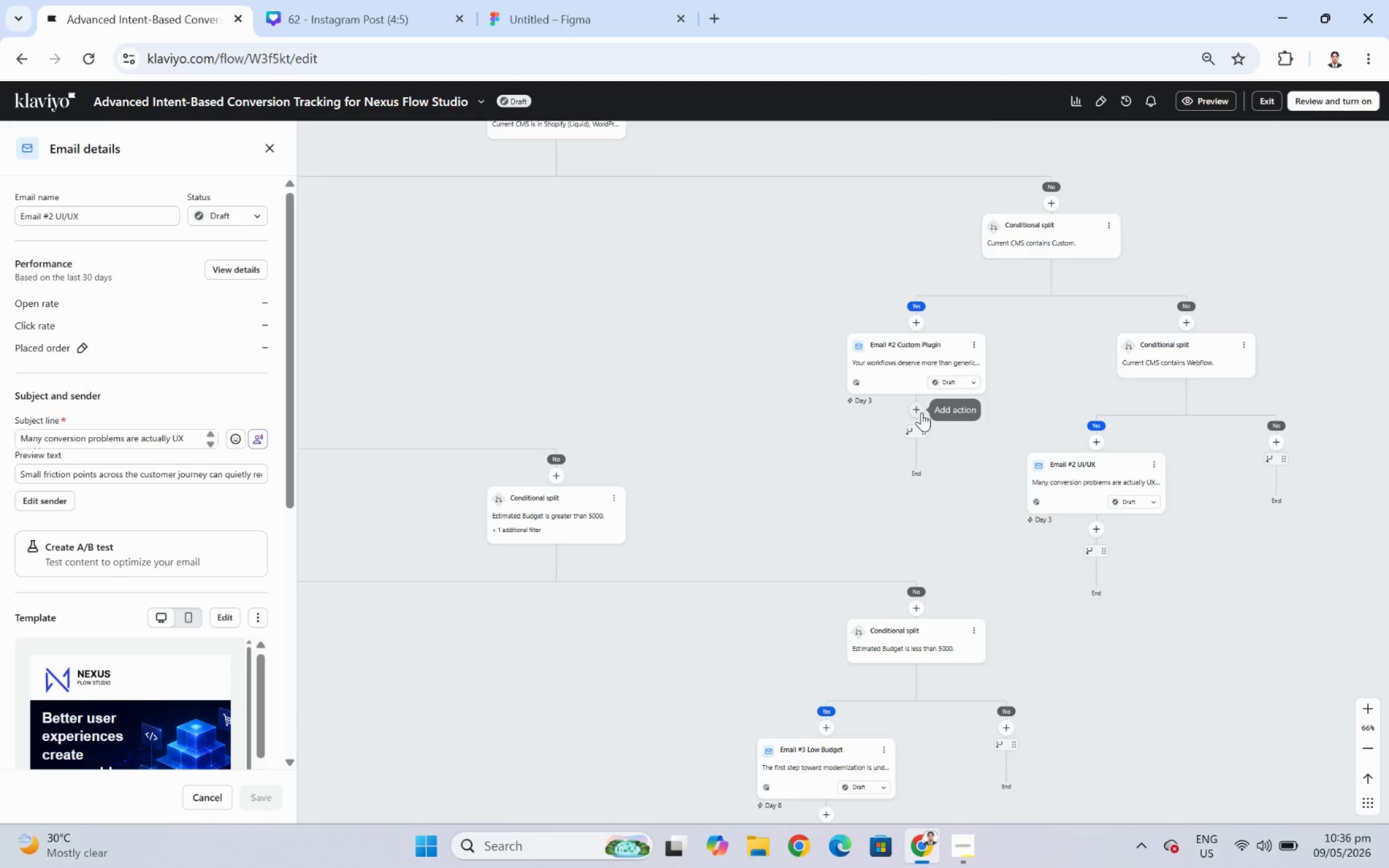 
left_click([916, 411])
 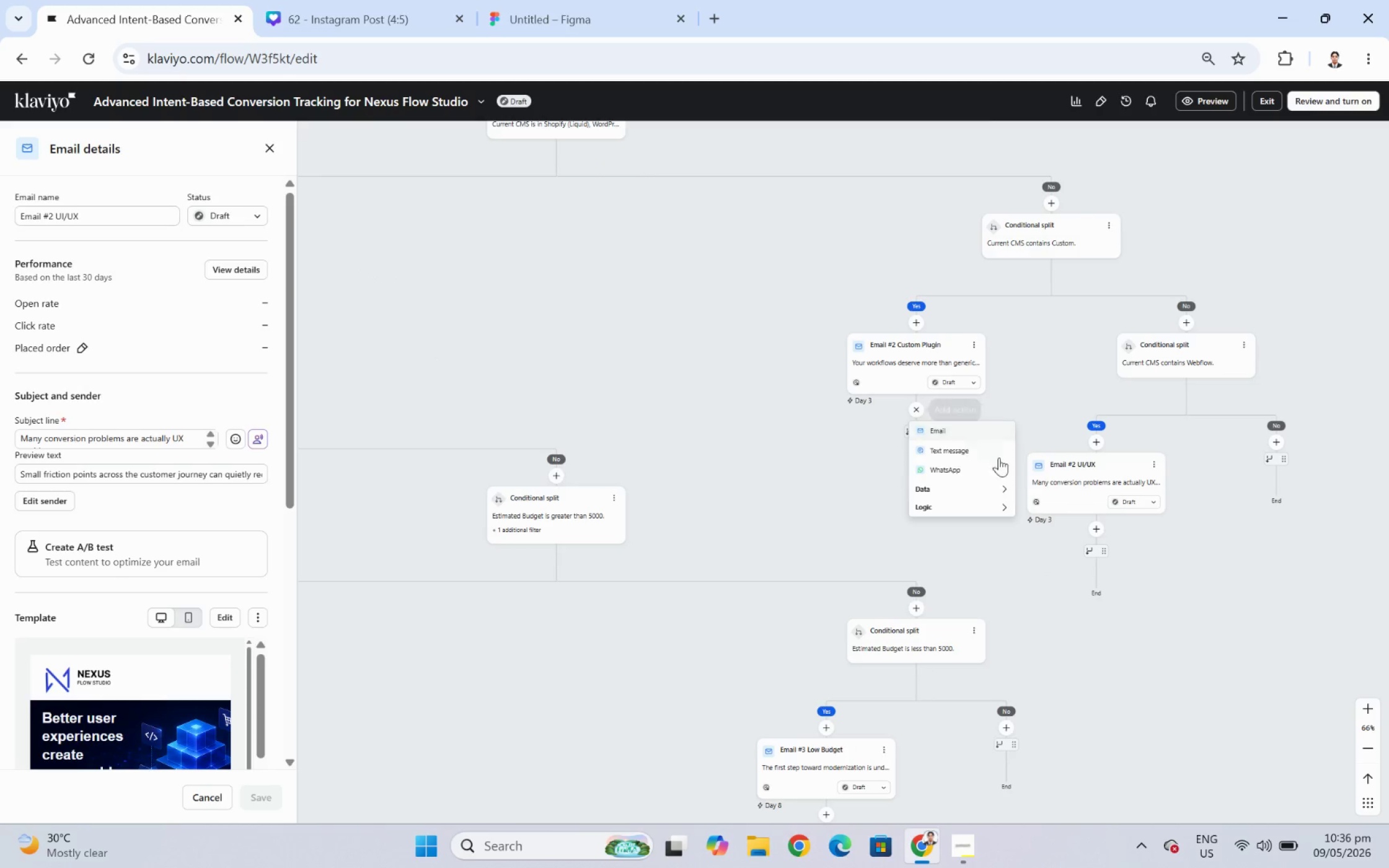 
mouse_move([995, 501])
 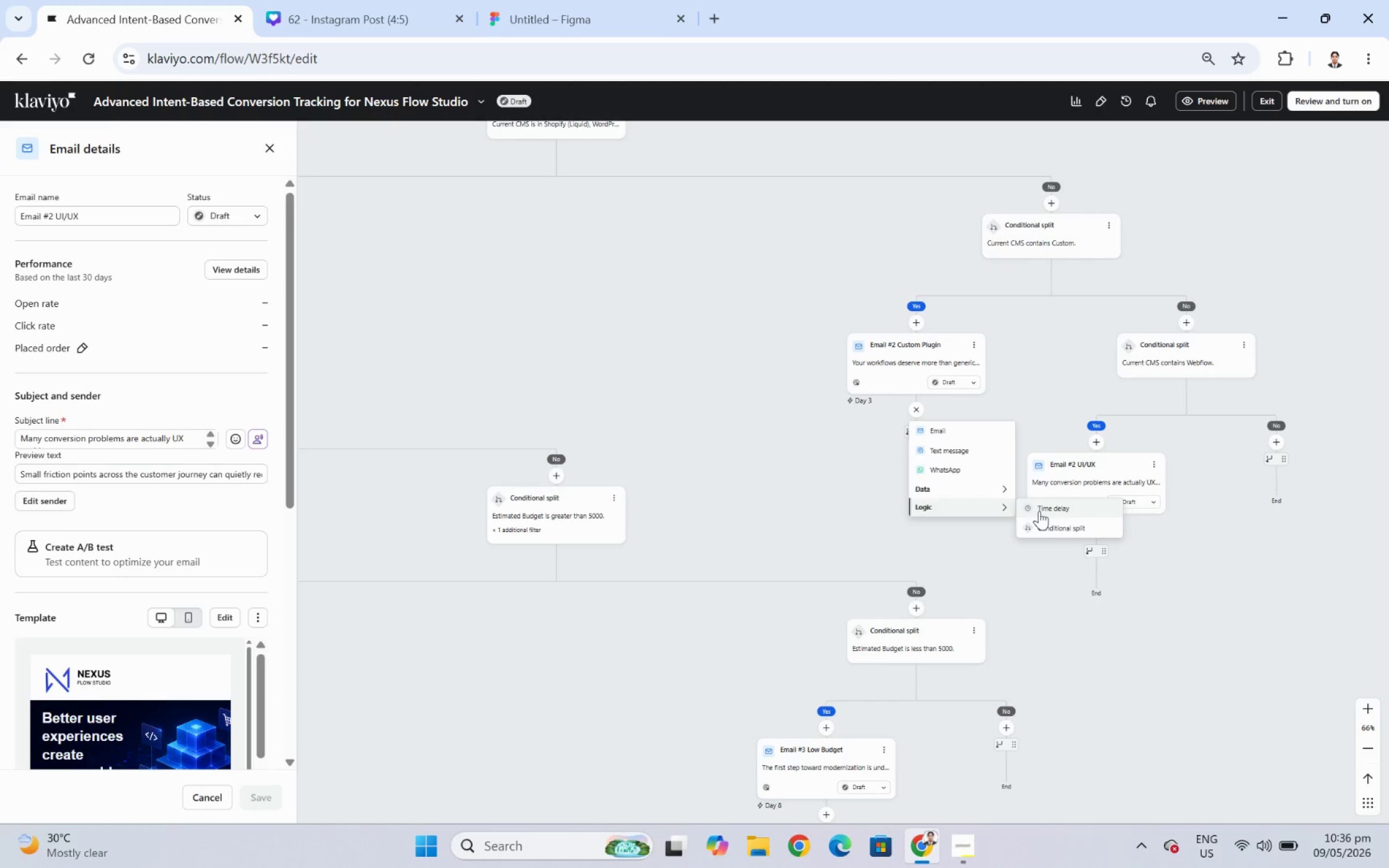 
left_click([1041, 511])
 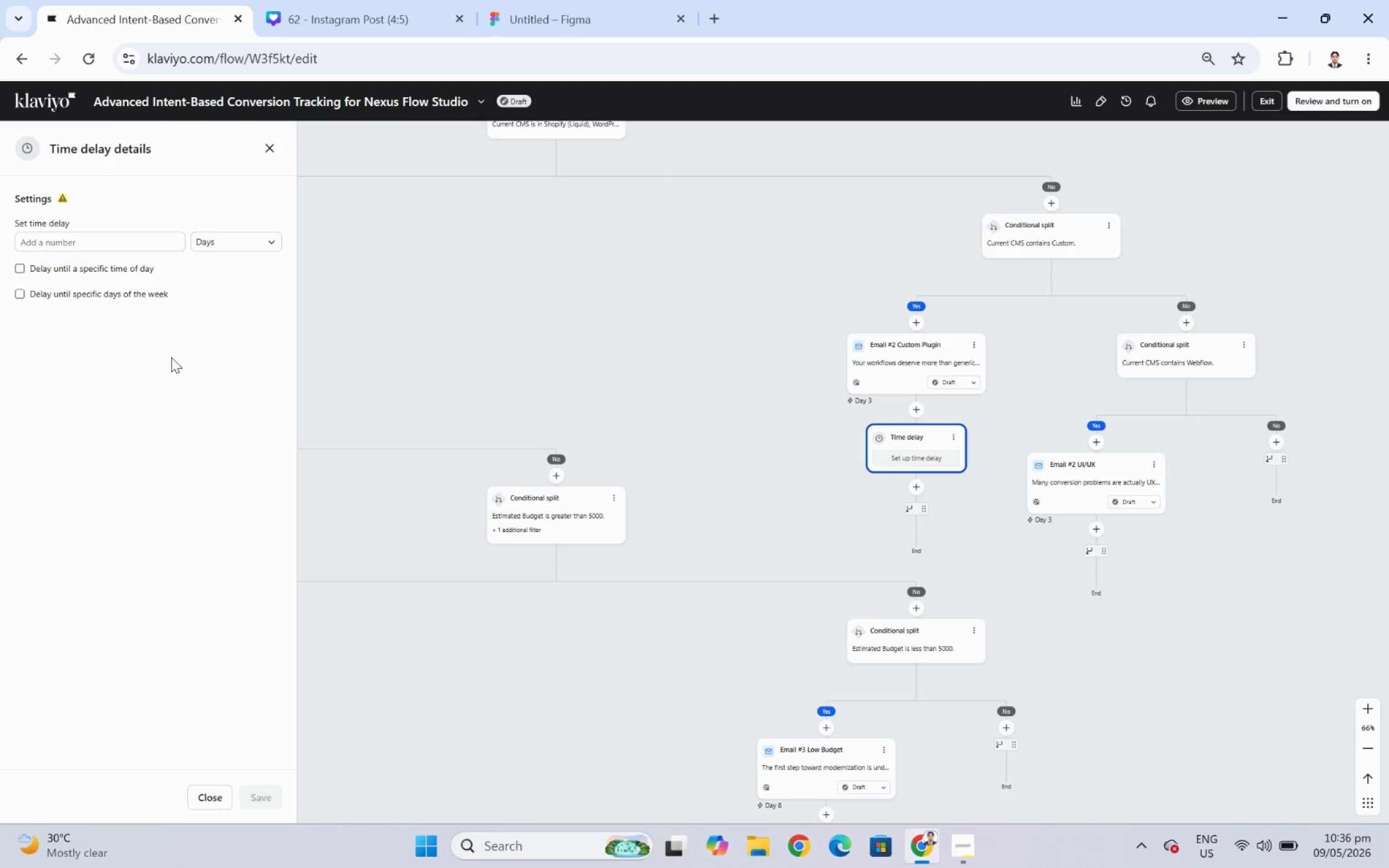 
left_click([88, 234])
 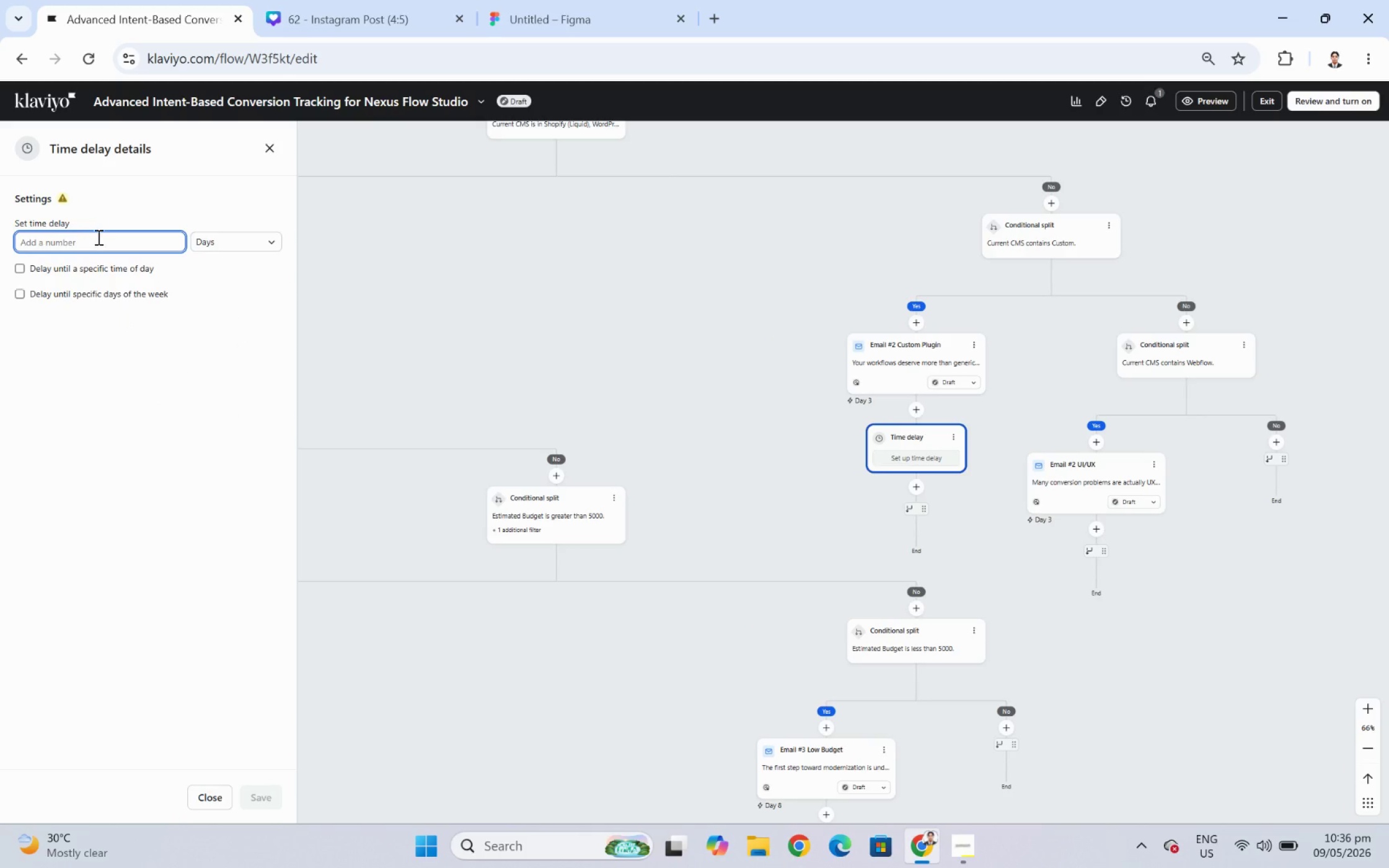 
key(Numpad5)
 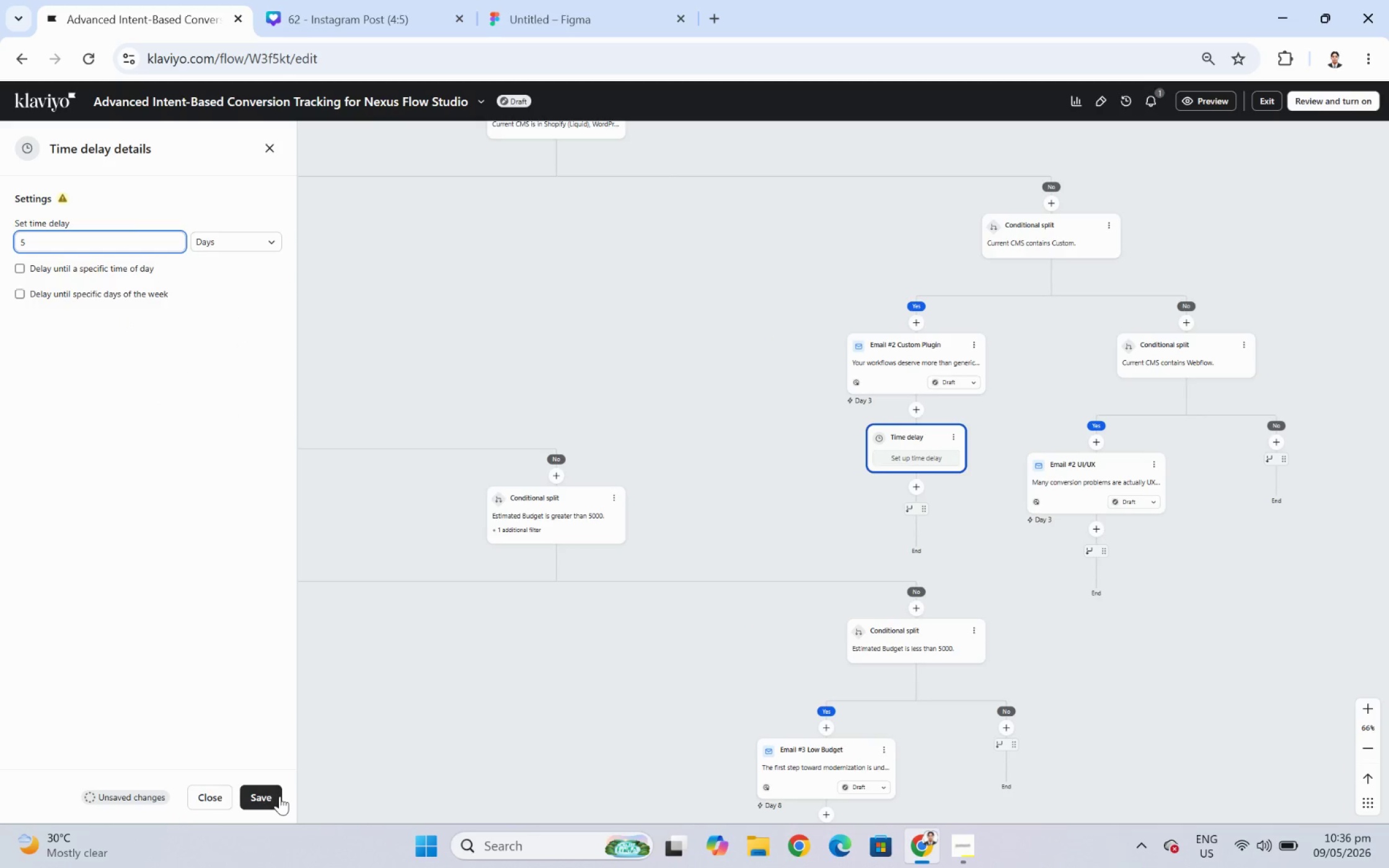 
left_click([275, 799])
 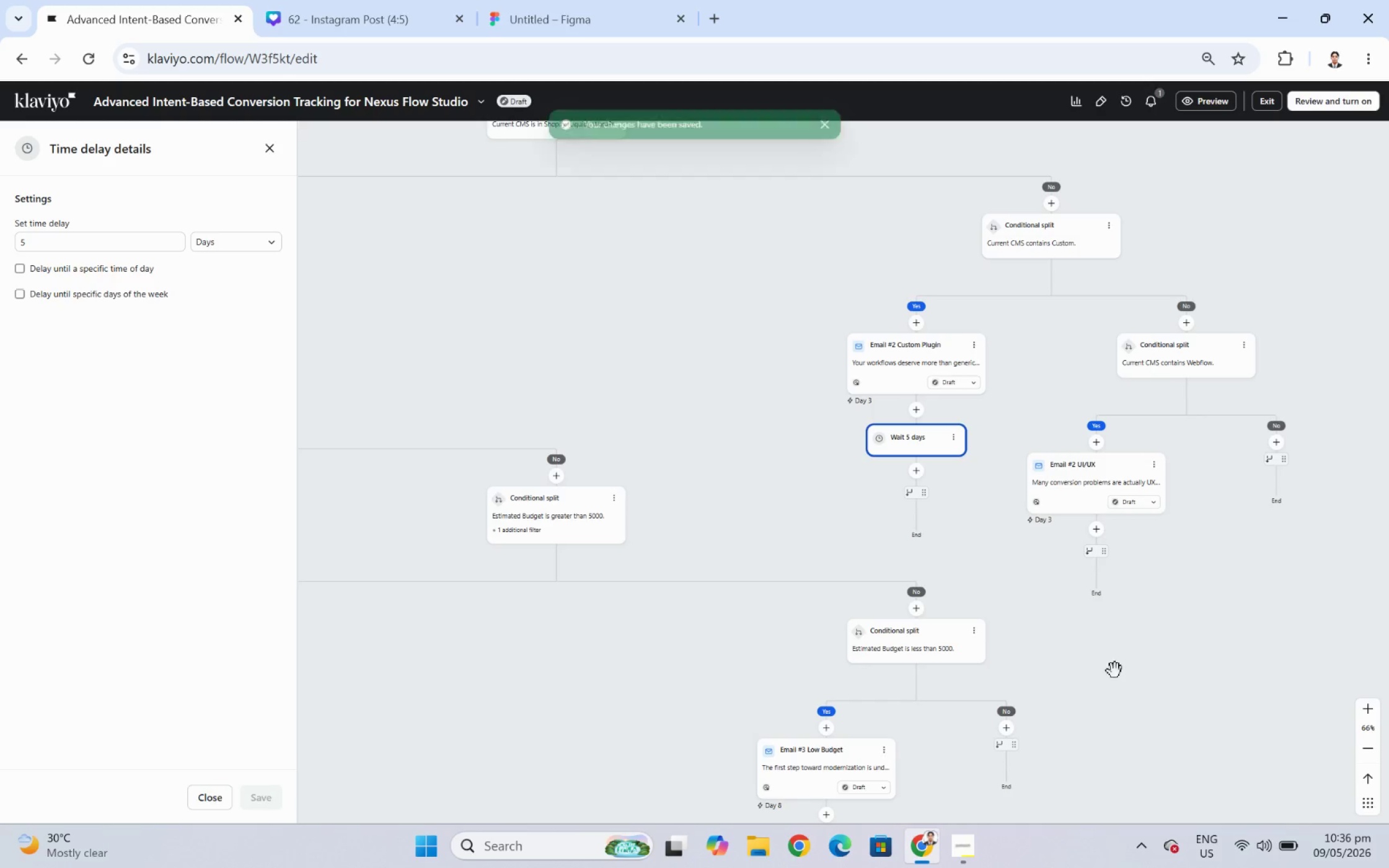 
left_click_drag(start_coordinate=[1134, 686], to_coordinate=[1245, 565])
 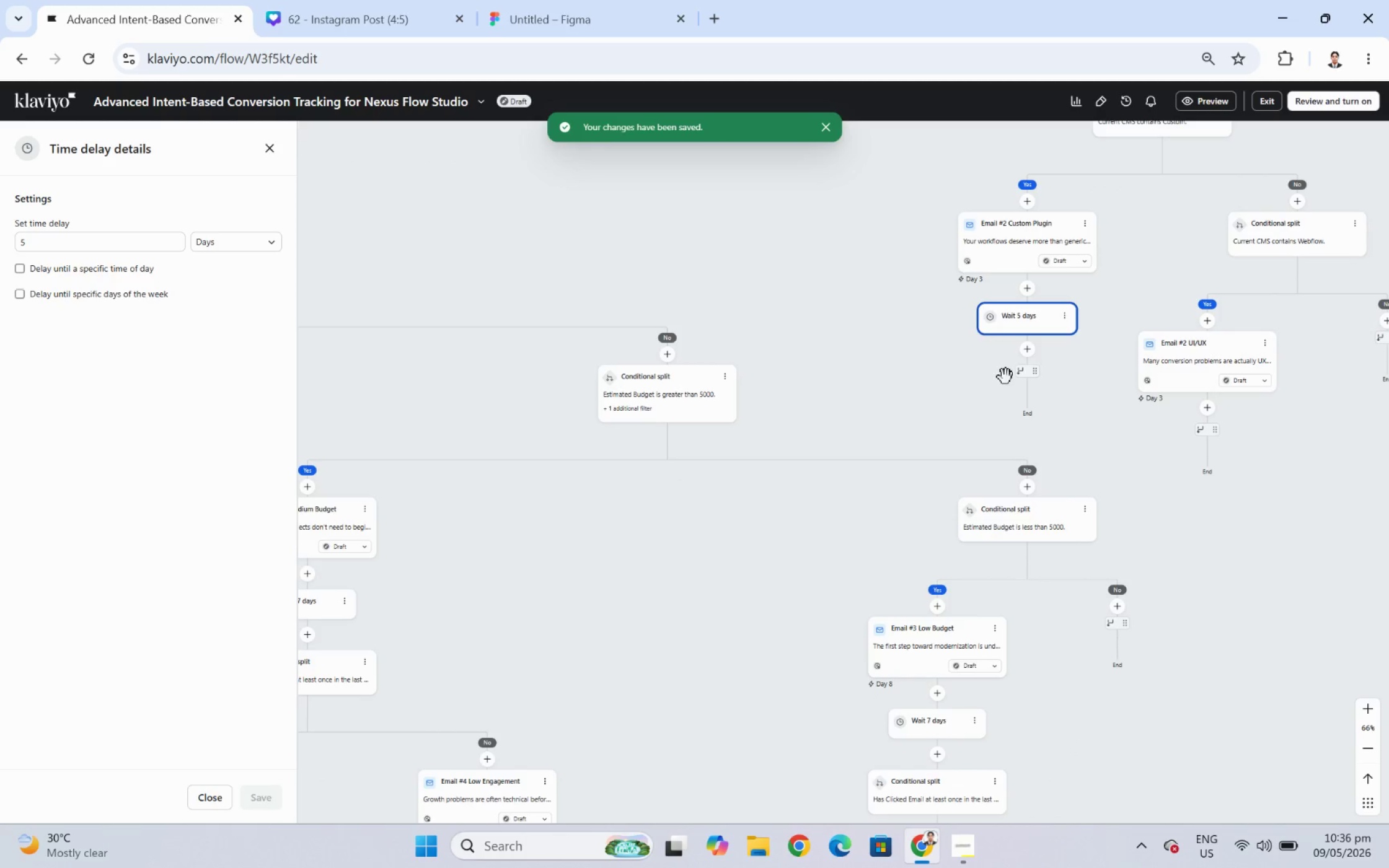 
left_click([1026, 350])
 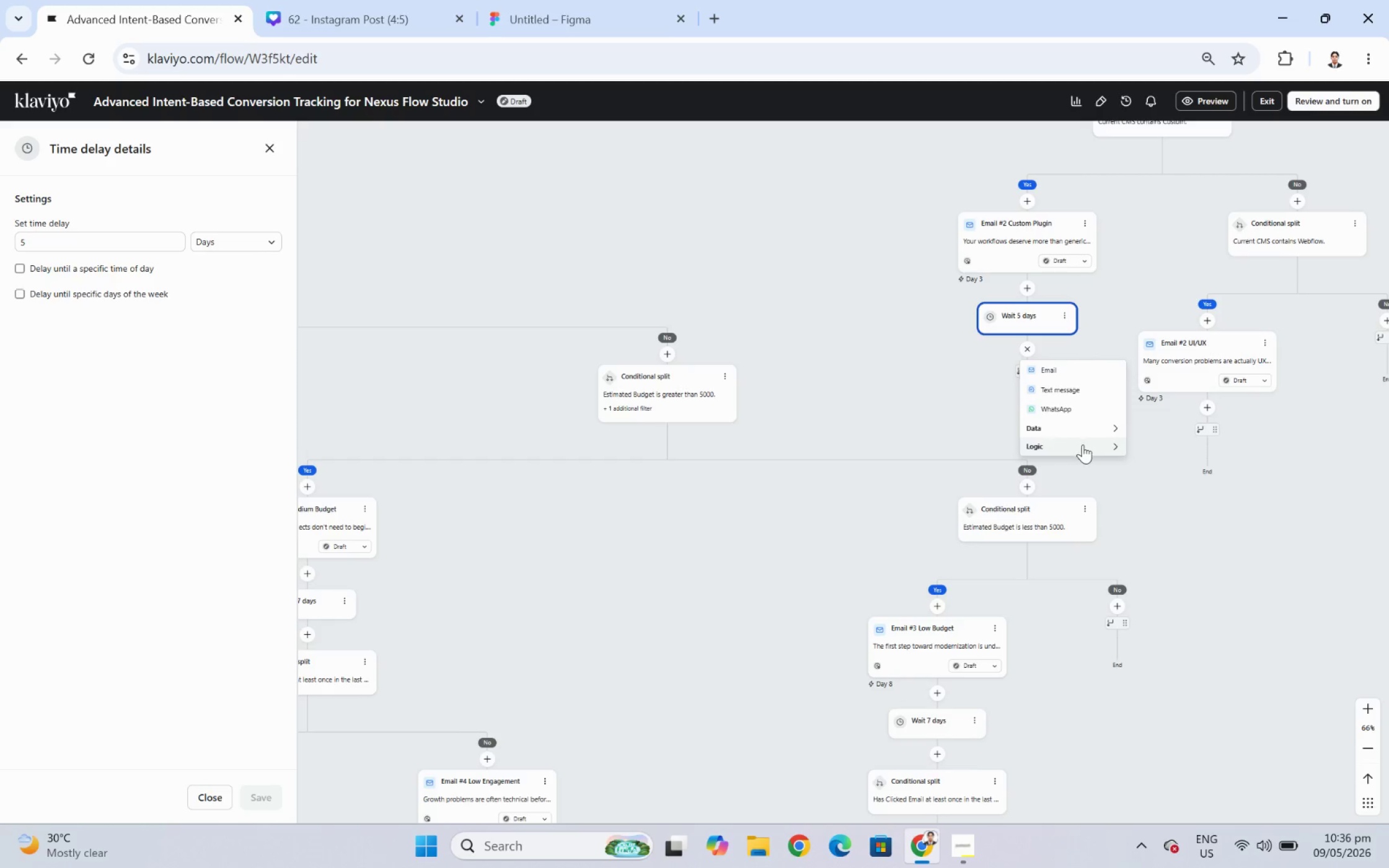 
left_click([1083, 447])
 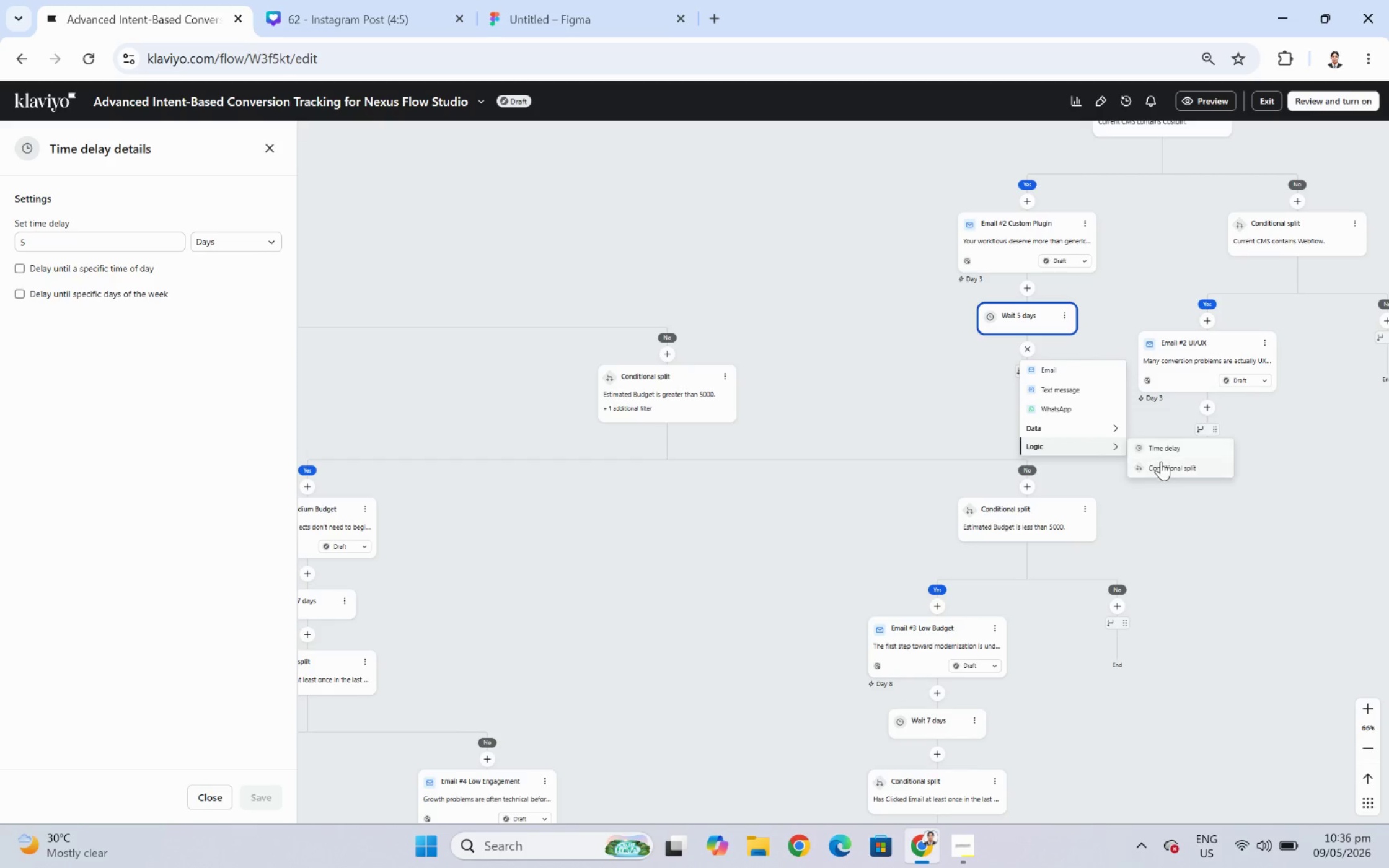 
left_click([1162, 469])
 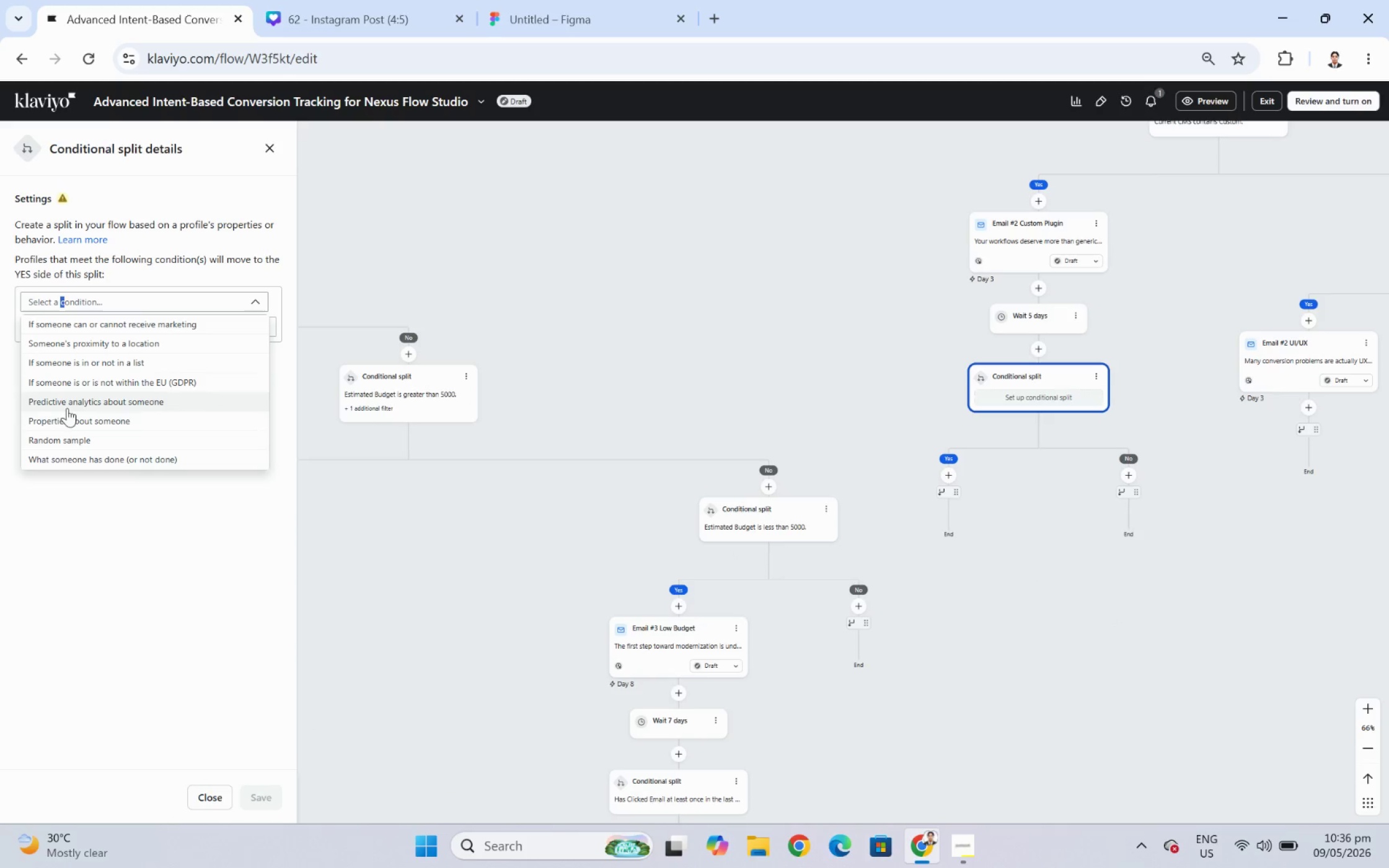 
wait(6.14)
 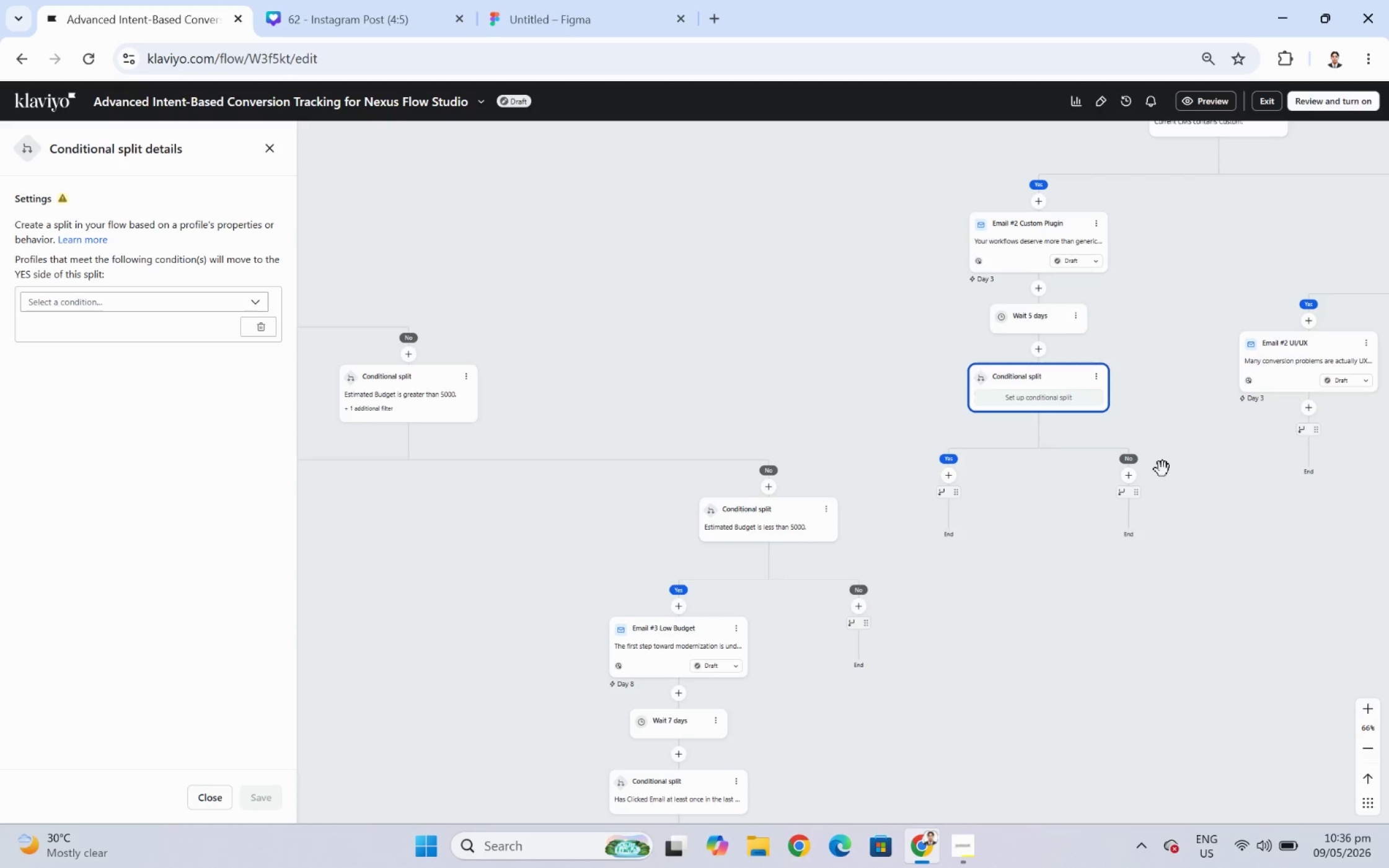 
left_click([73, 421])
 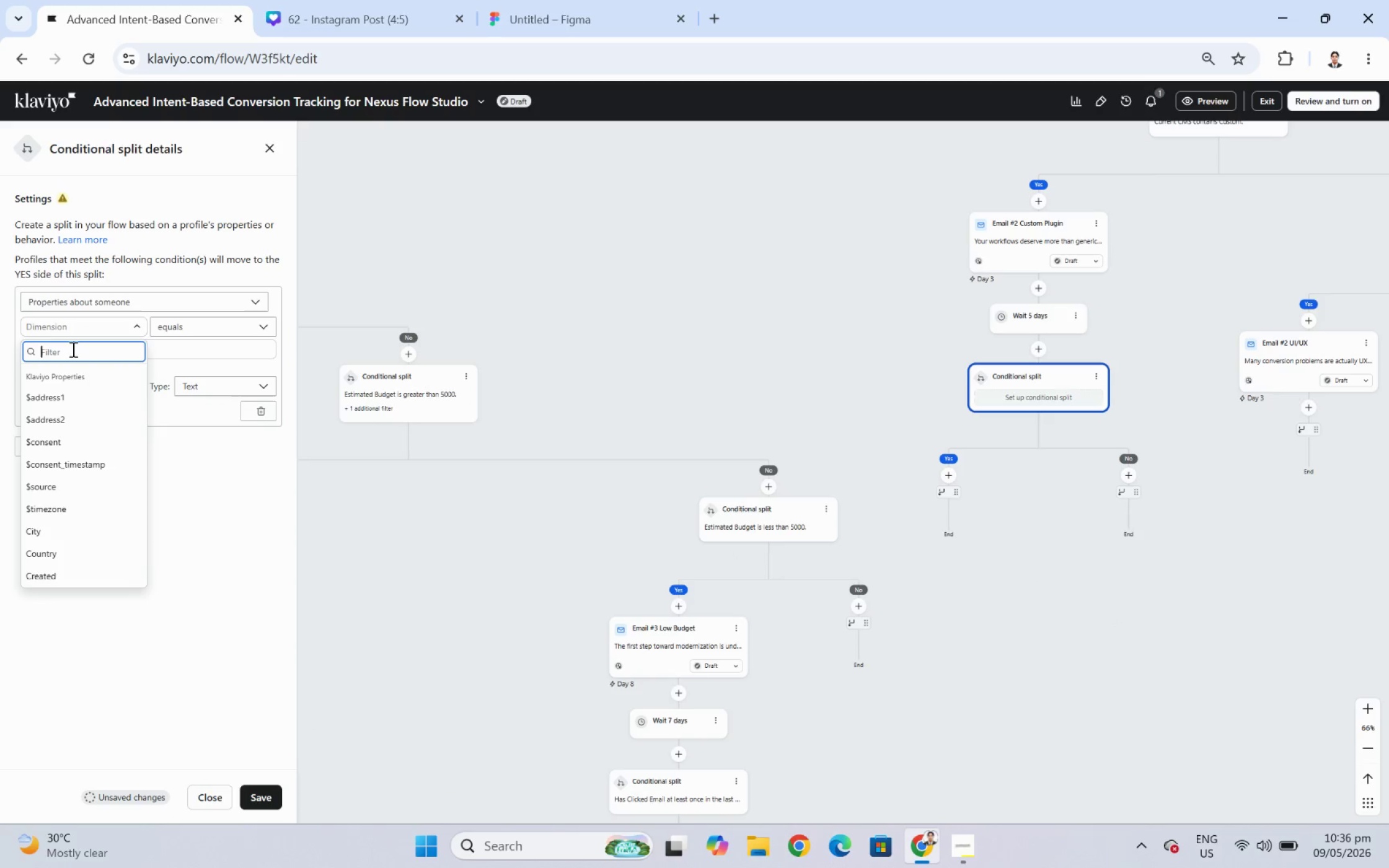 
type(estim)
 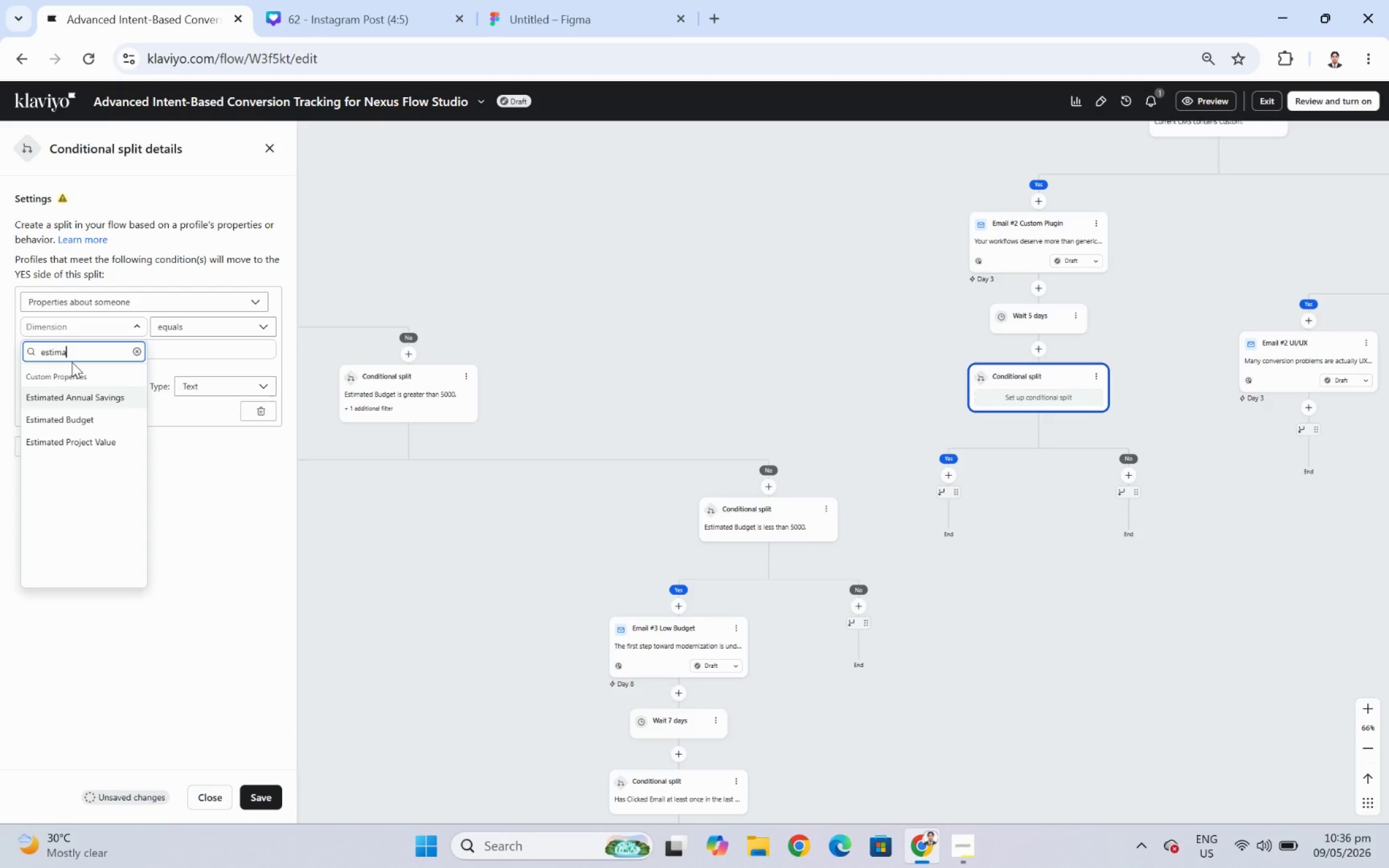 
type(at)
 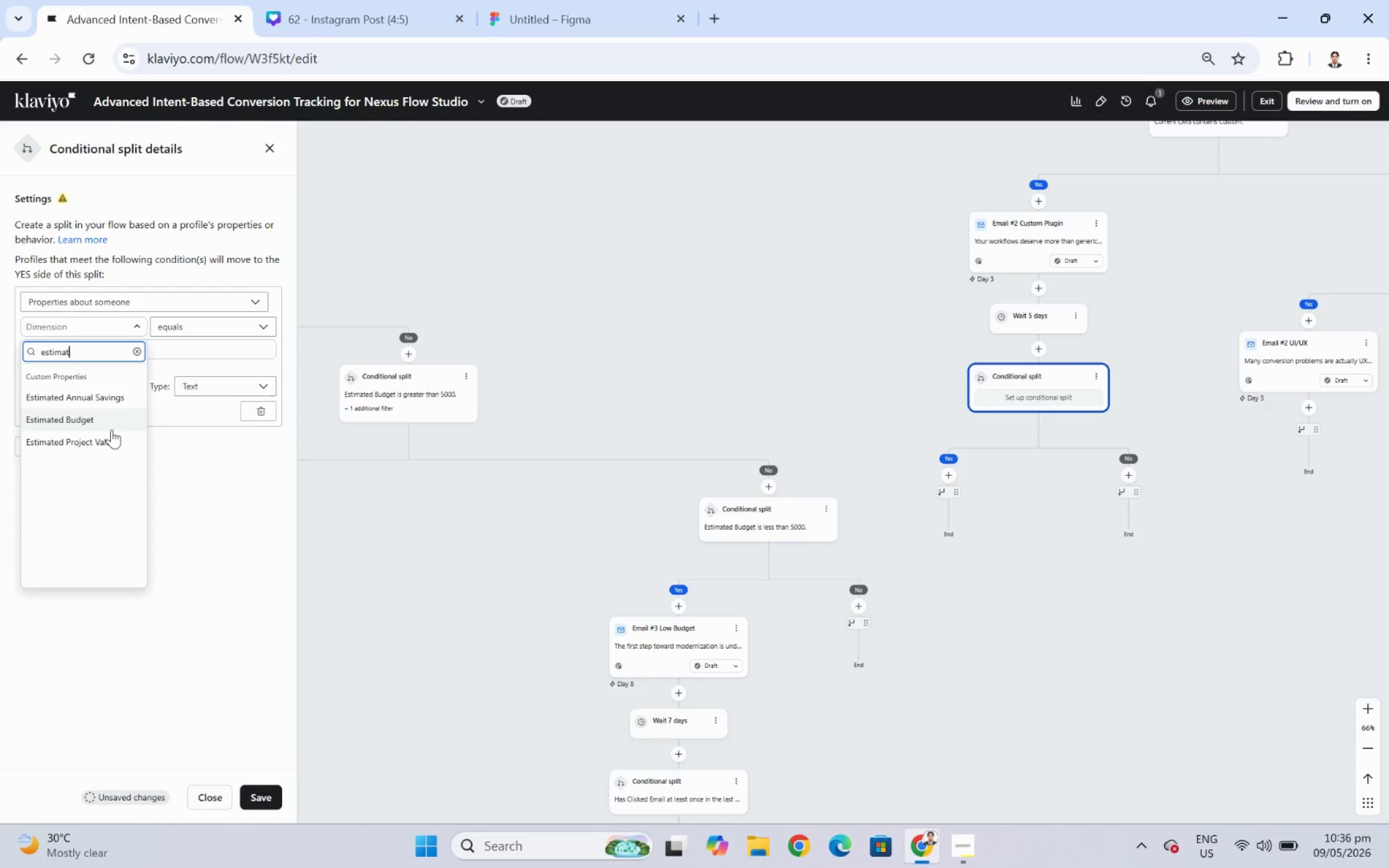 
left_click([110, 424])
 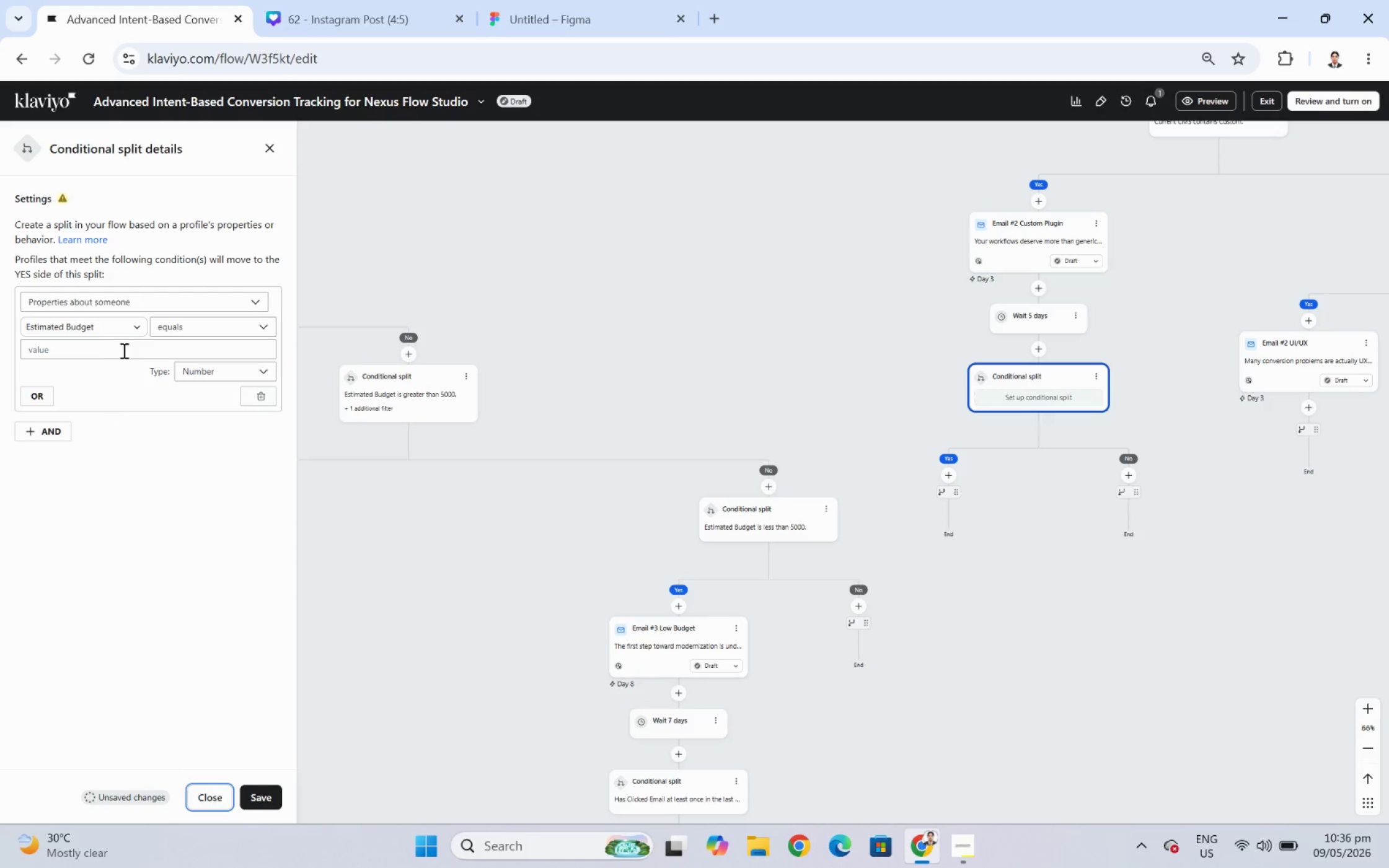 
left_click([123, 349])
 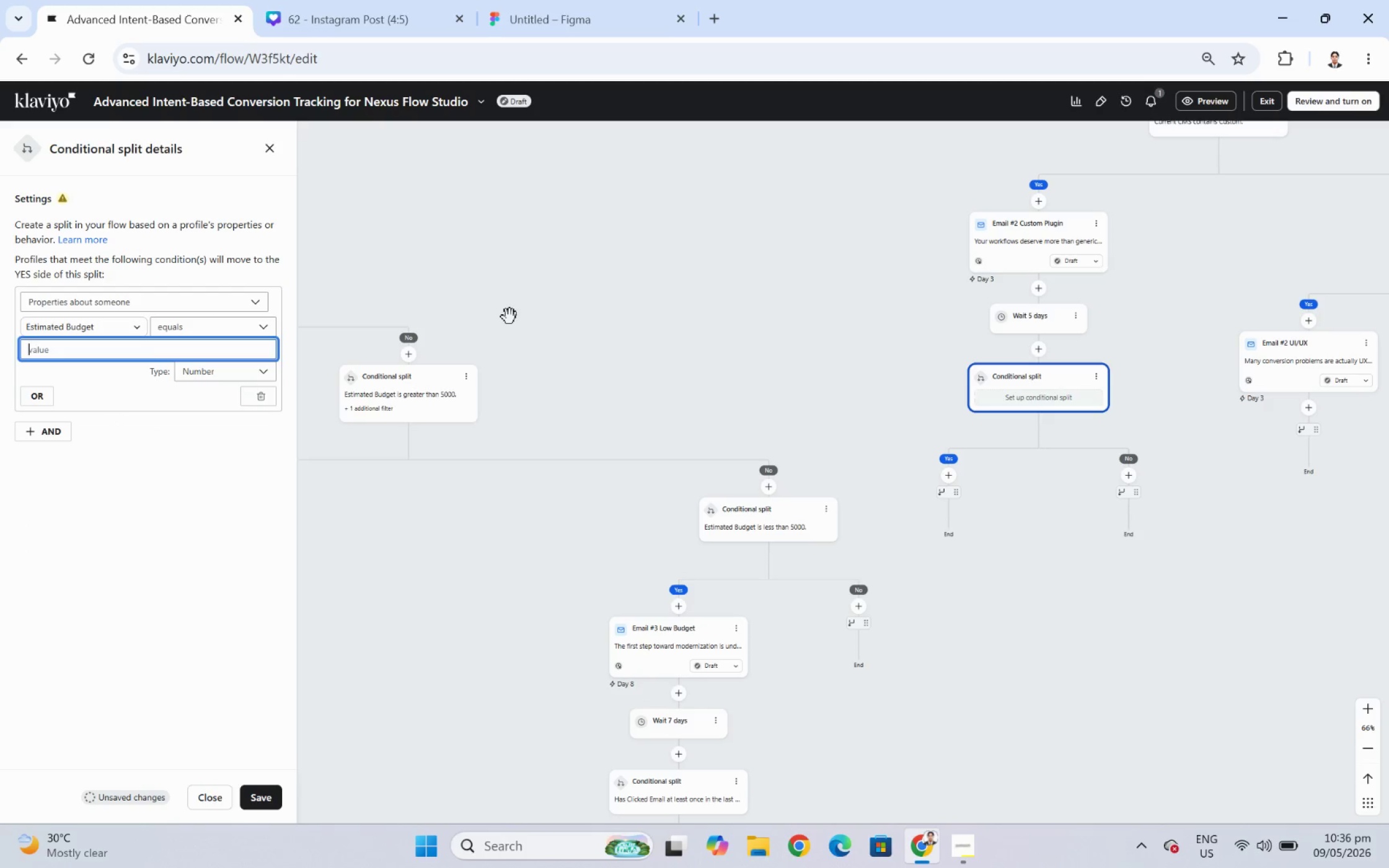 
left_click_drag(start_coordinate=[532, 315], to_coordinate=[1041, 331])
 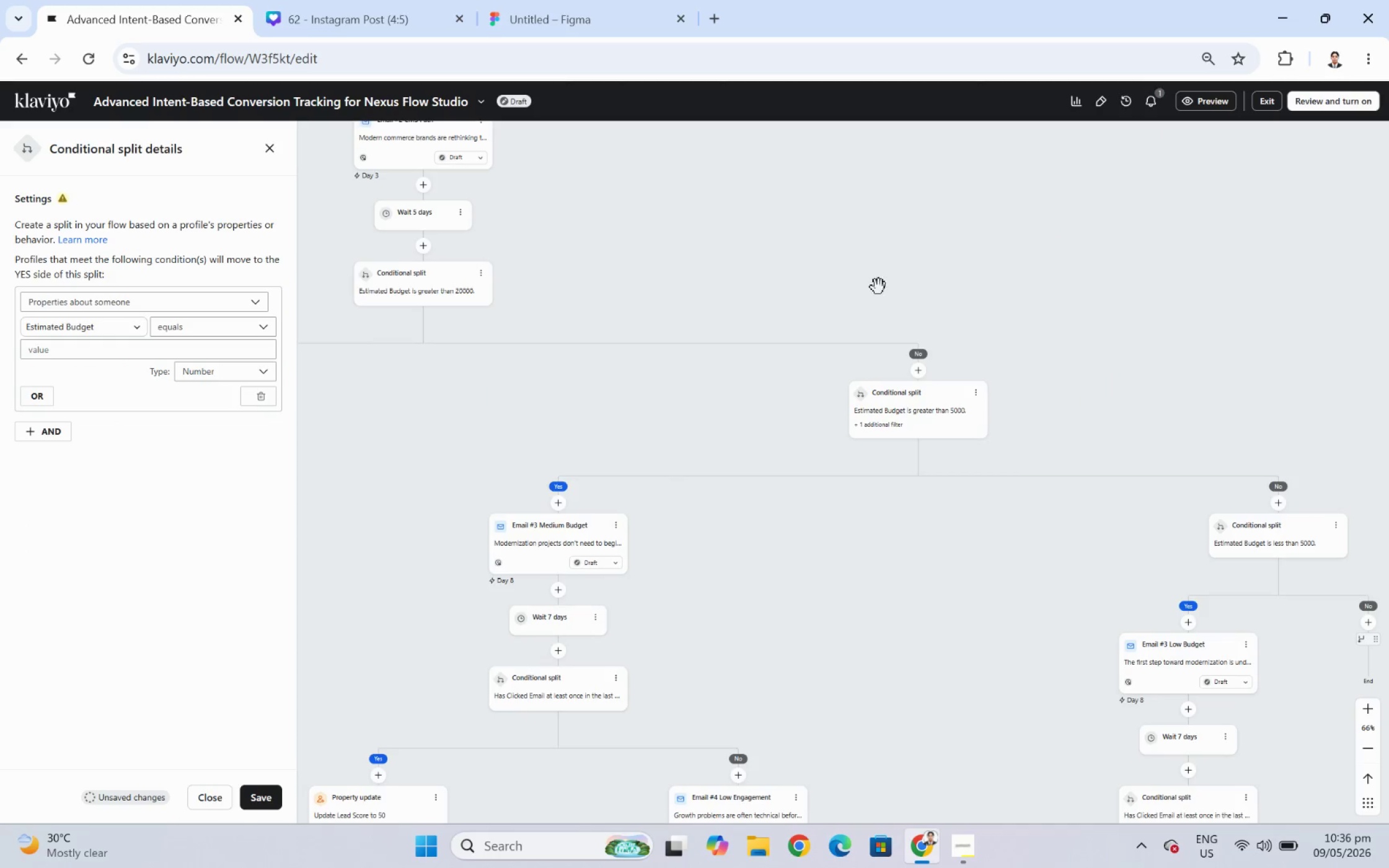 
left_click_drag(start_coordinate=[1042, 287], to_coordinate=[620, 292])
 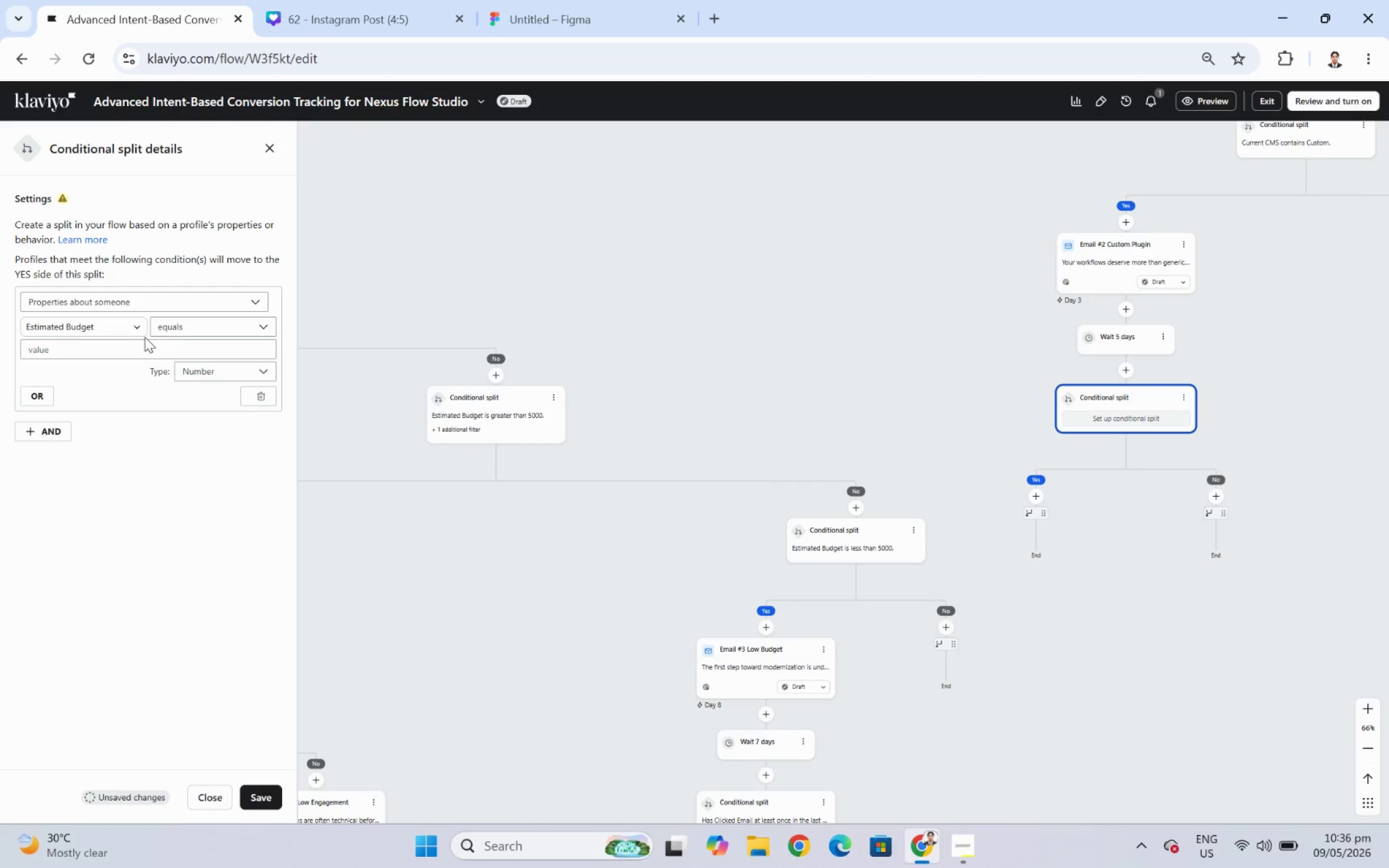 
left_click([184, 326])
 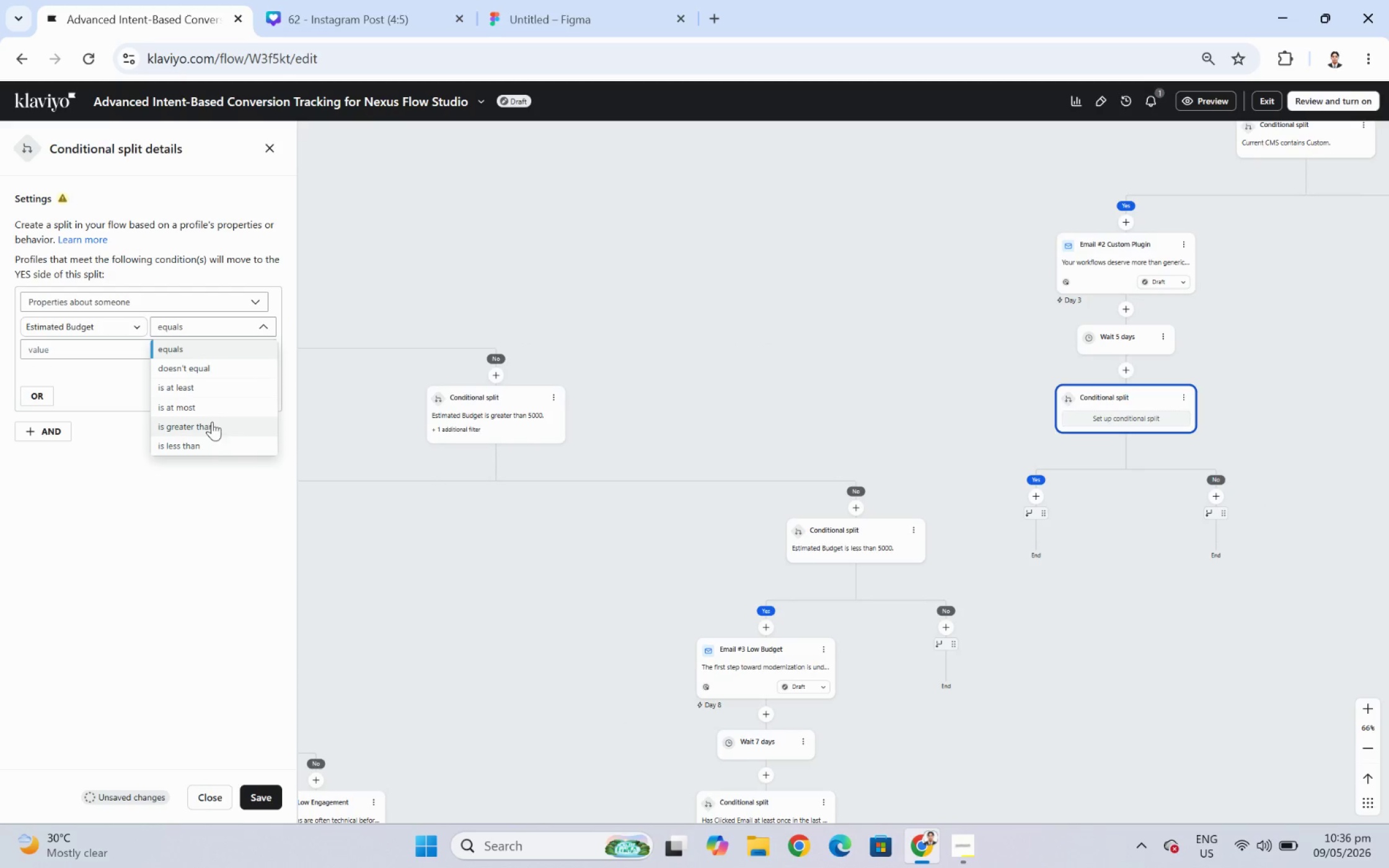 
left_click([214, 434])
 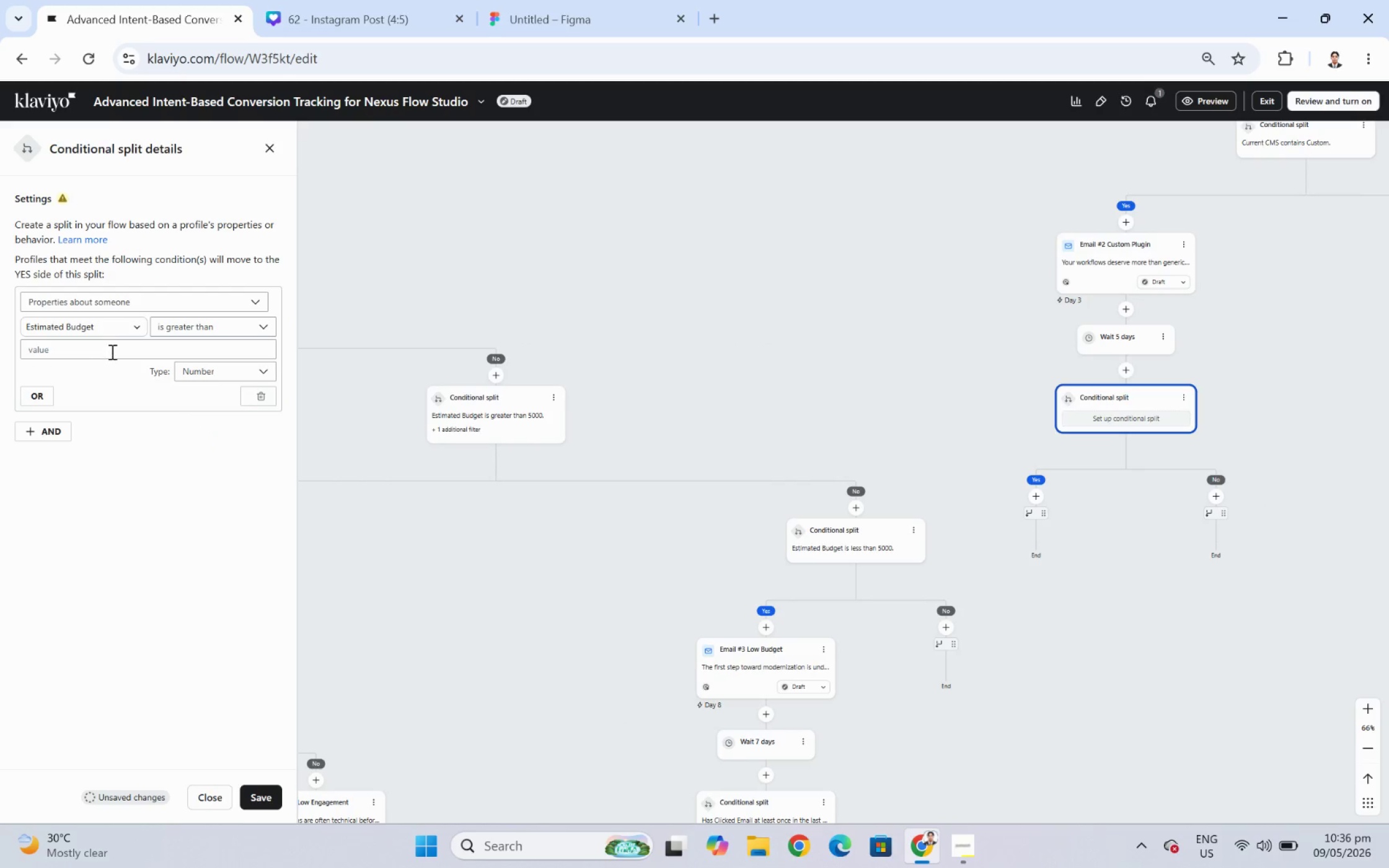 
left_click([112, 348])
 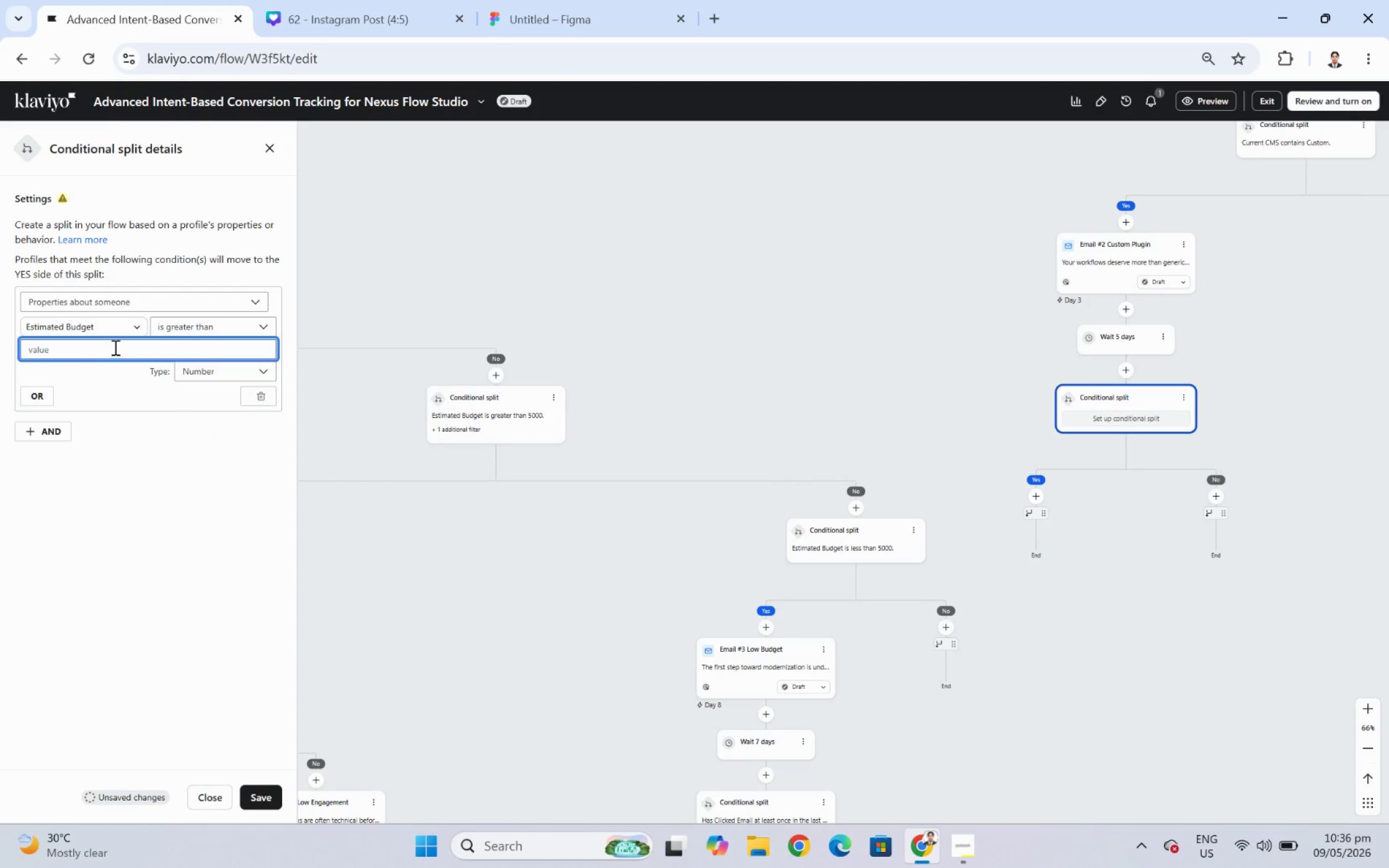 
key(Numpad2)
 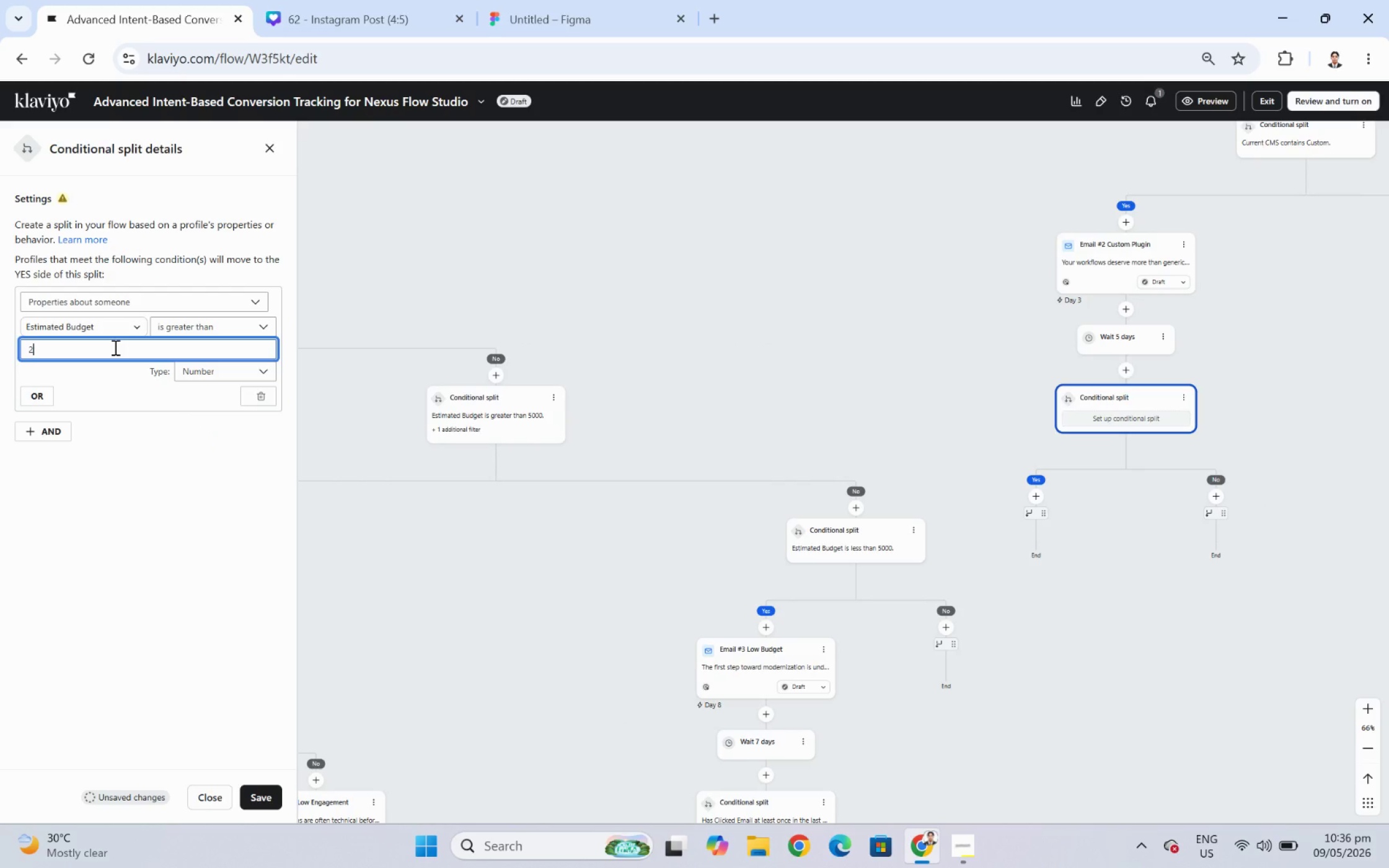 
key(Numpad0)
 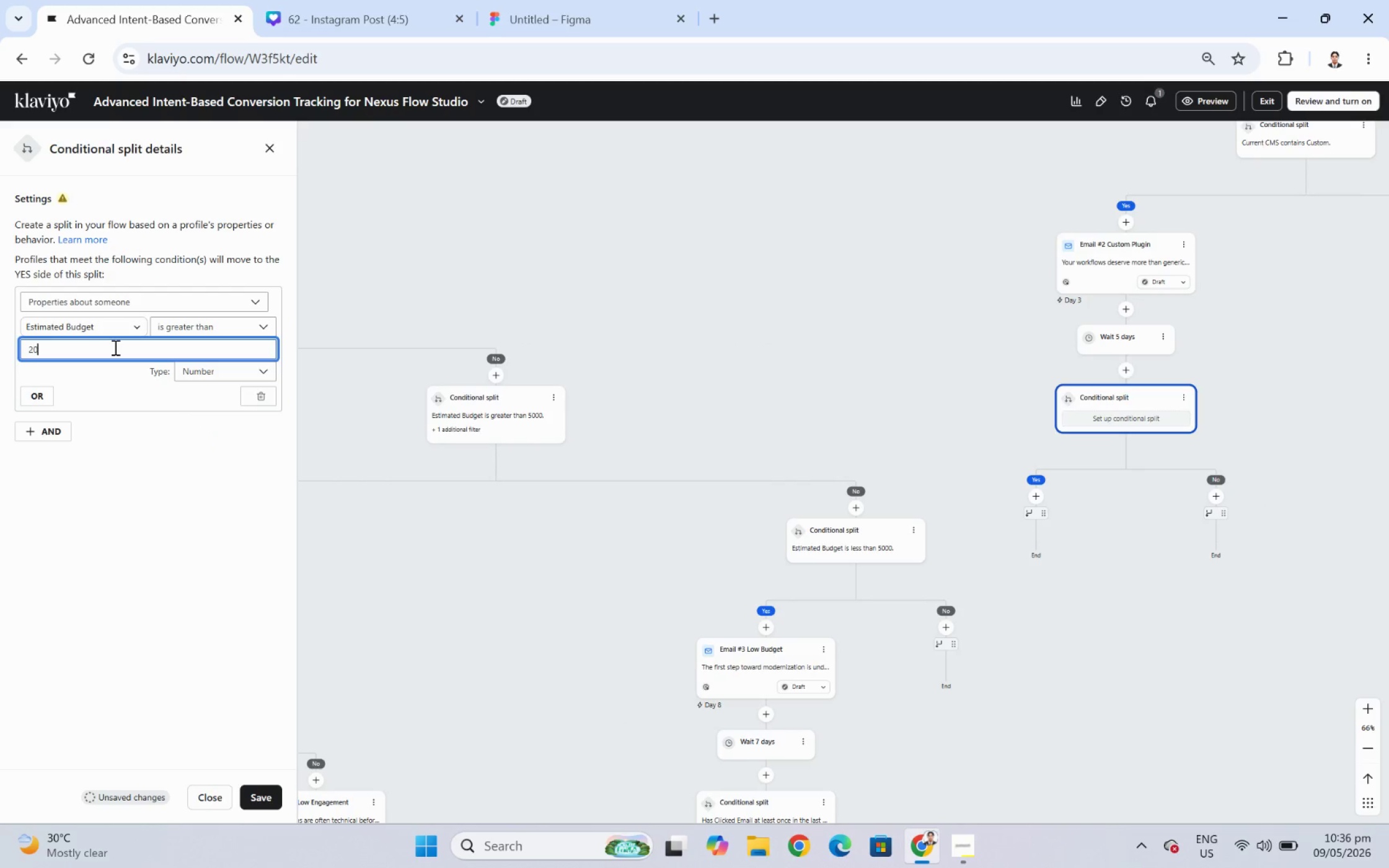 
key(Numpad0)
 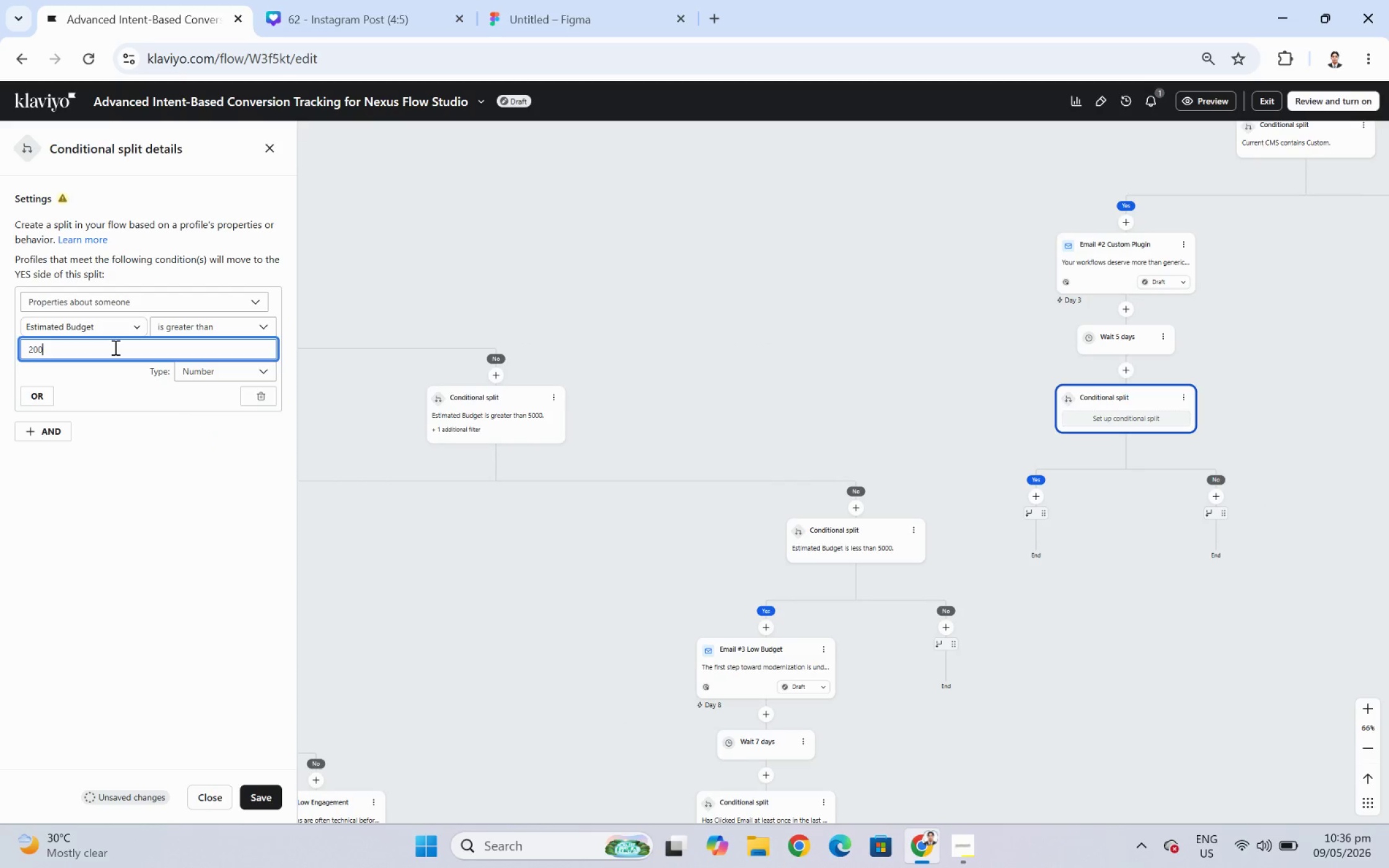 
key(Numpad0)
 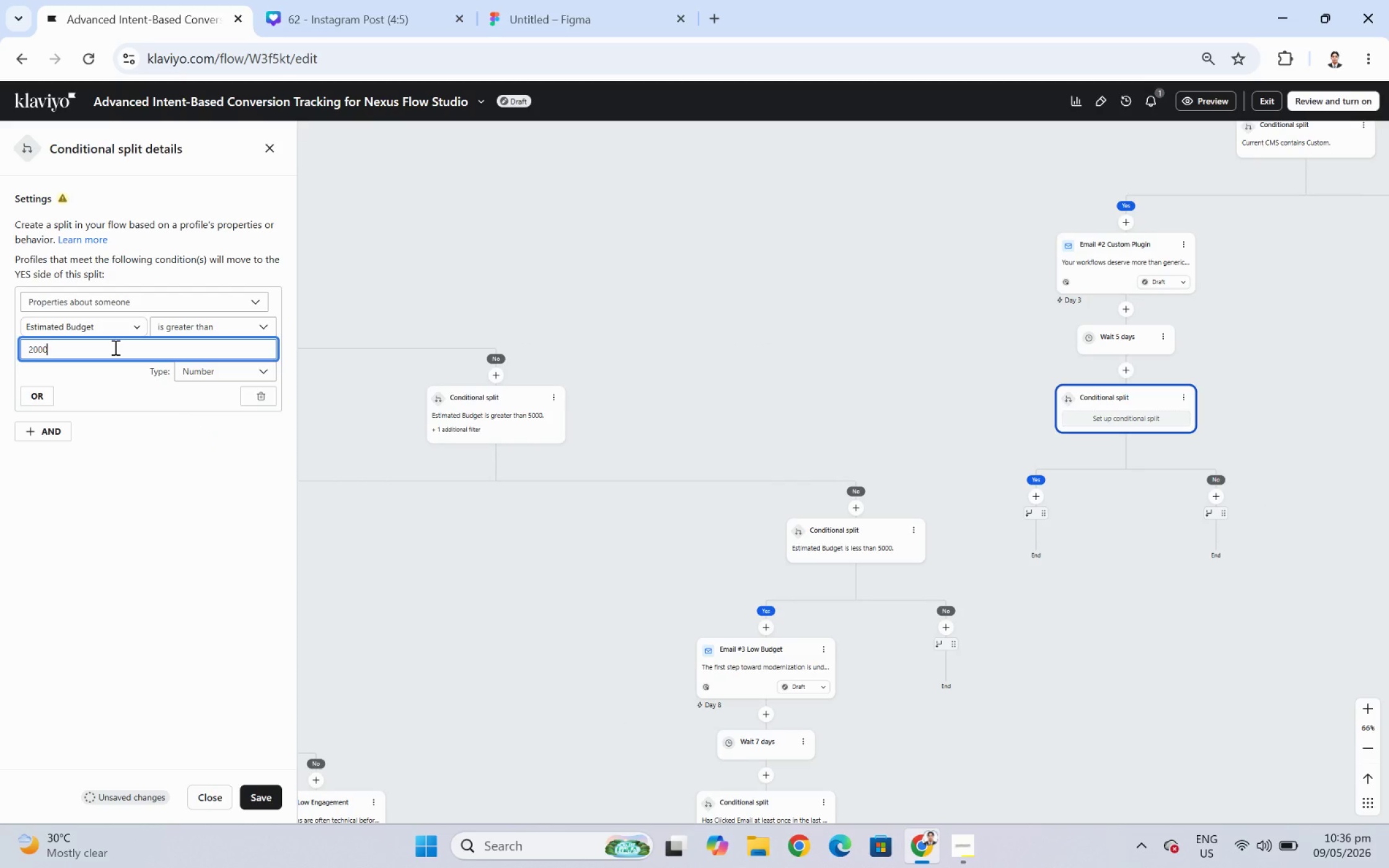 
key(Numpad0)
 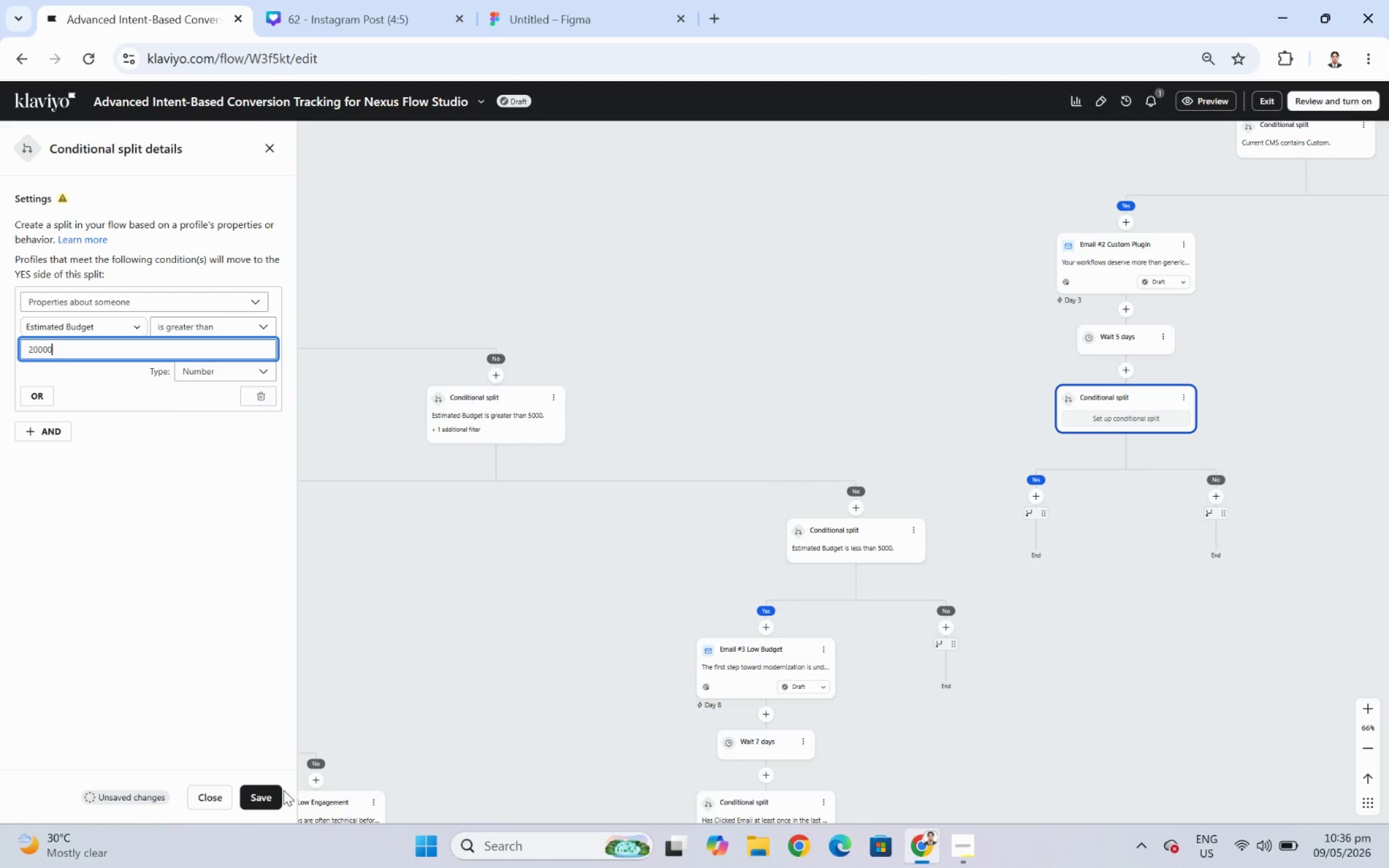 
left_click([270, 791])
 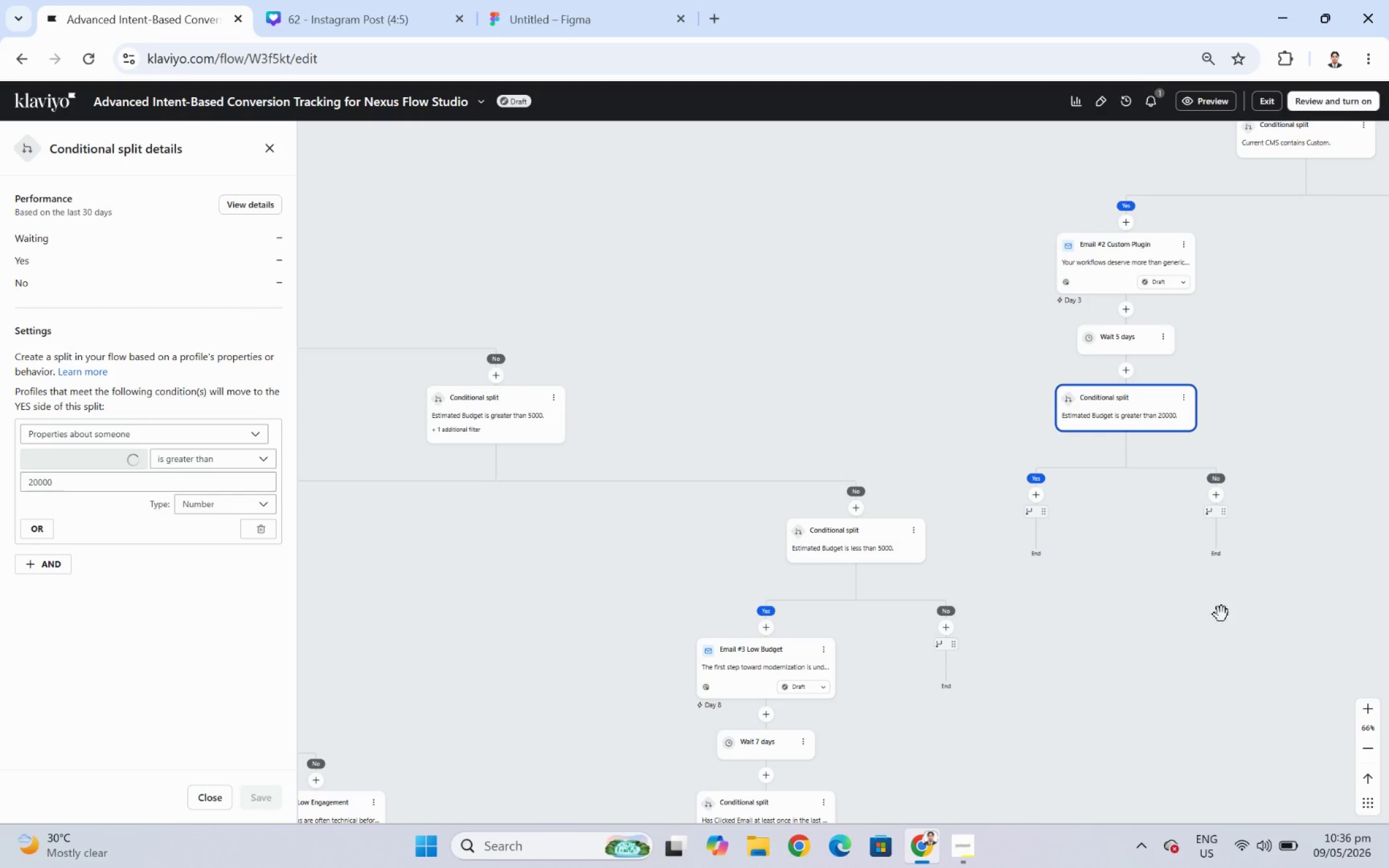 
left_click_drag(start_coordinate=[1293, 513], to_coordinate=[1148, 468])
 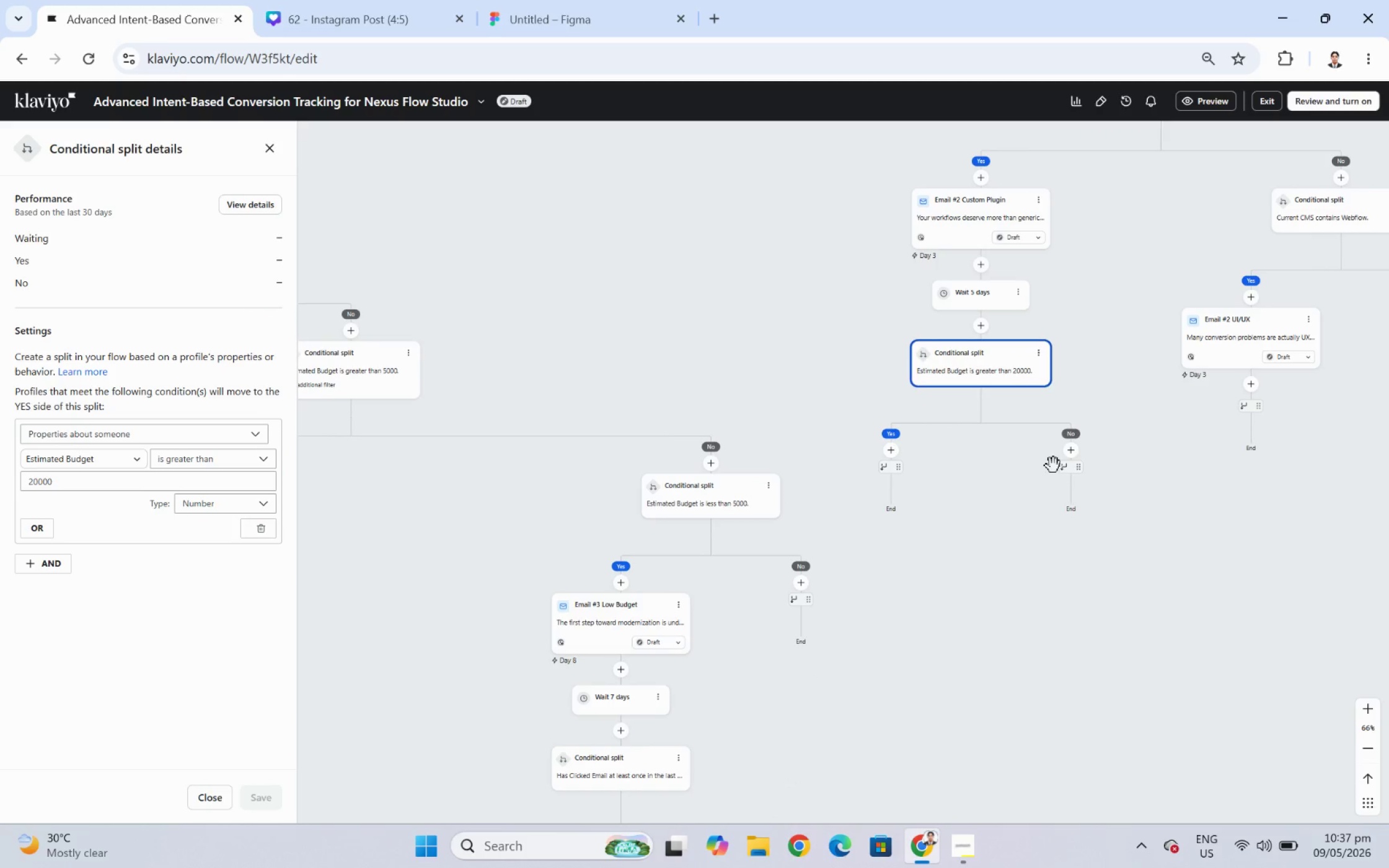 
left_click([1074, 451])
 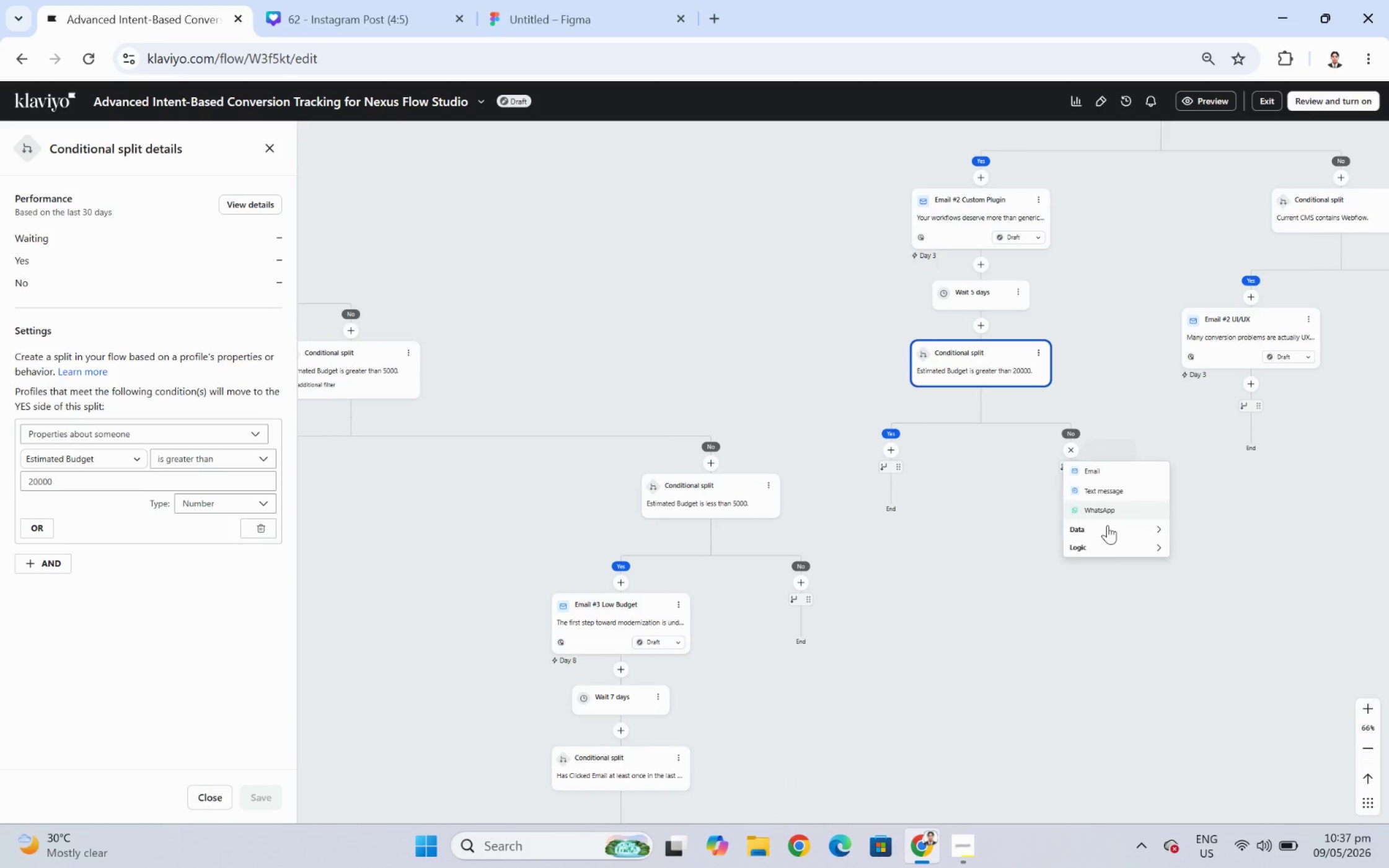 
left_click([1113, 550])
 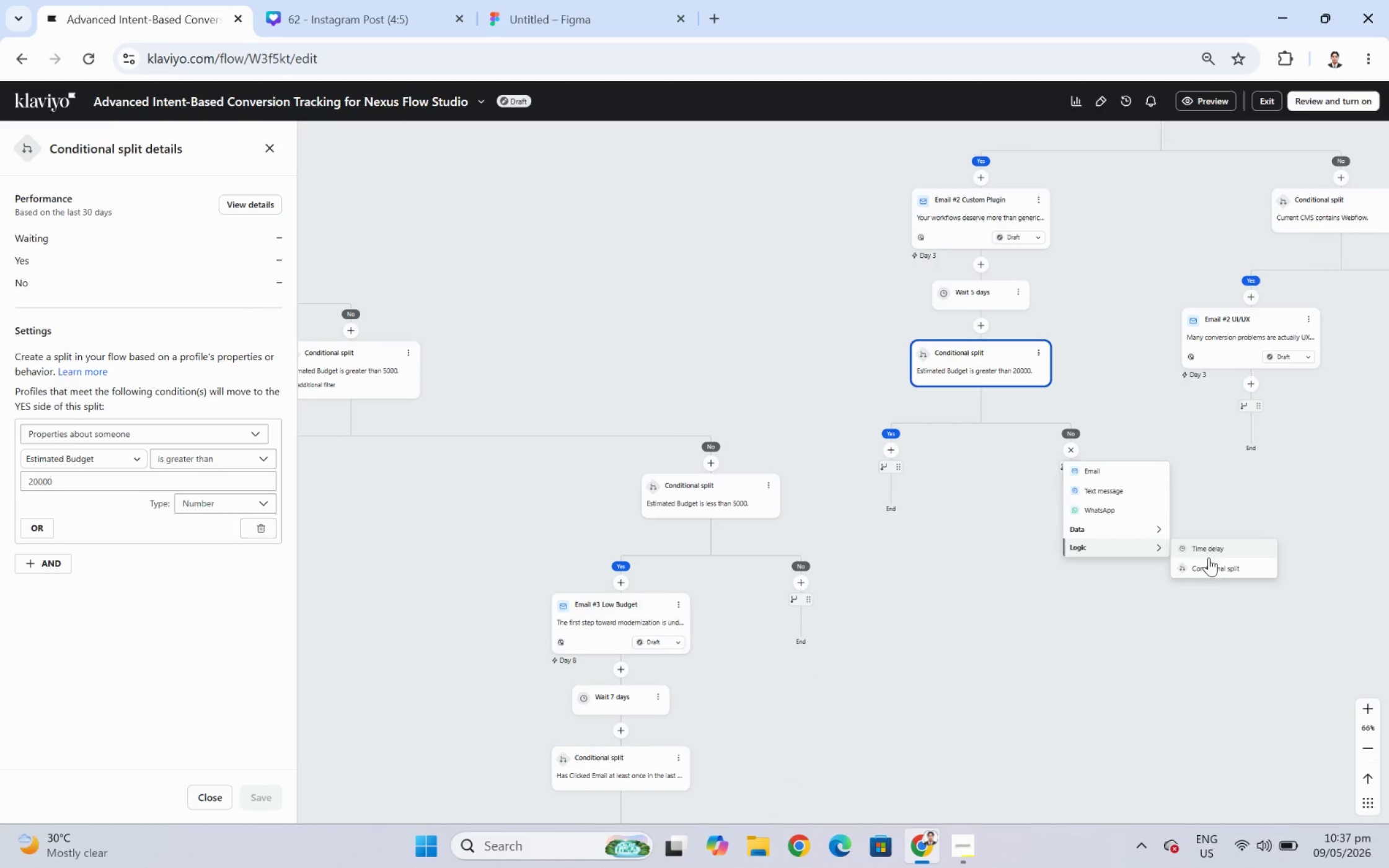 
left_click([1215, 572])
 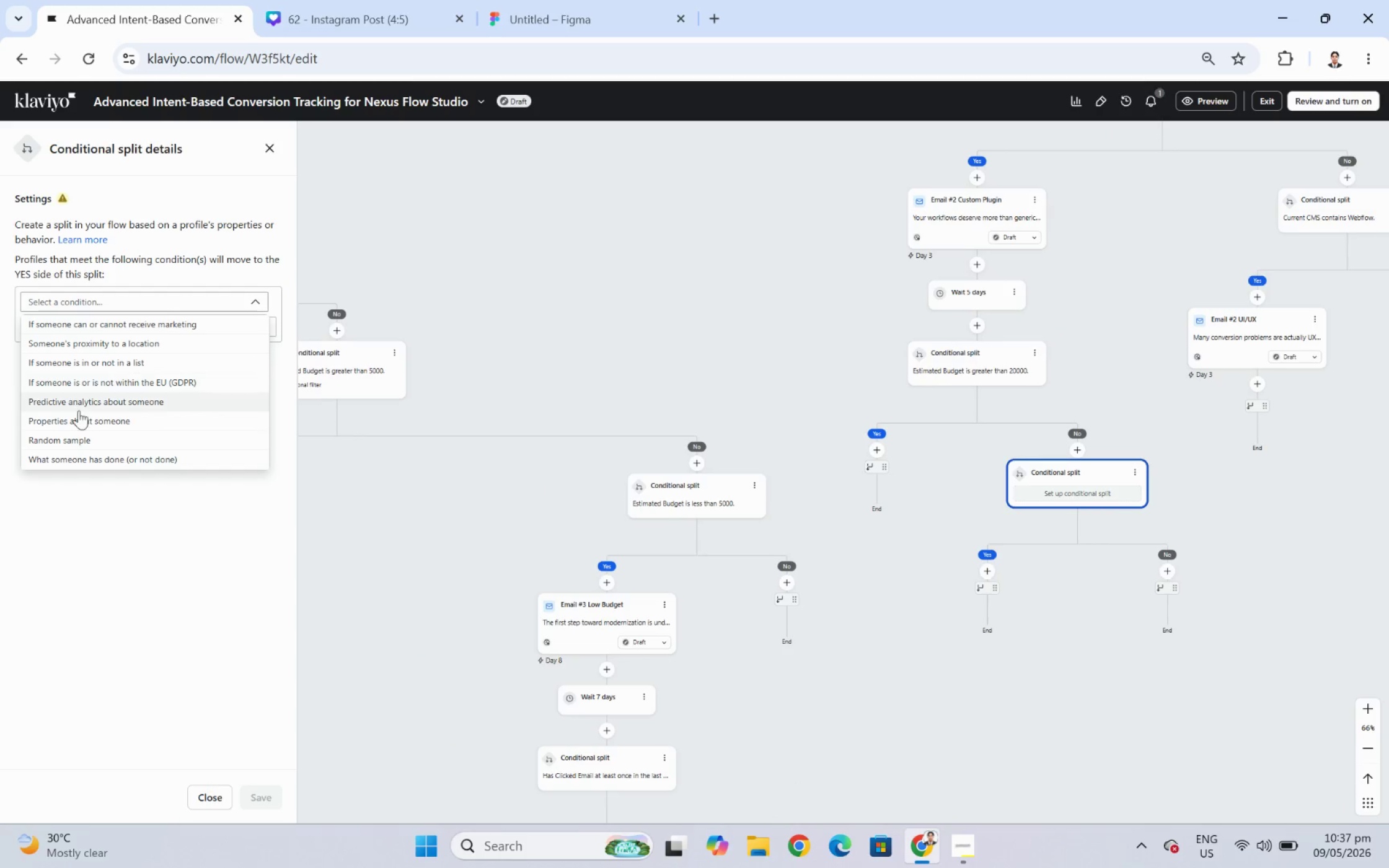 
left_click([87, 418])
 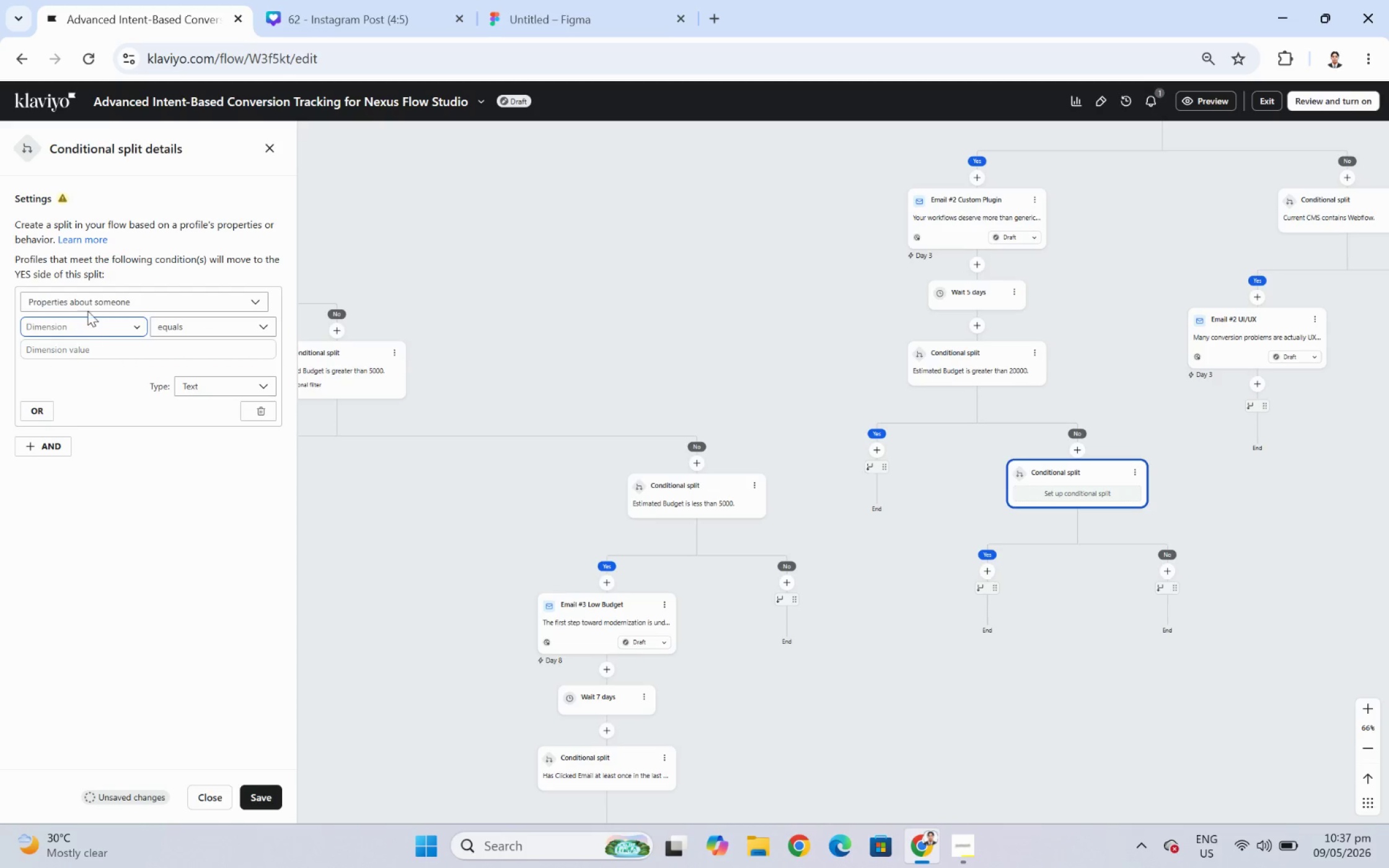 
left_click([90, 299])
 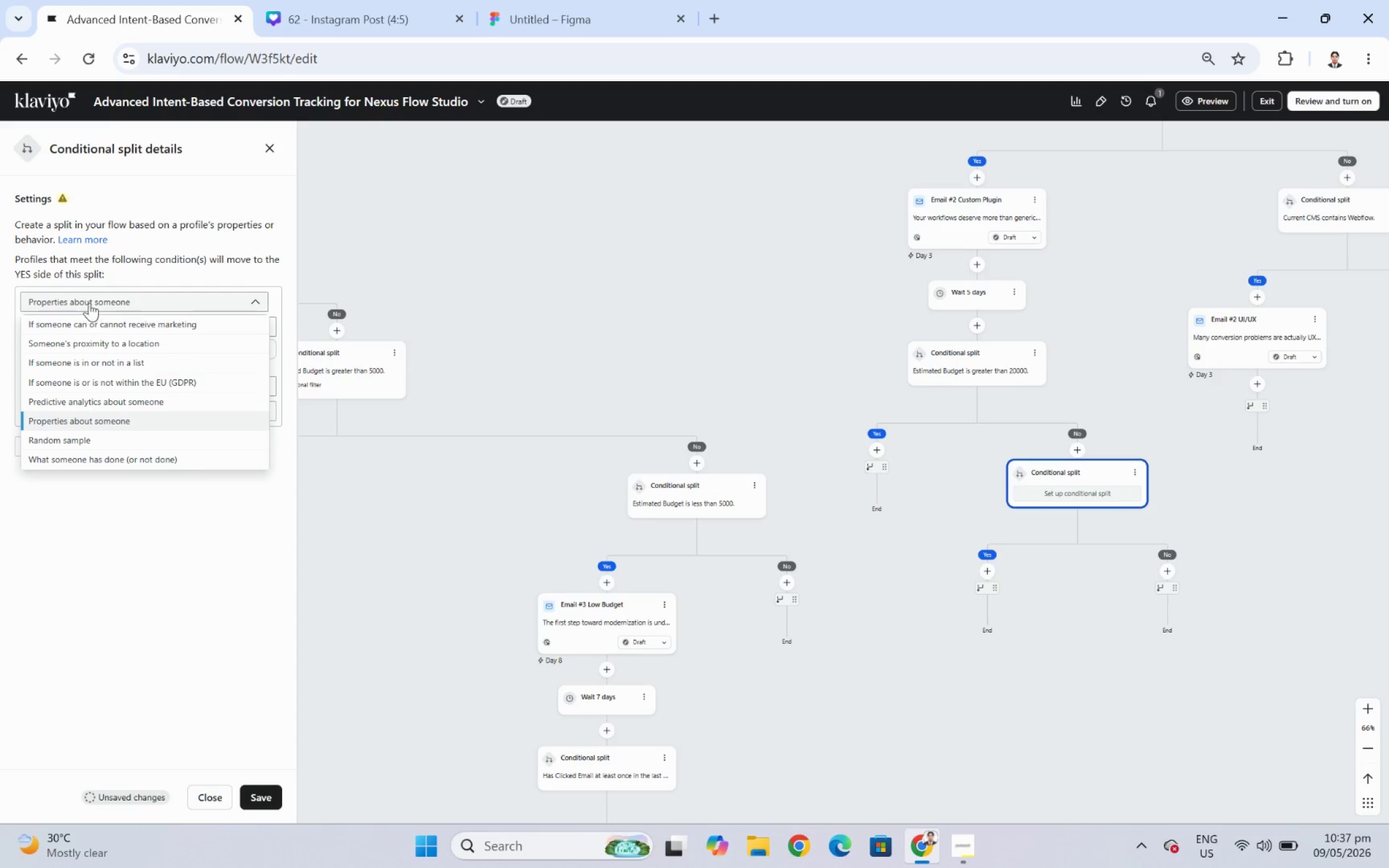 
left_click([90, 300])
 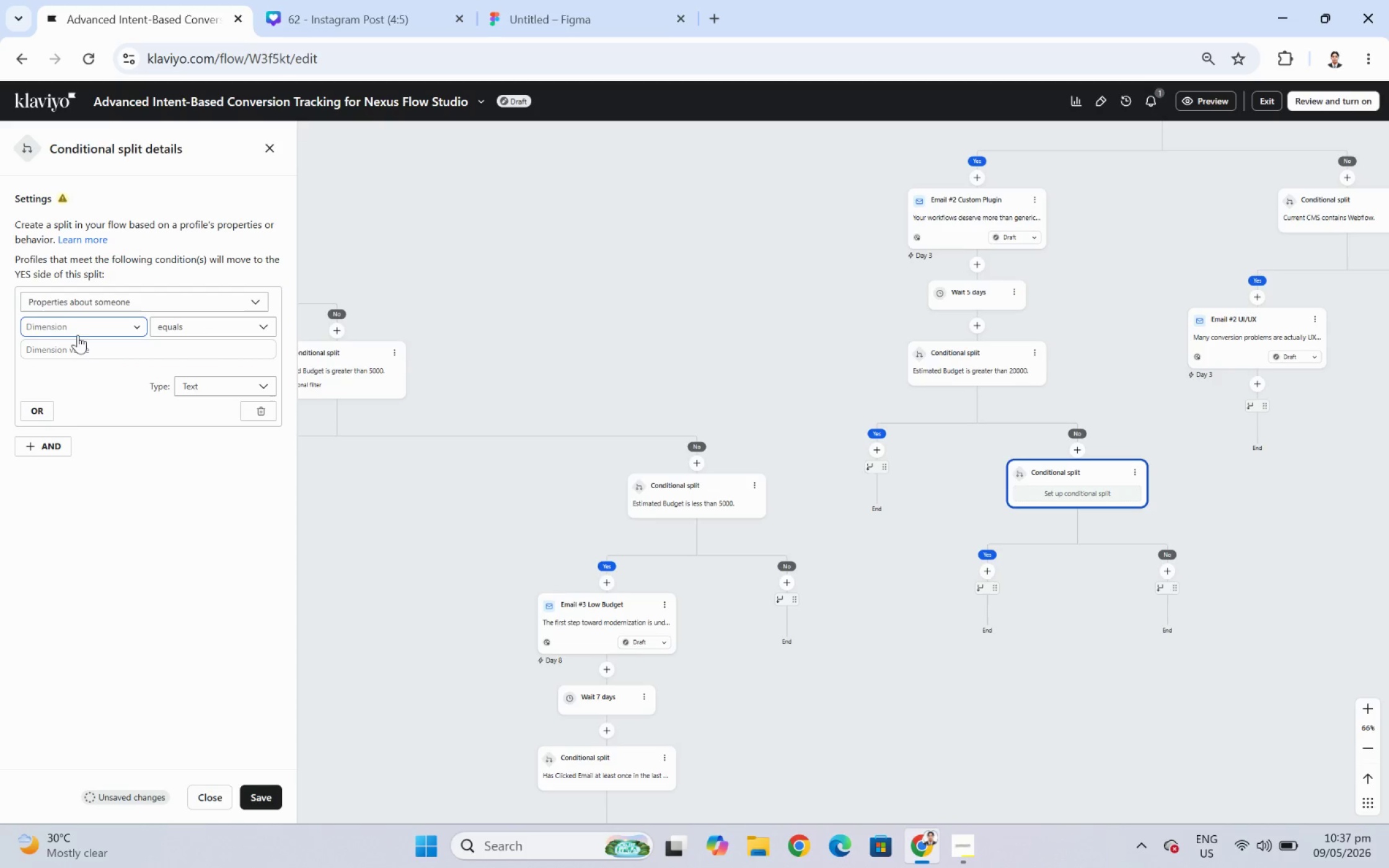 
double_click([77, 335])
 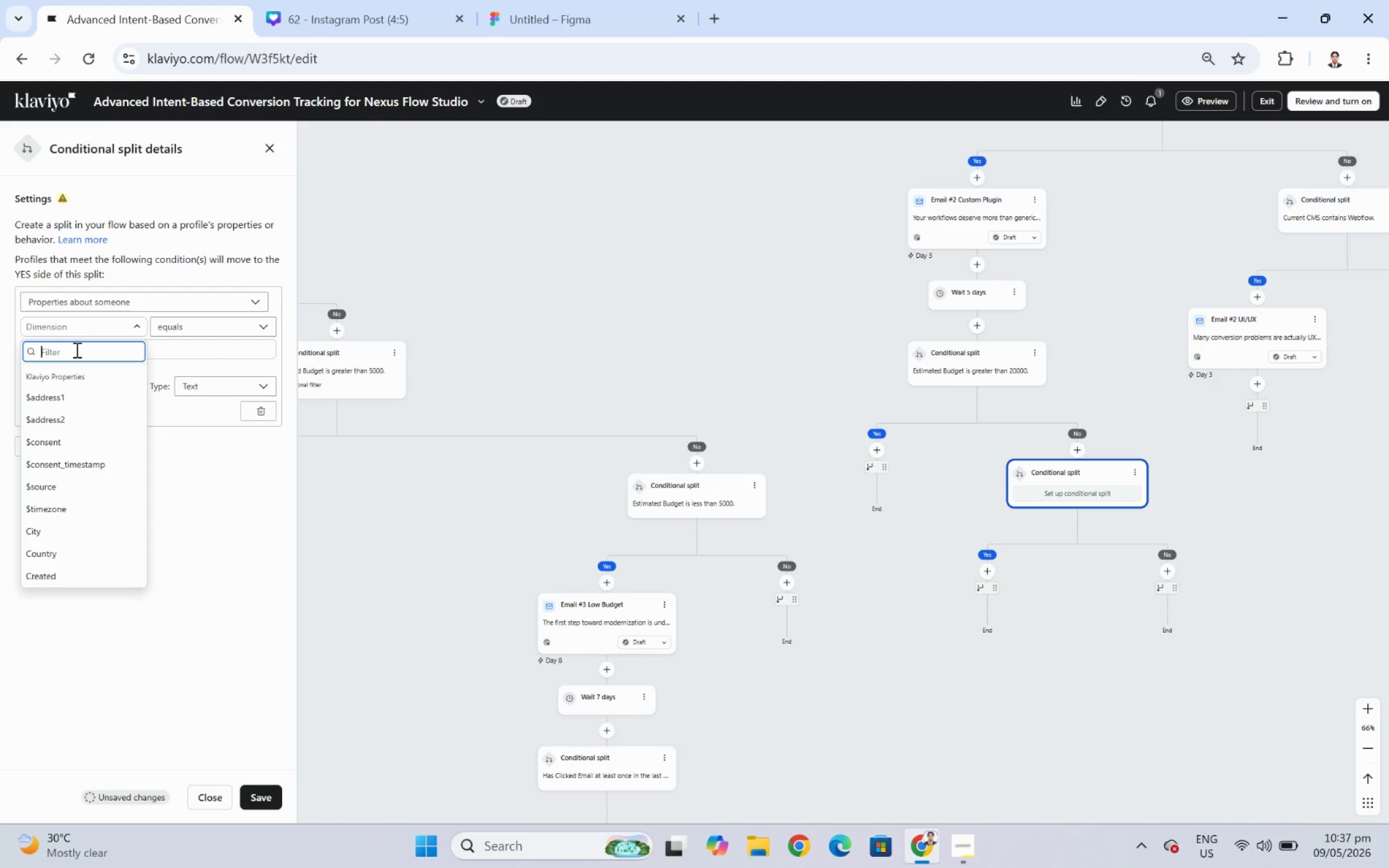 
type(budg)
 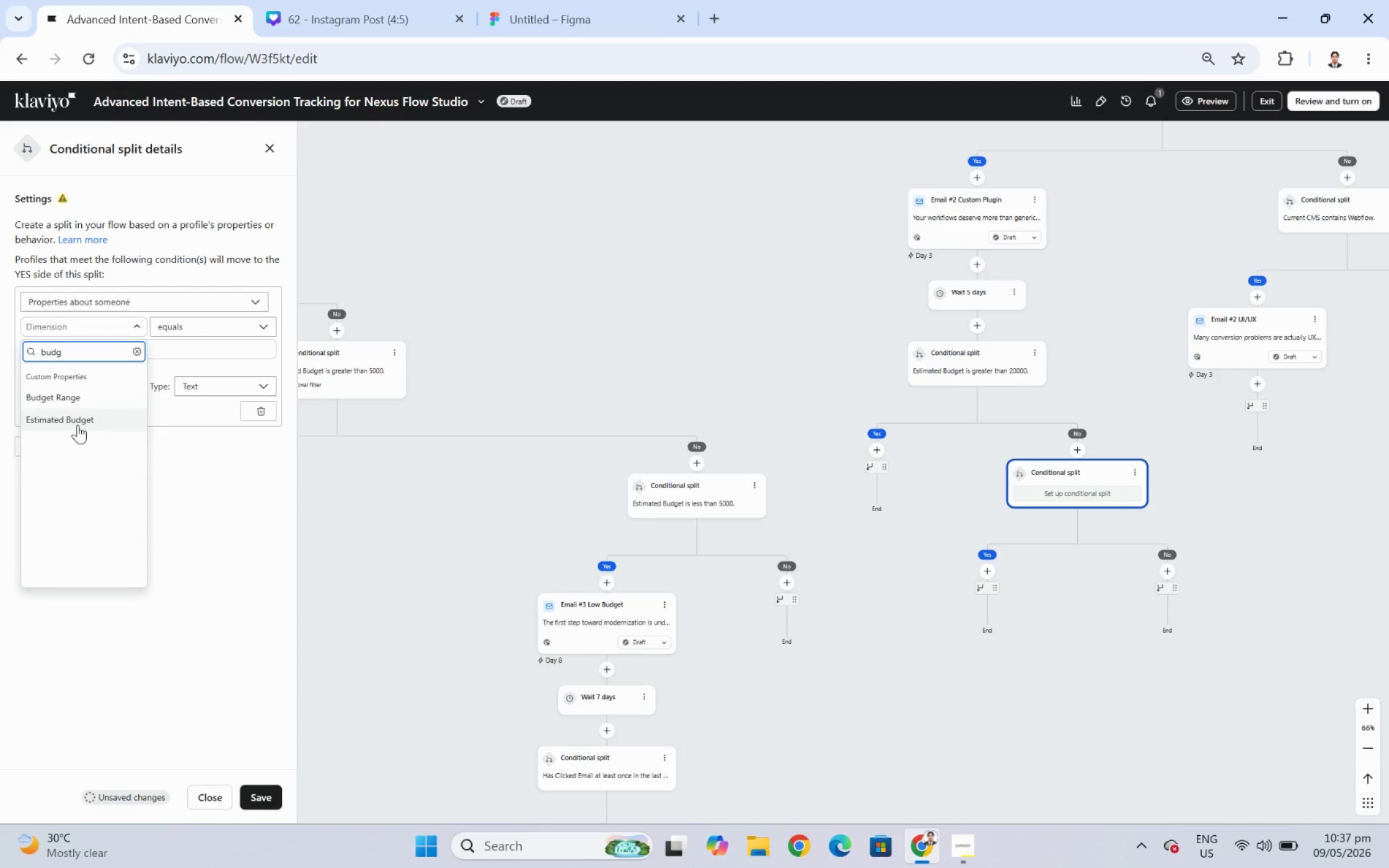 
left_click([77, 424])
 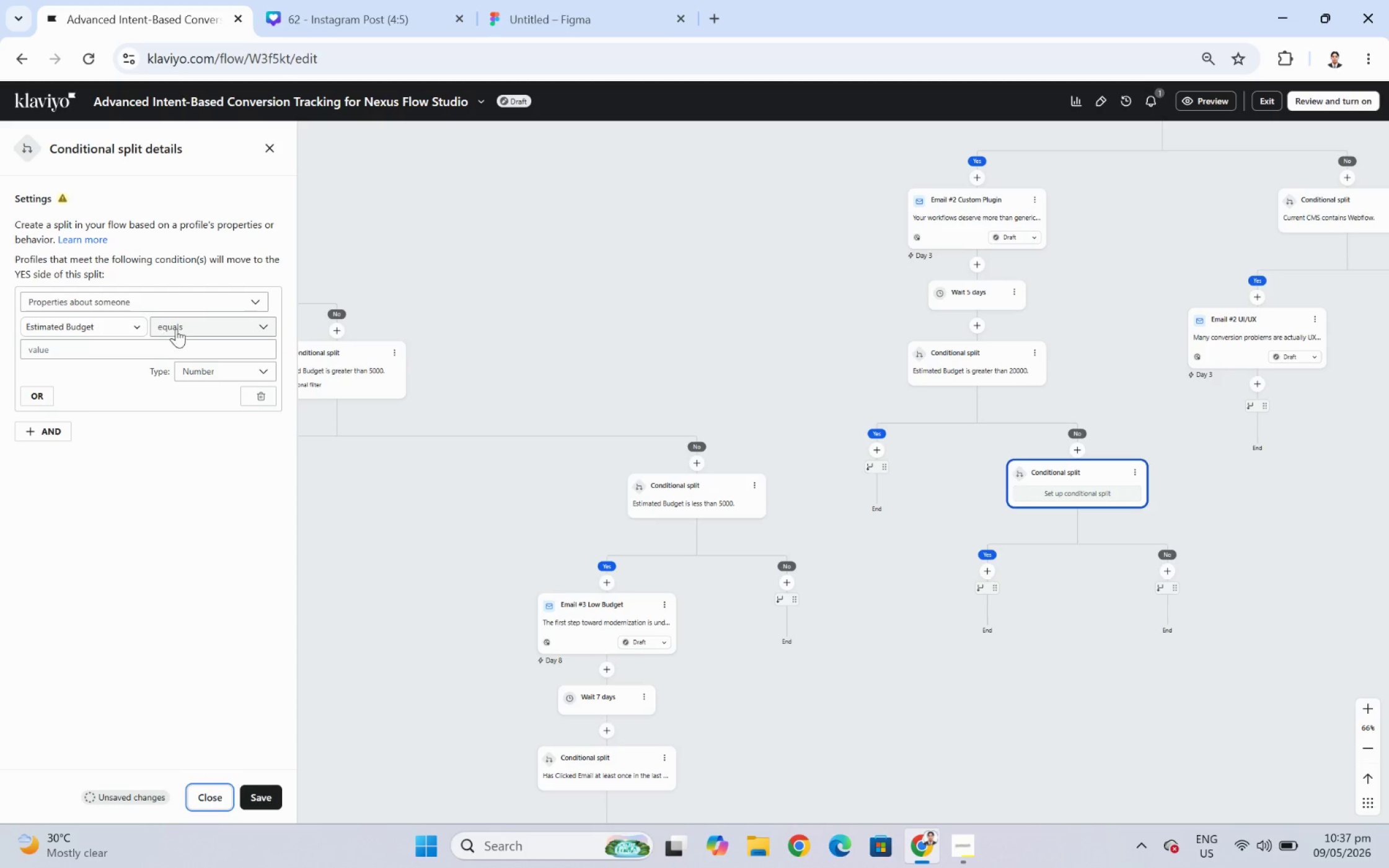 
mouse_move([191, 355])
 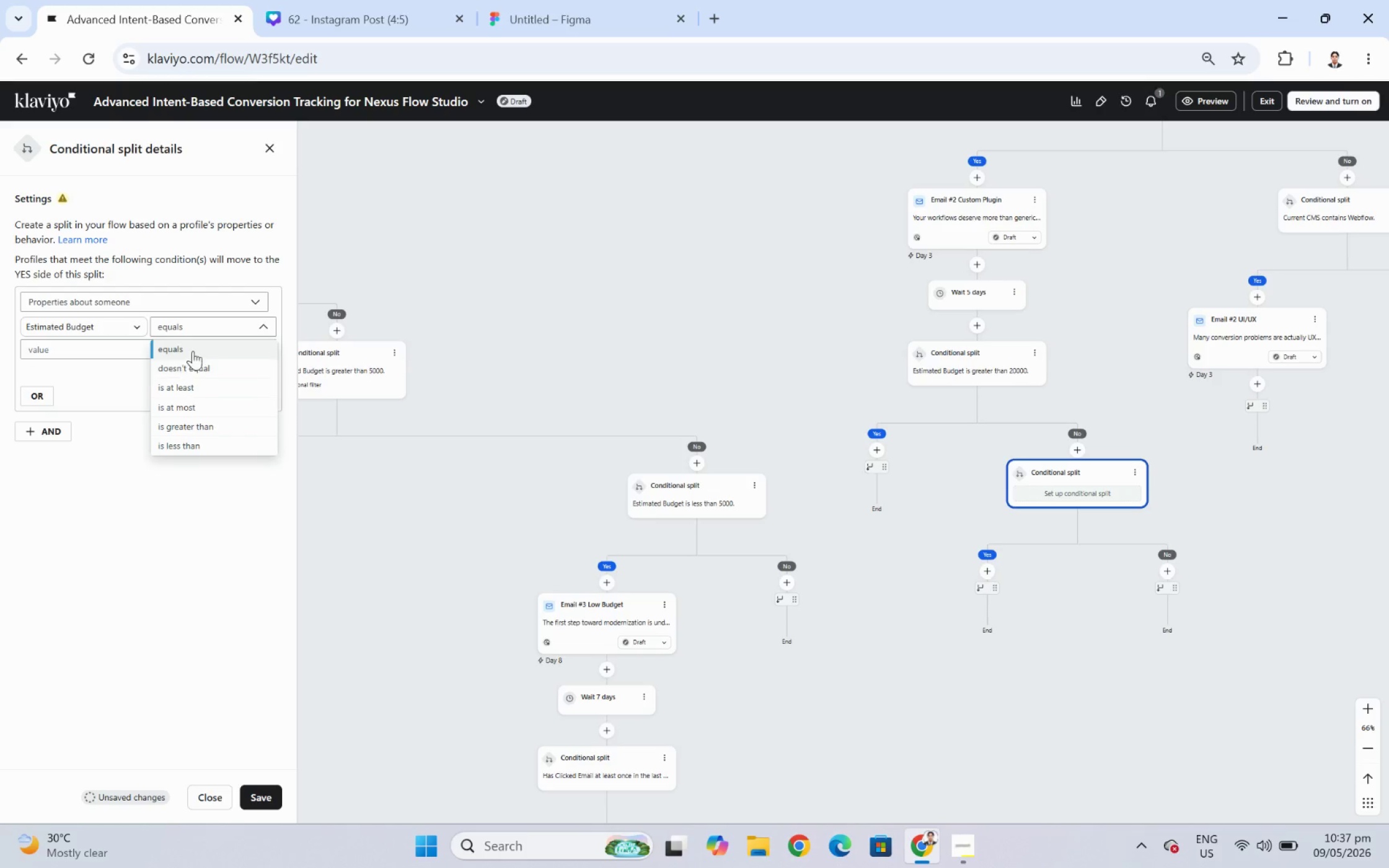 
left_click([193, 347])
 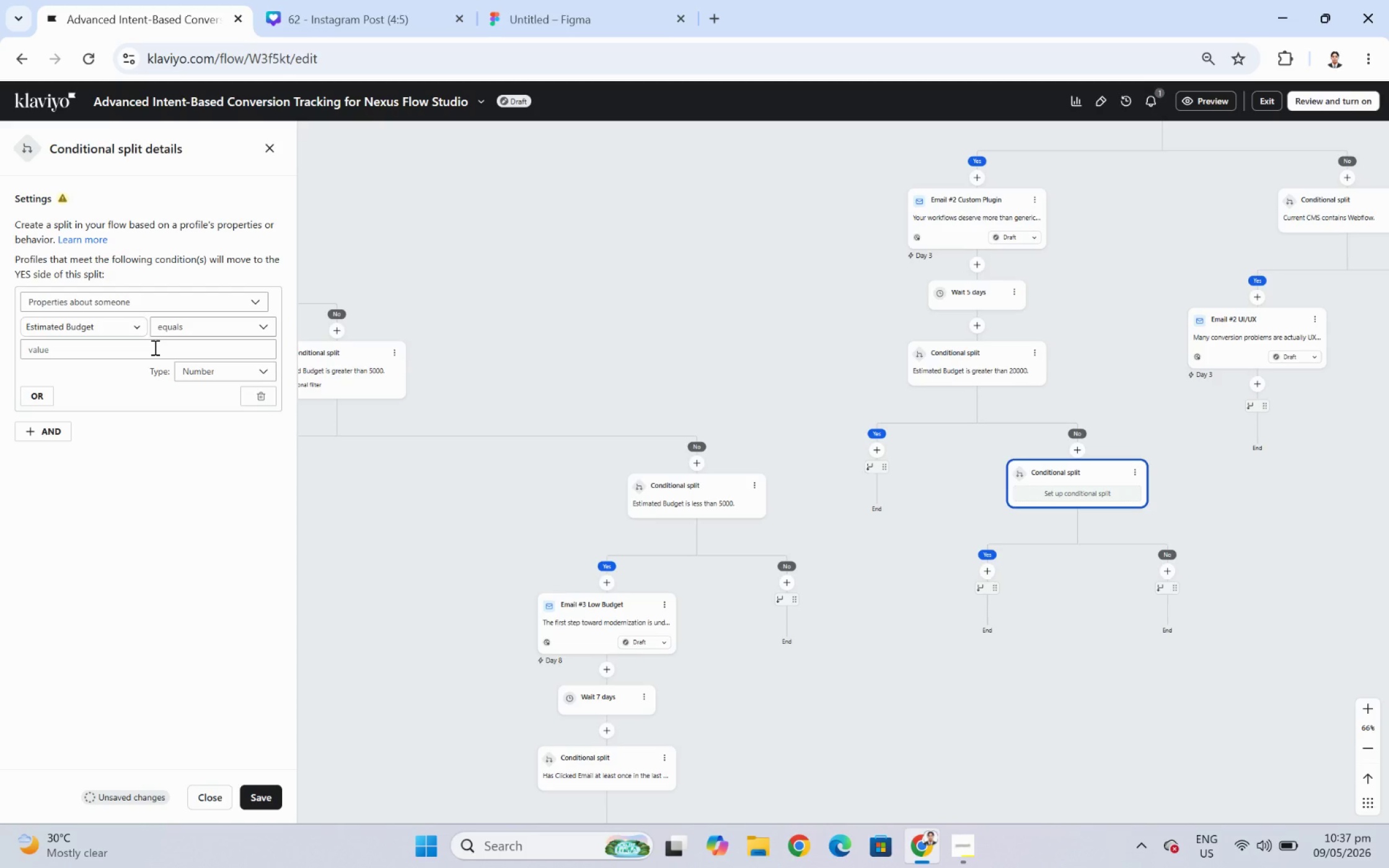 
left_click([154, 347])
 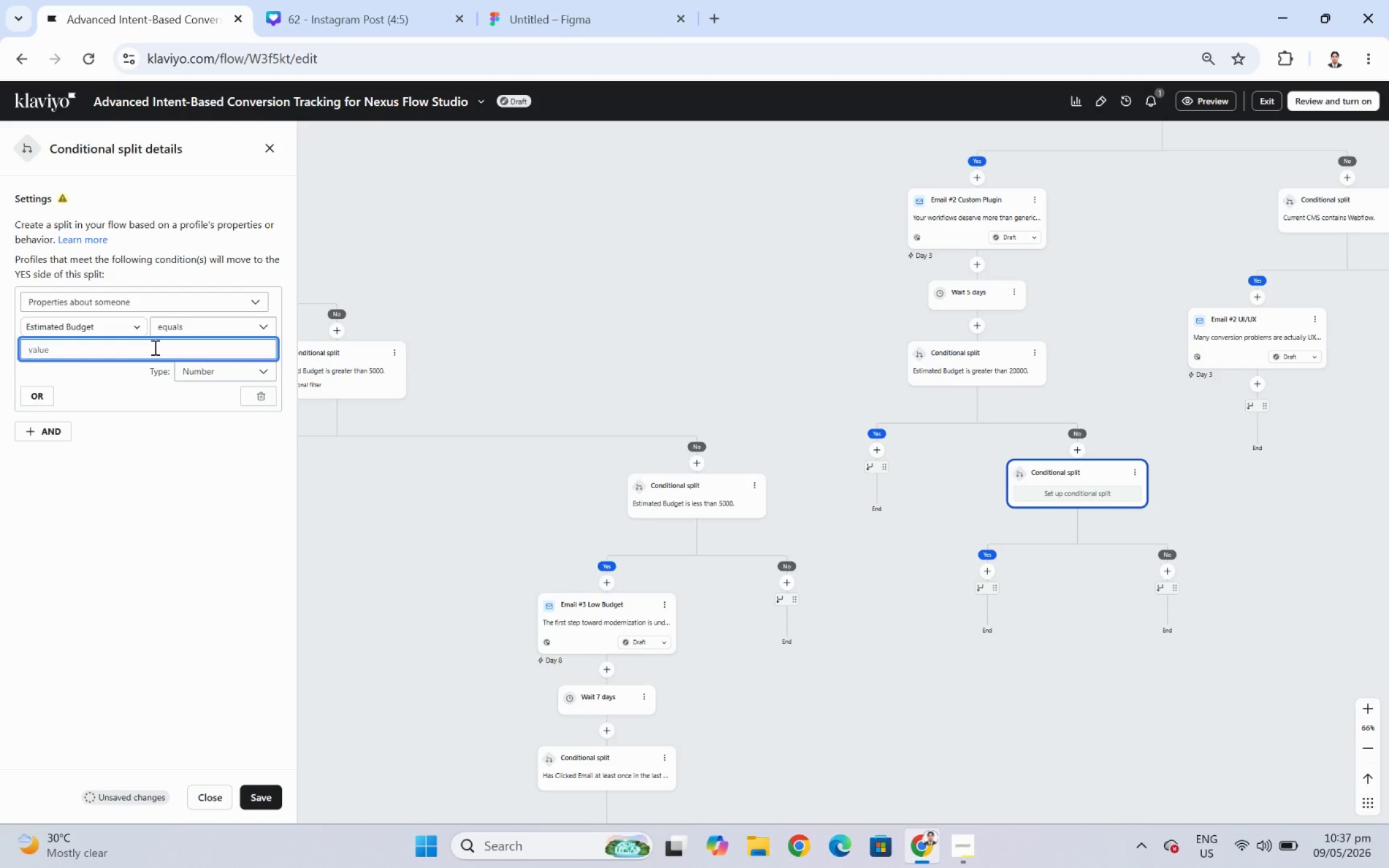 
wait(6.22)
 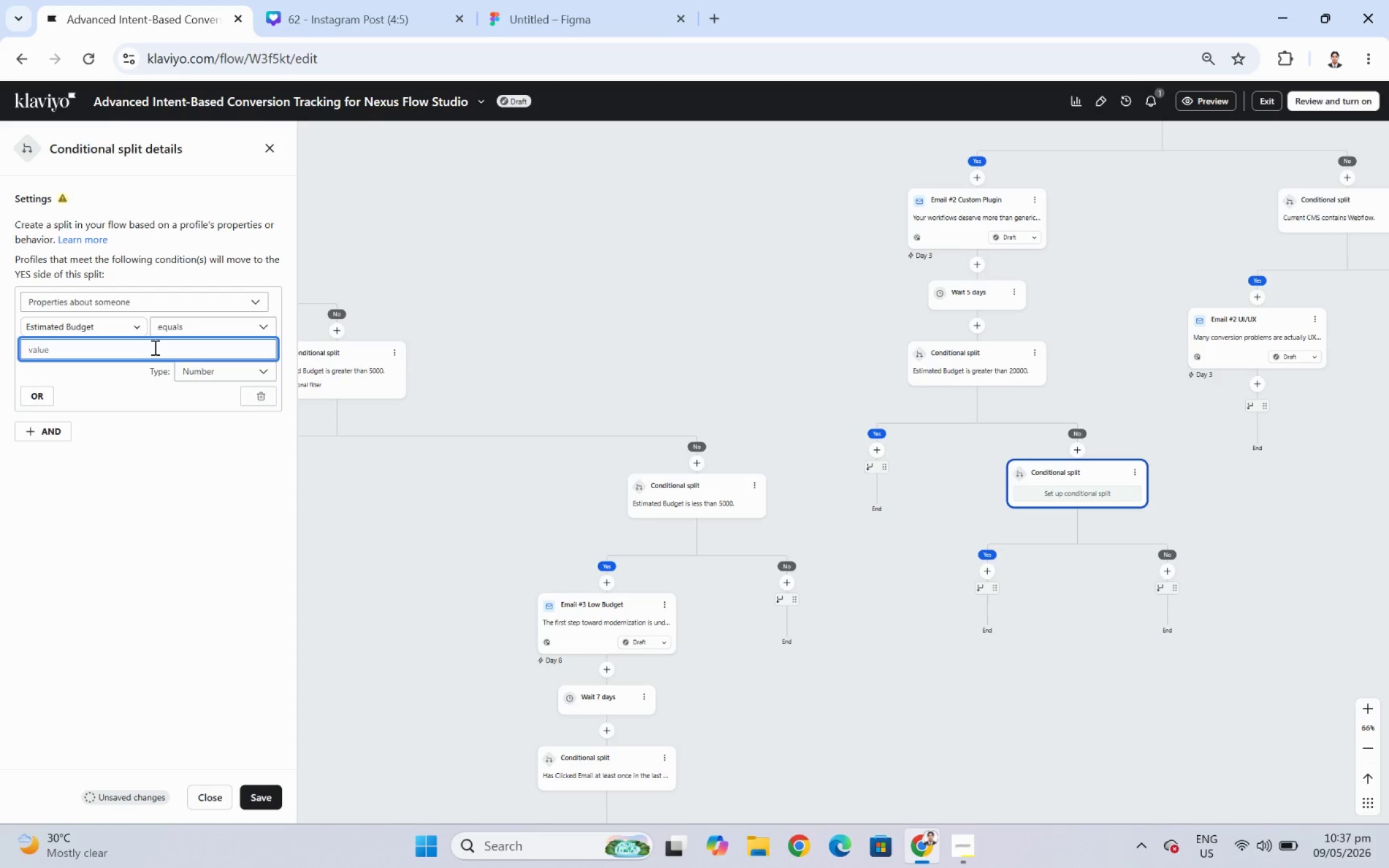 
type(le)
 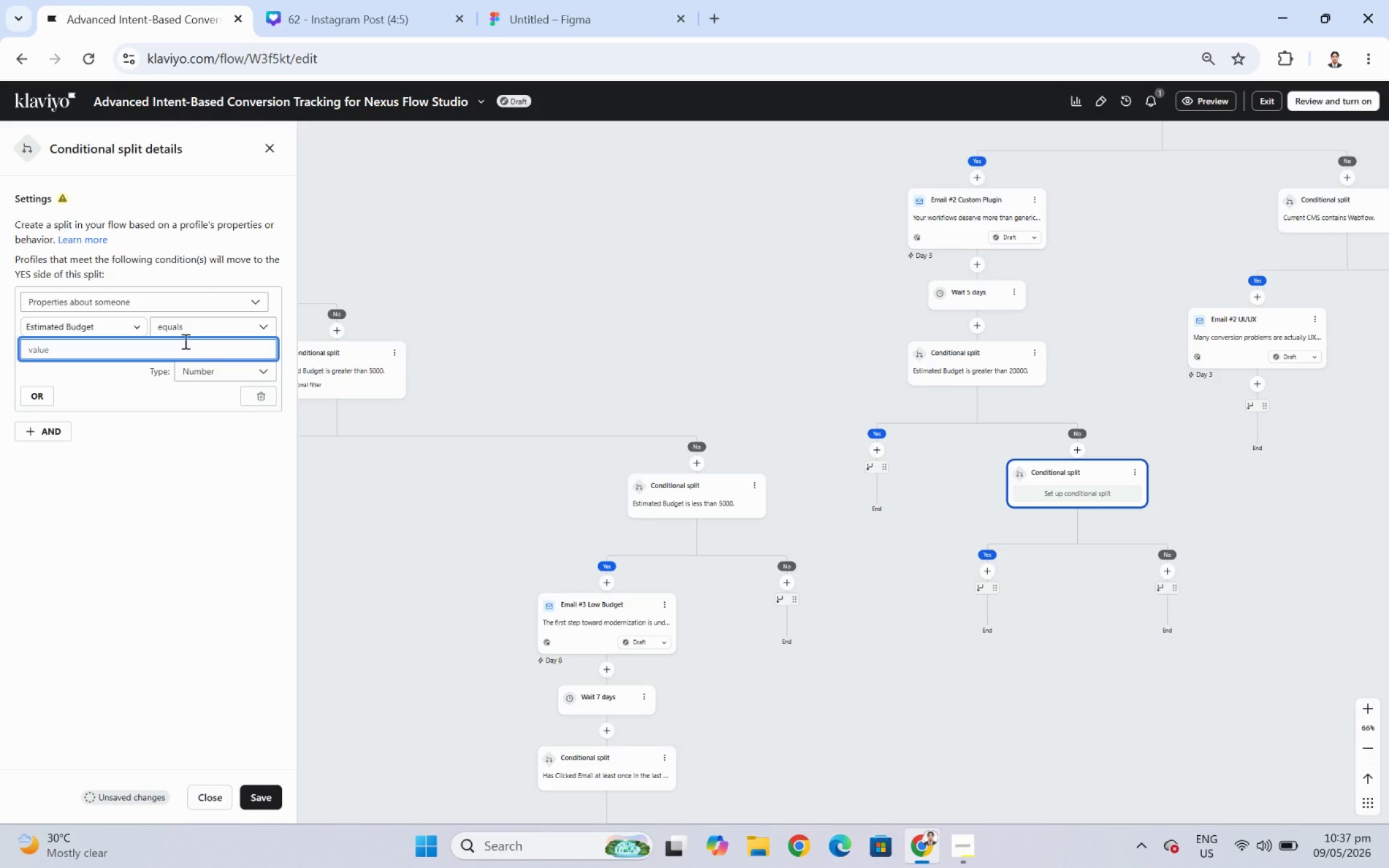 
left_click([186, 335])
 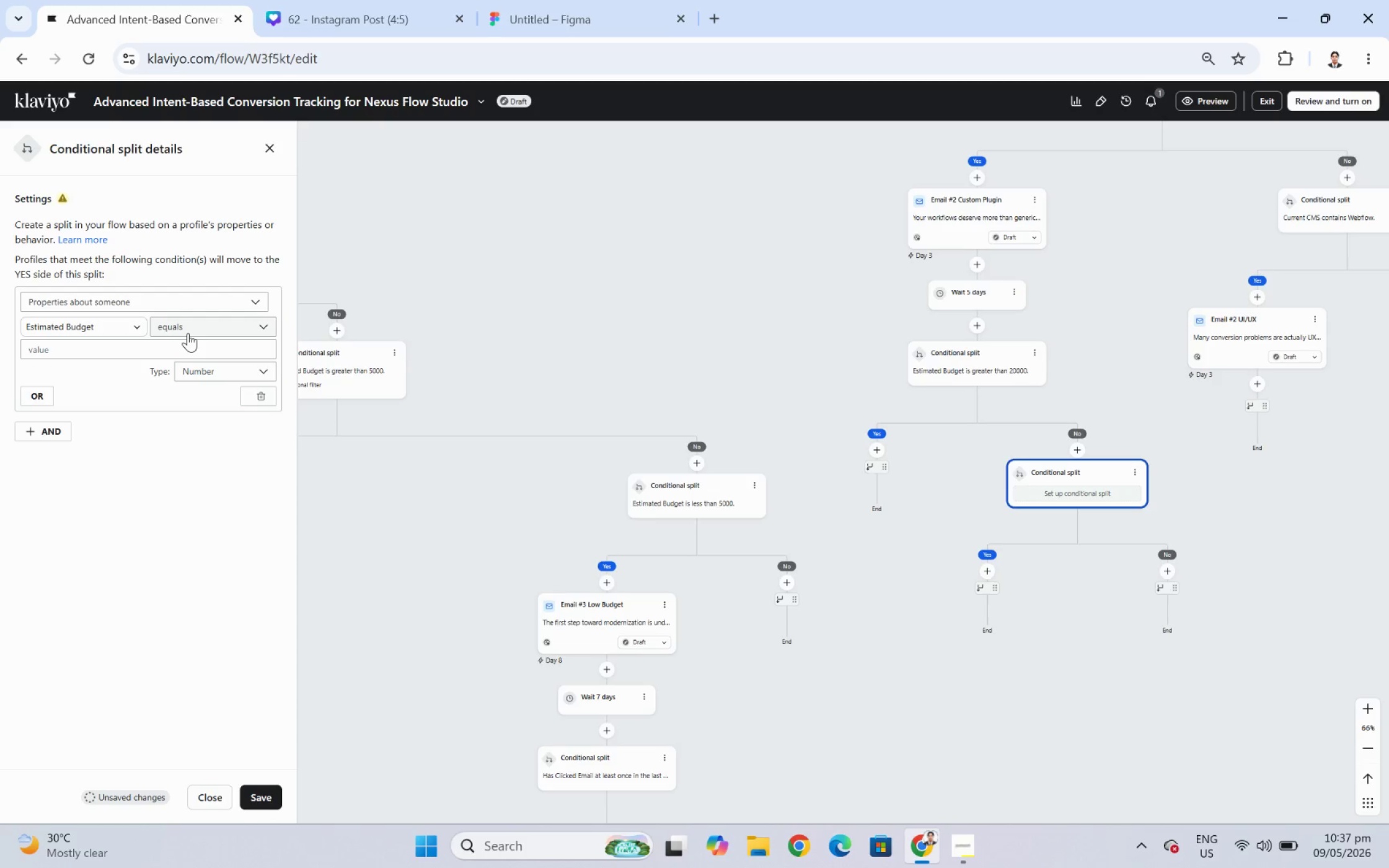 
left_click([190, 331])
 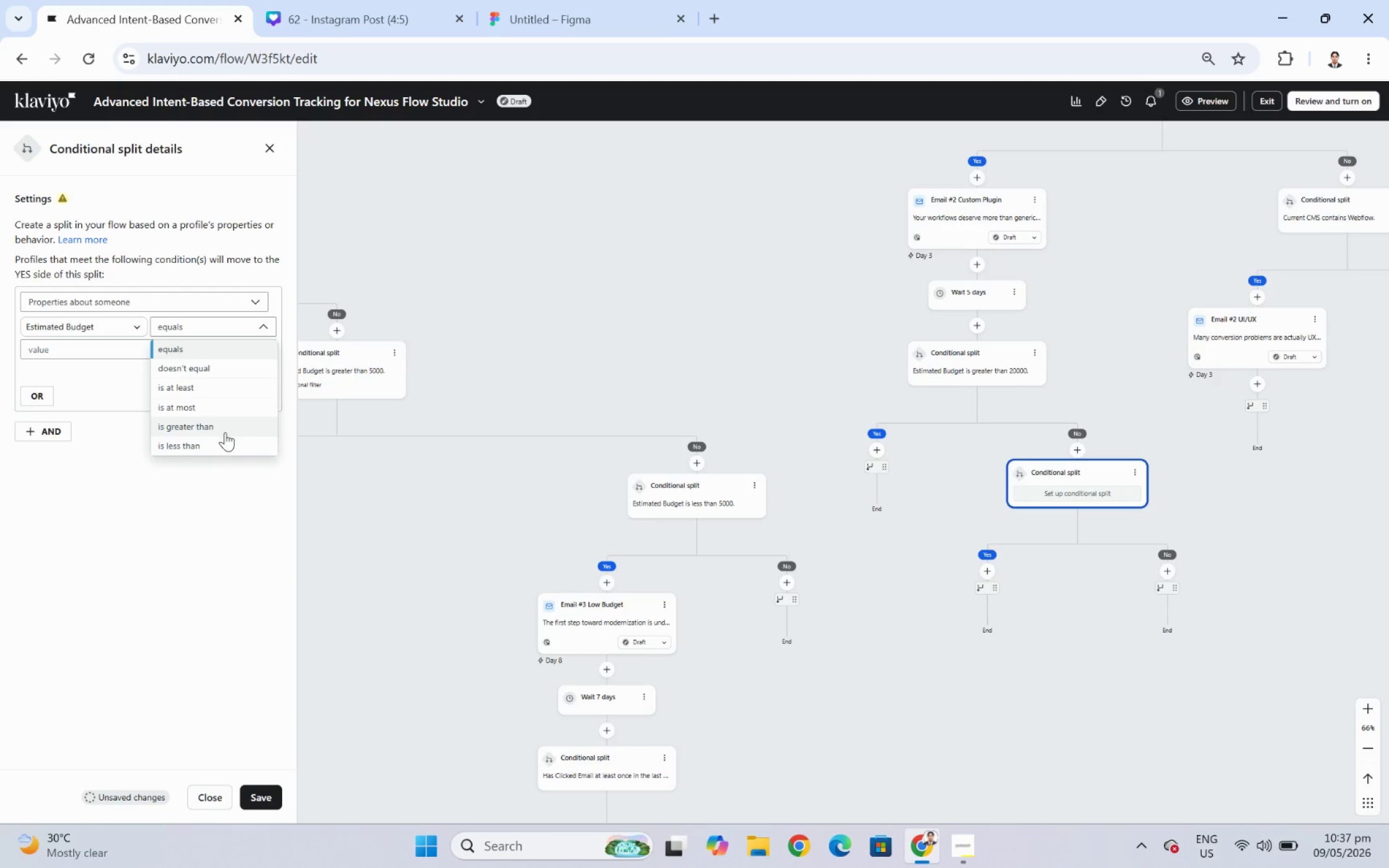 
left_click([225, 436])
 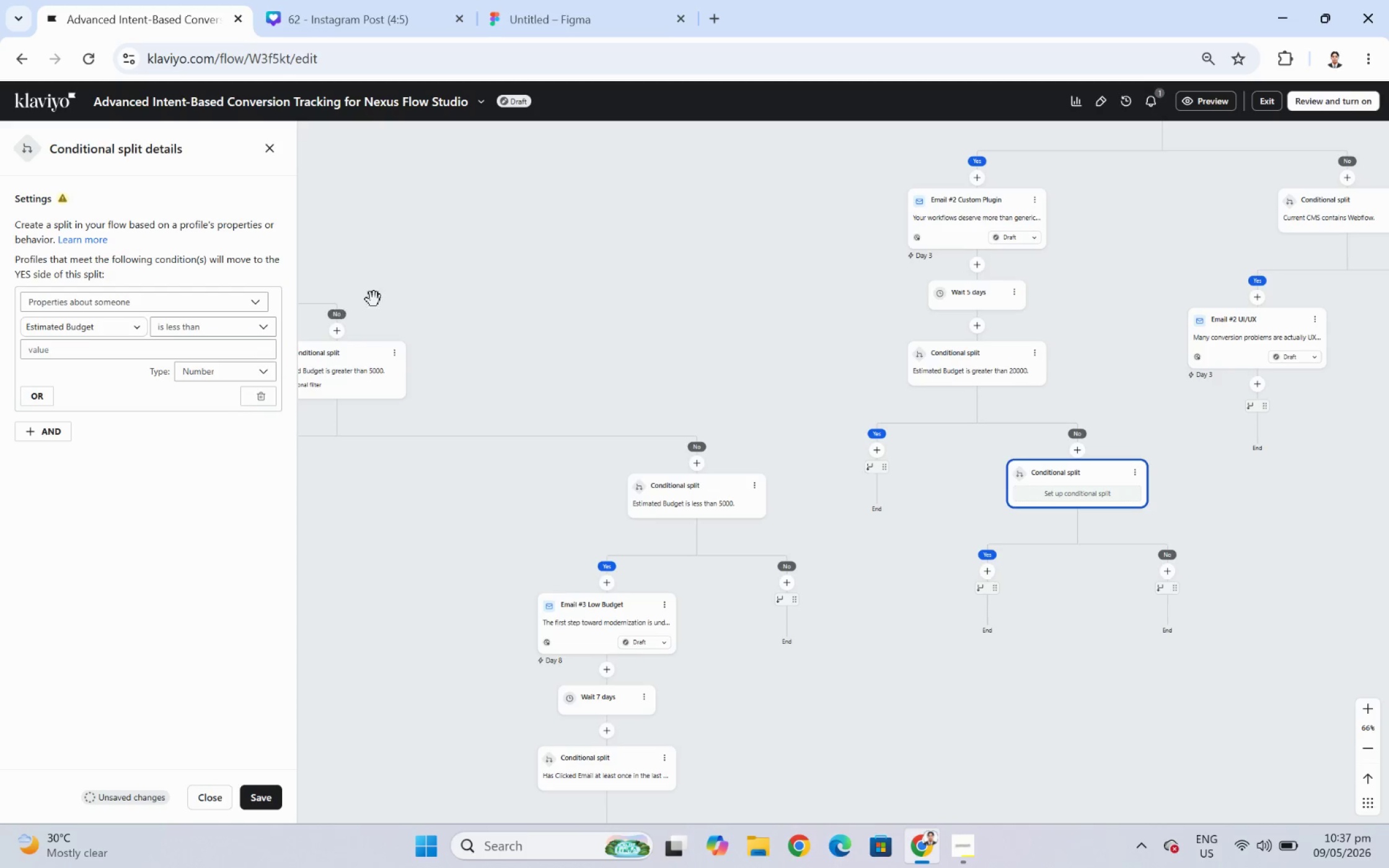 
left_click_drag(start_coordinate=[404, 294], to_coordinate=[746, 319])
 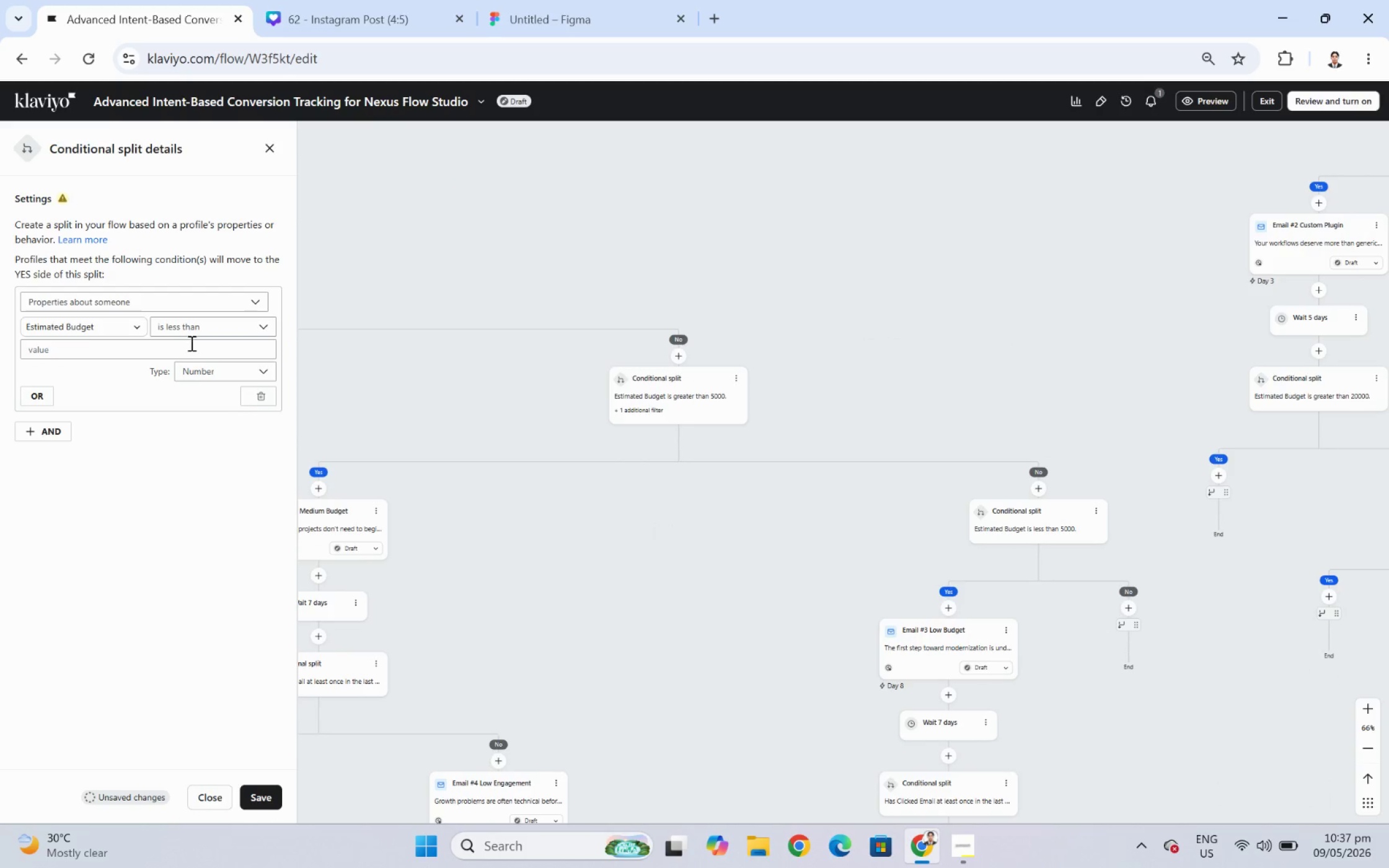 
left_click([188, 328])
 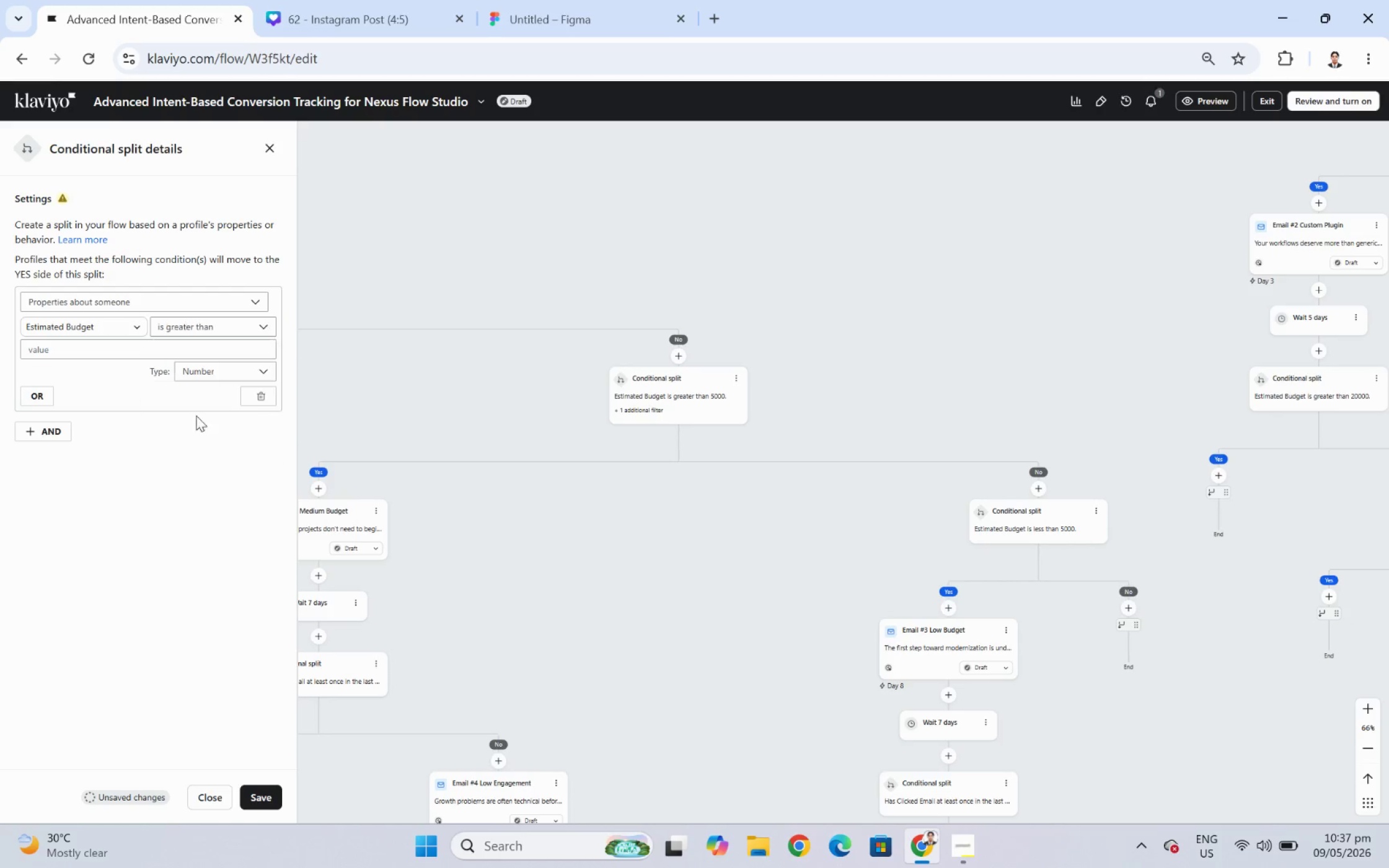 
left_click([148, 351])
 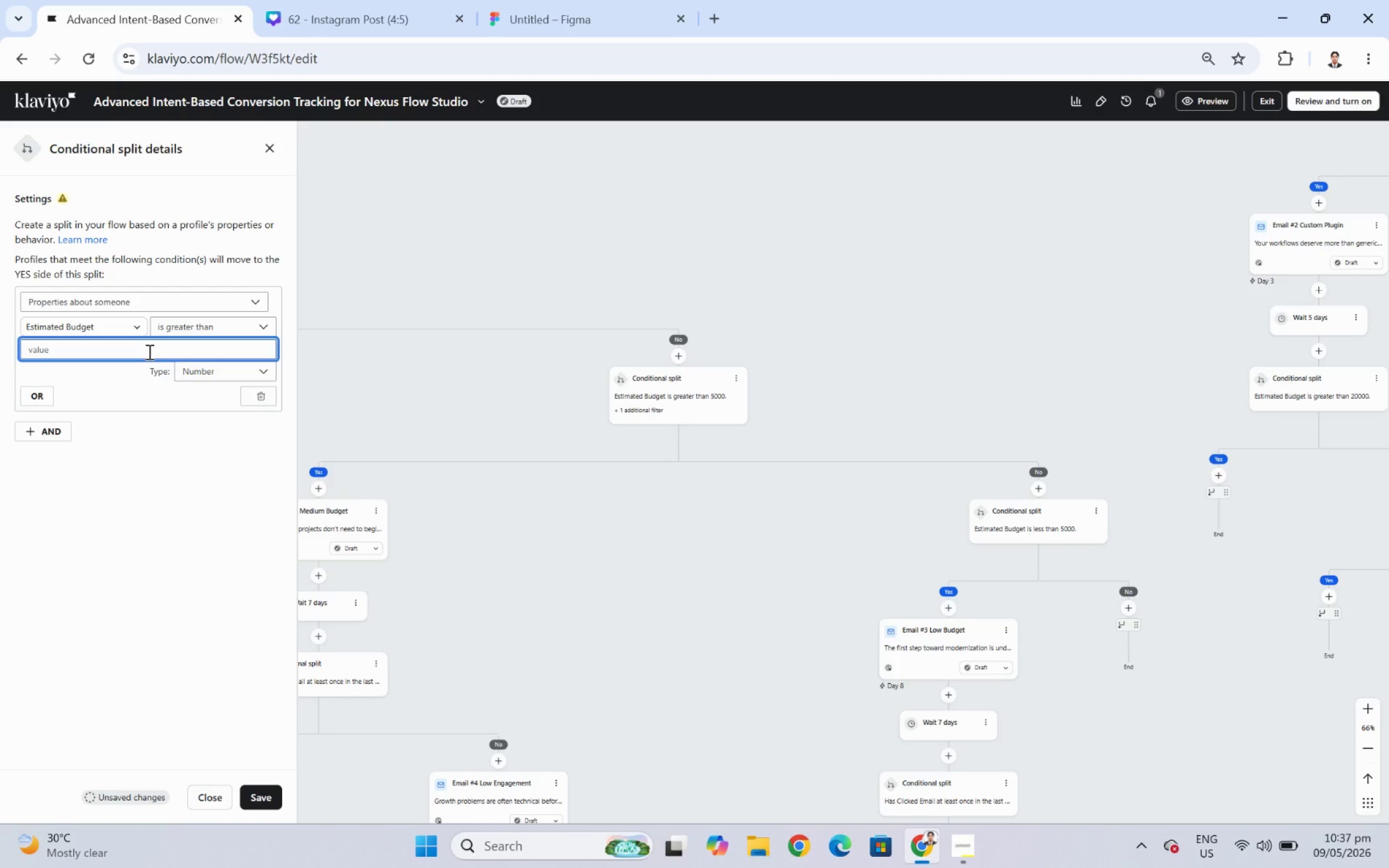 
type(5000)
 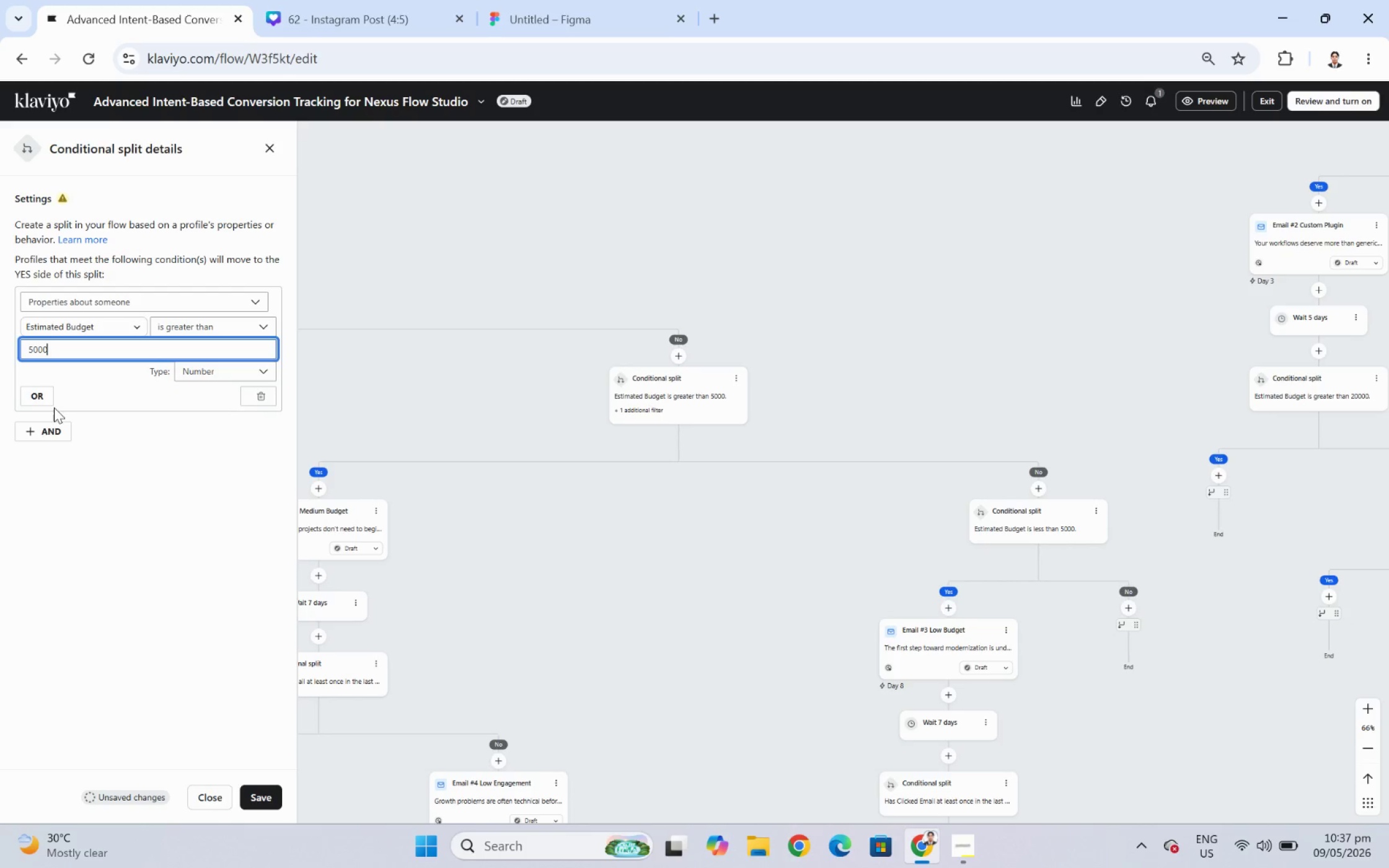 
left_click([56, 428])
 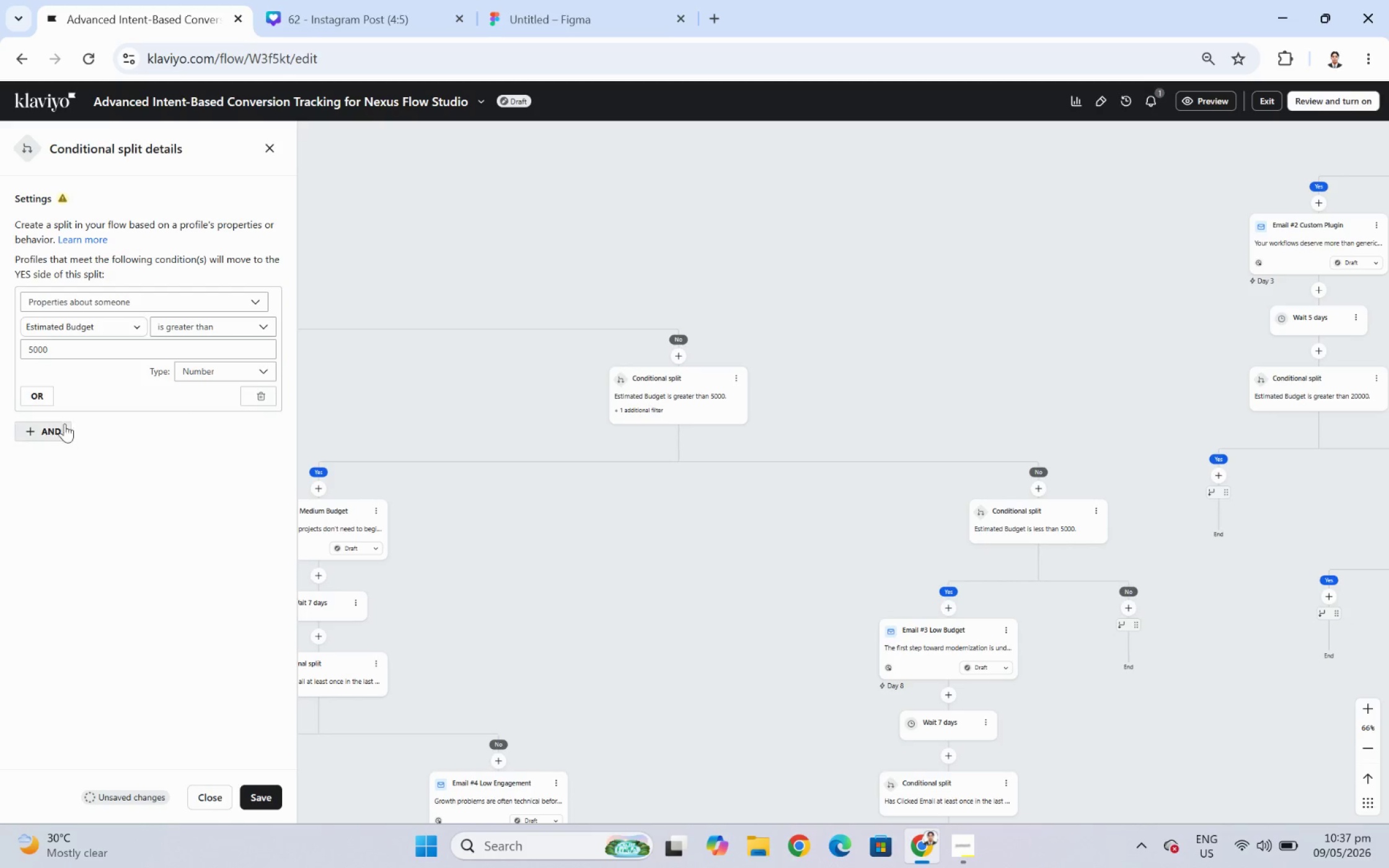 
left_click([44, 432])
 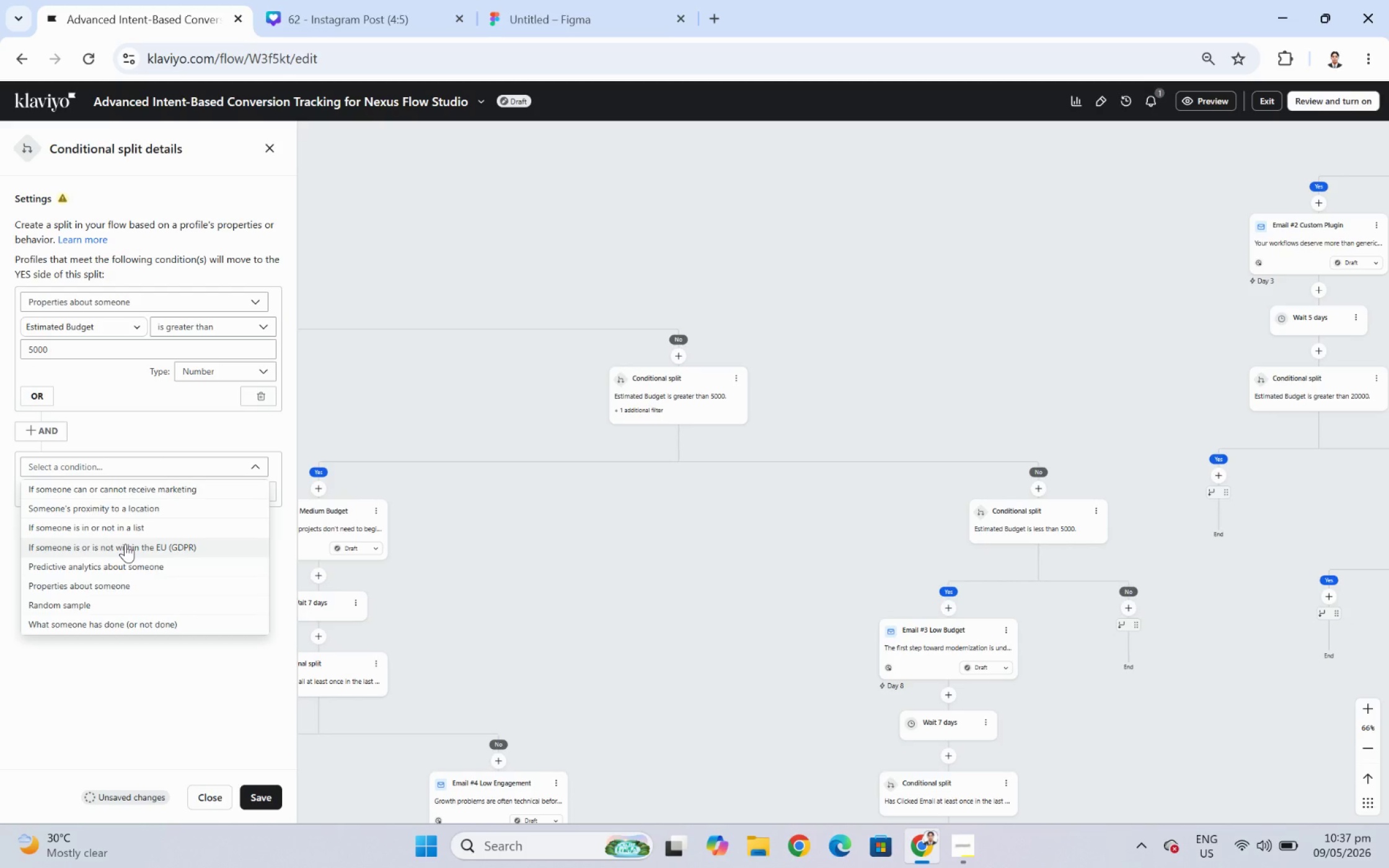 
left_click([125, 580])
 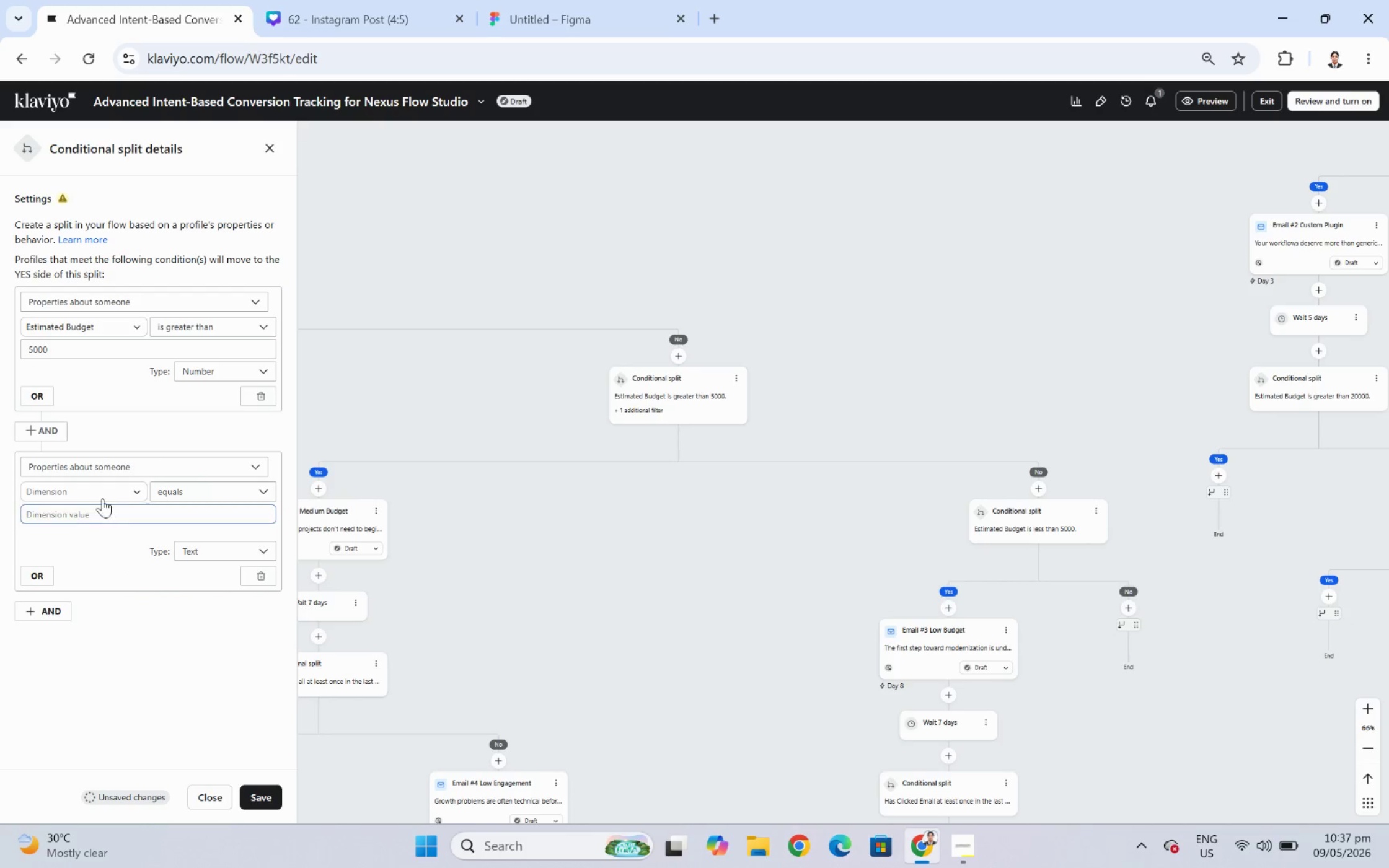 
left_click([102, 496])
 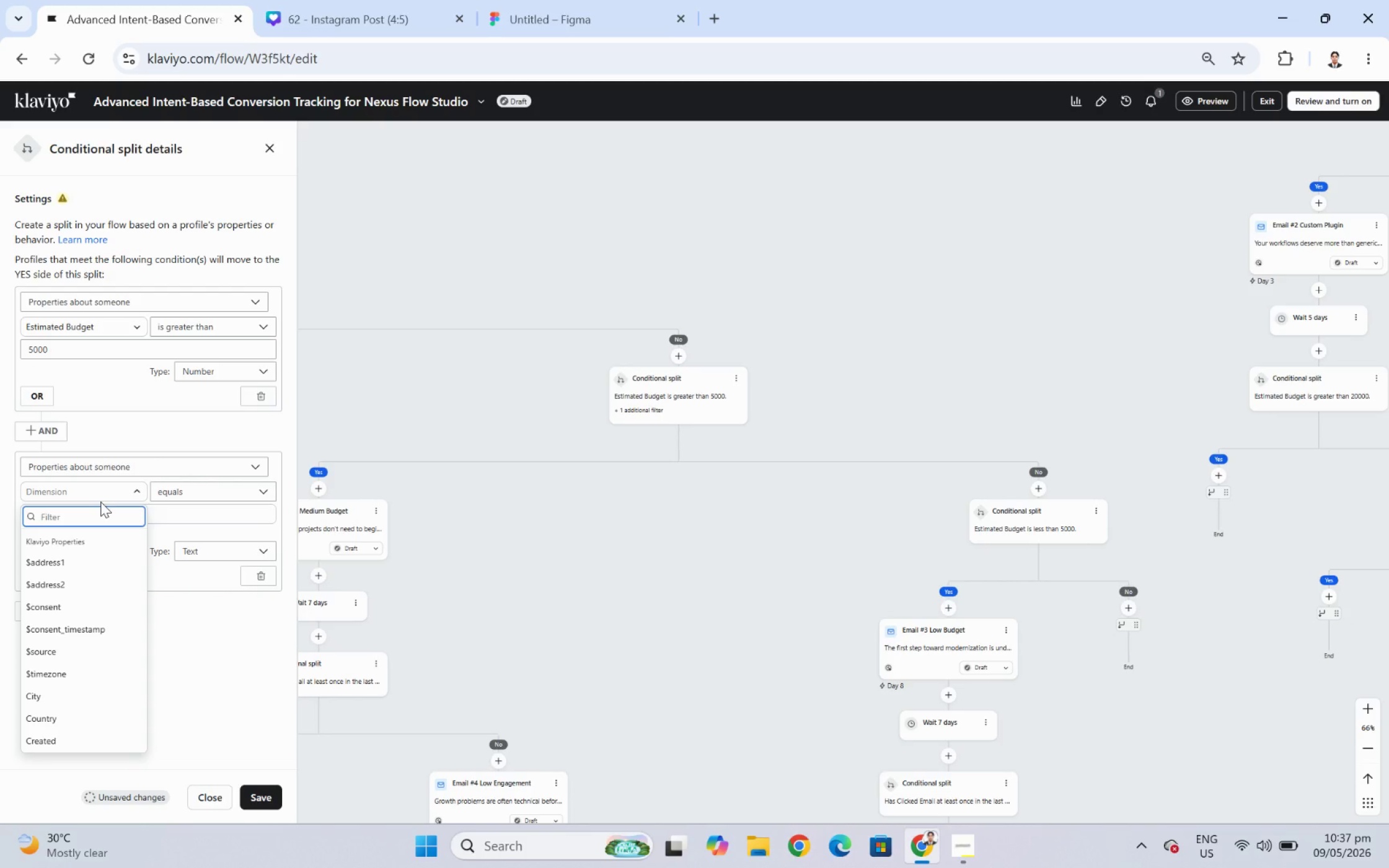 
type(estim)
 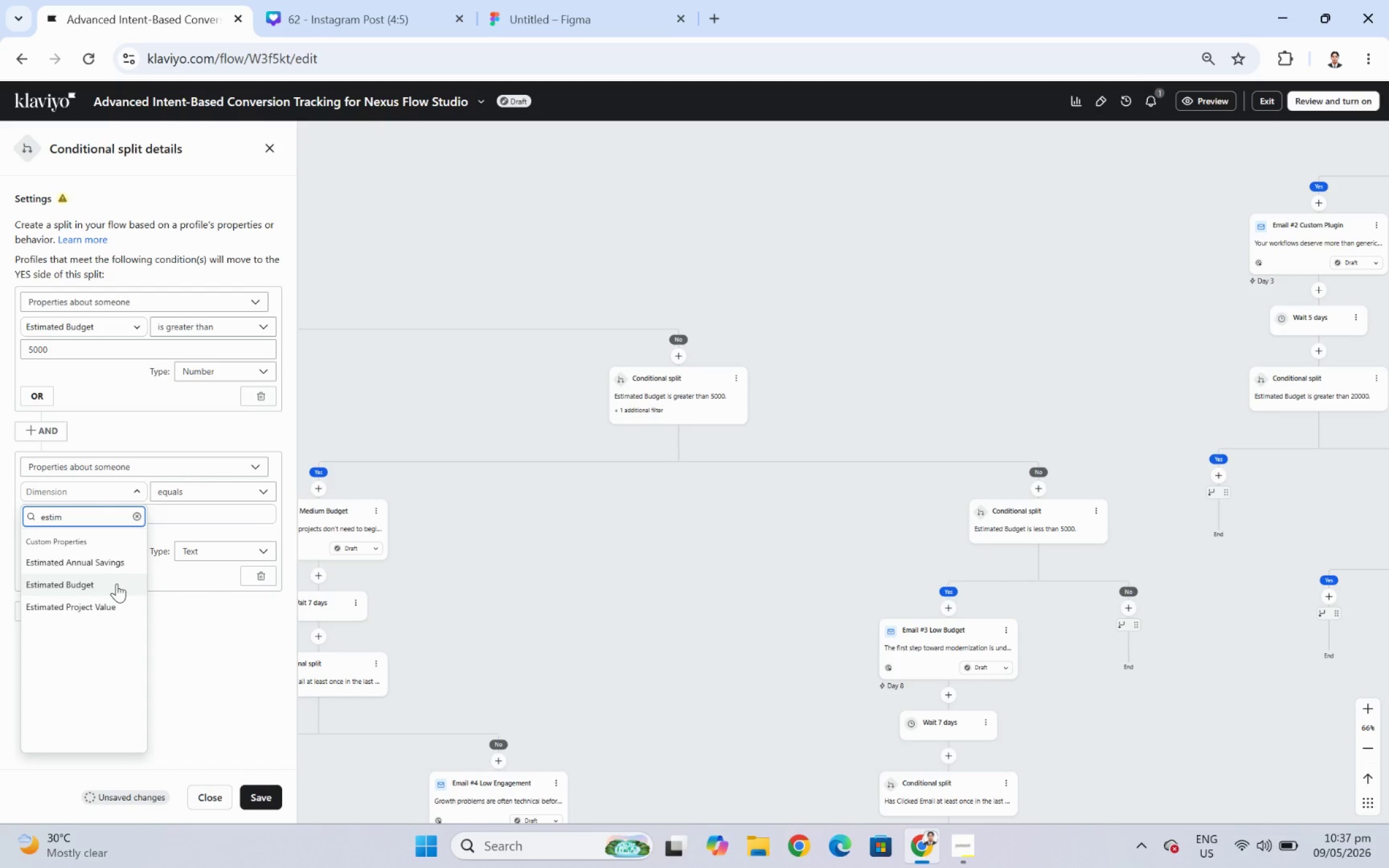 
left_click([117, 587])
 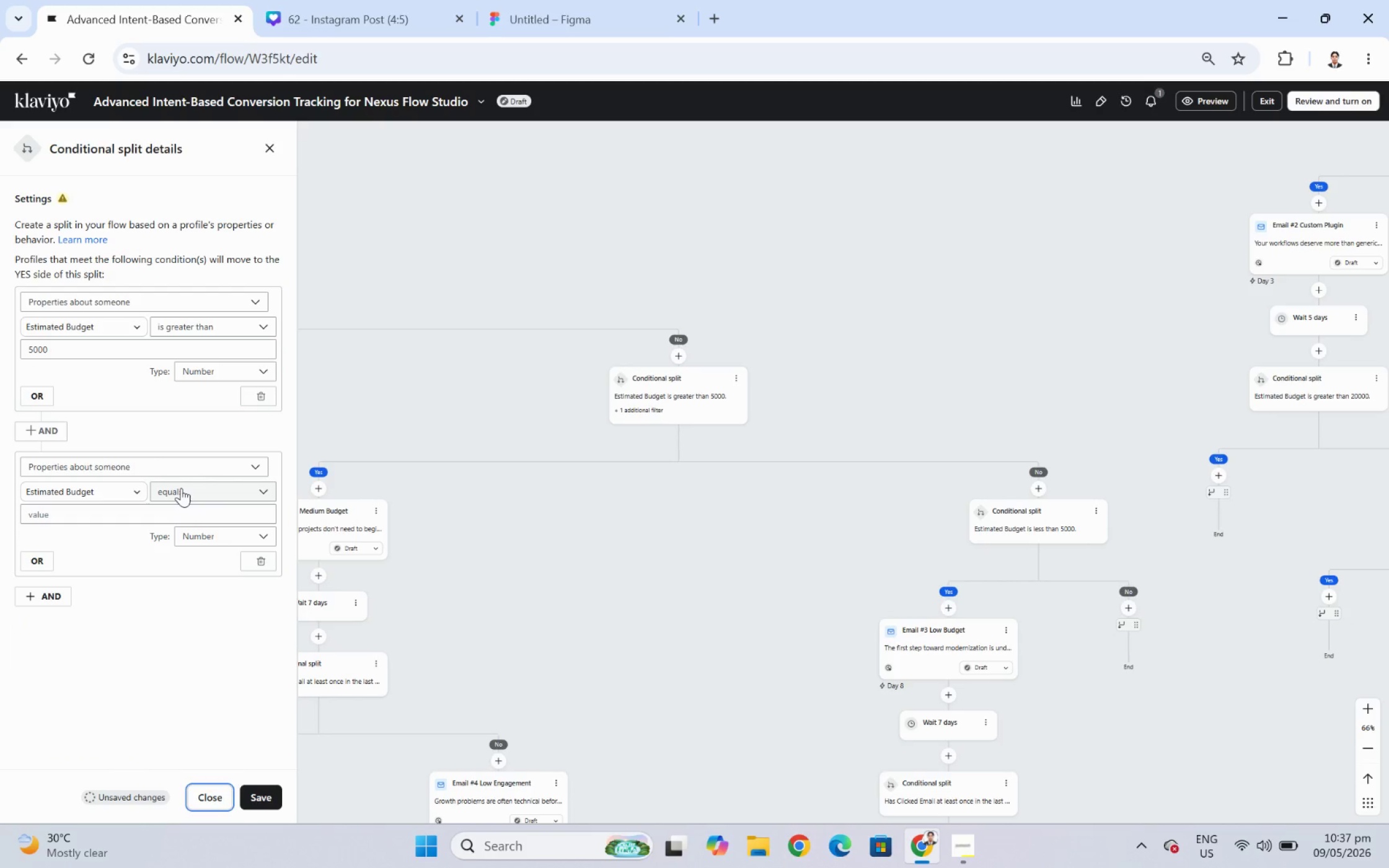 
left_click([181, 488])
 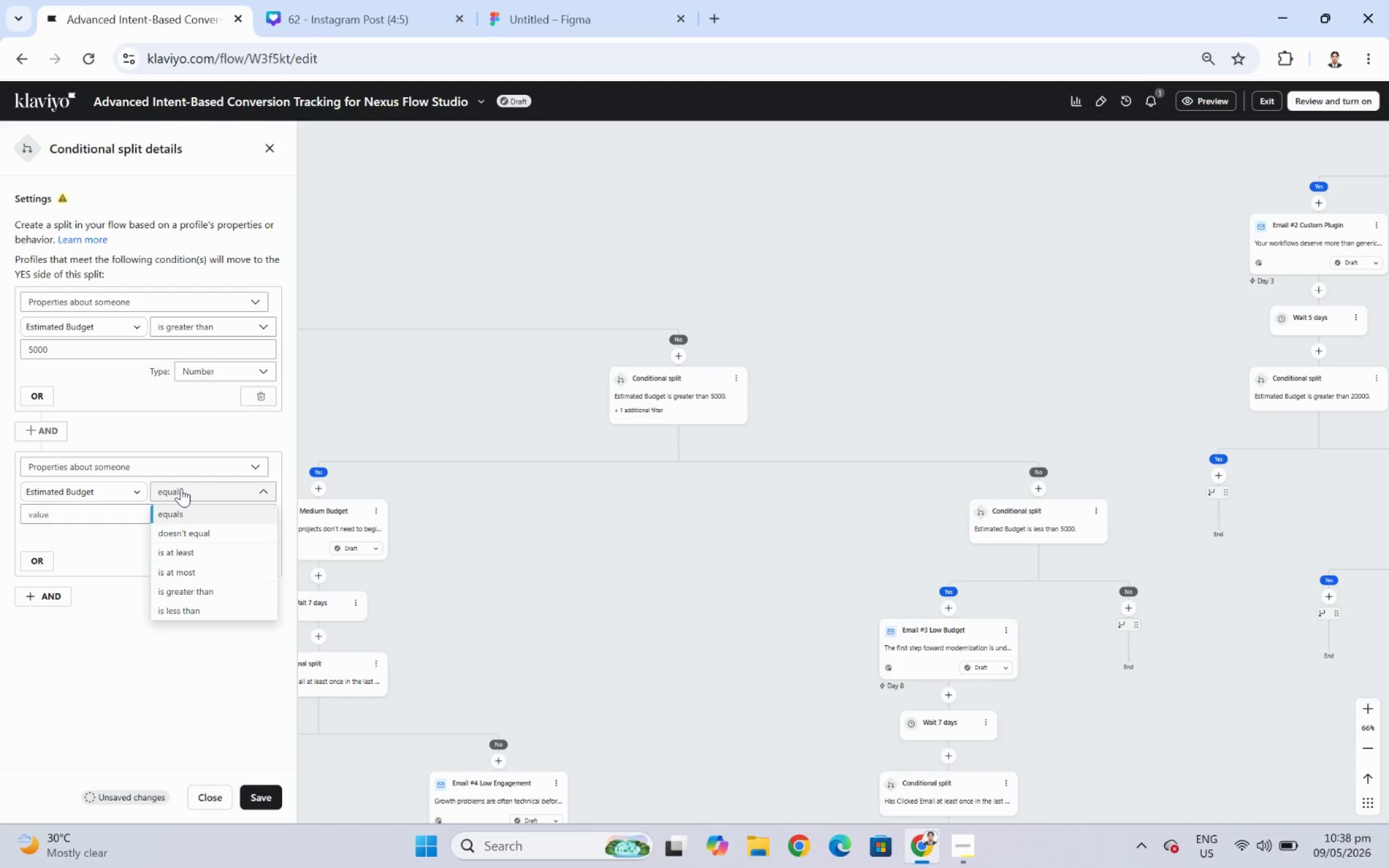 
wait(8.02)
 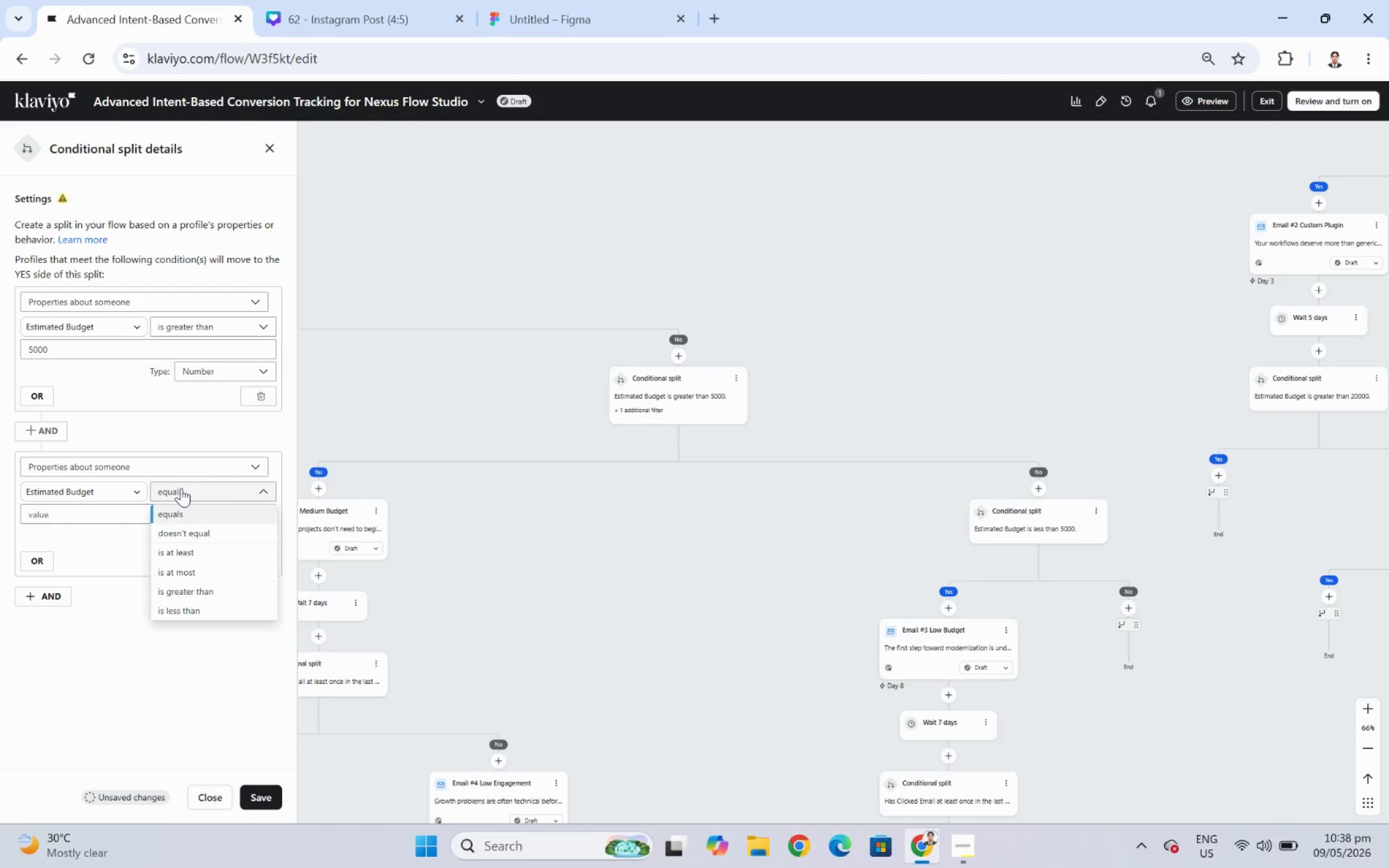 
left_click([224, 607])
 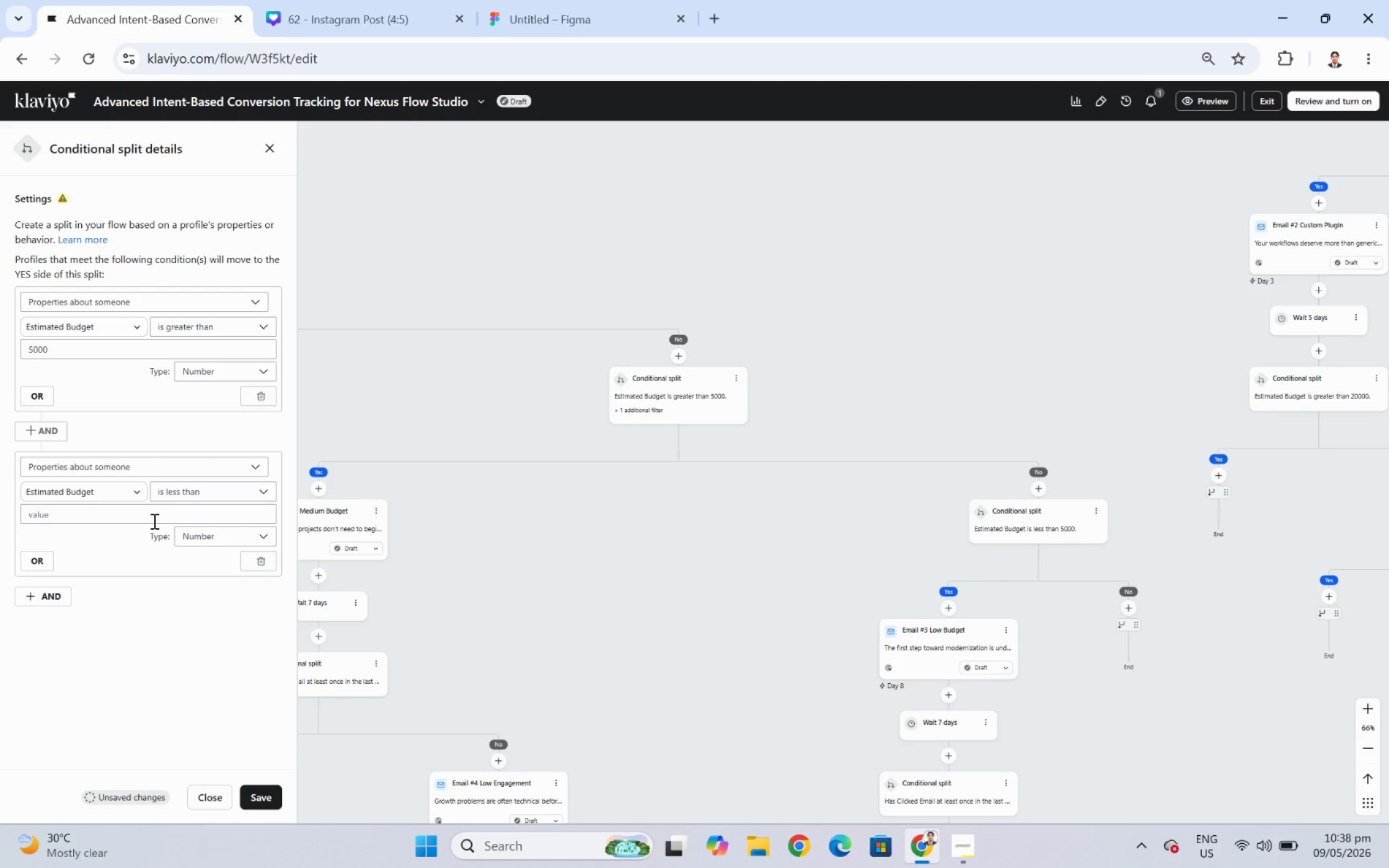 
left_click([150, 519])
 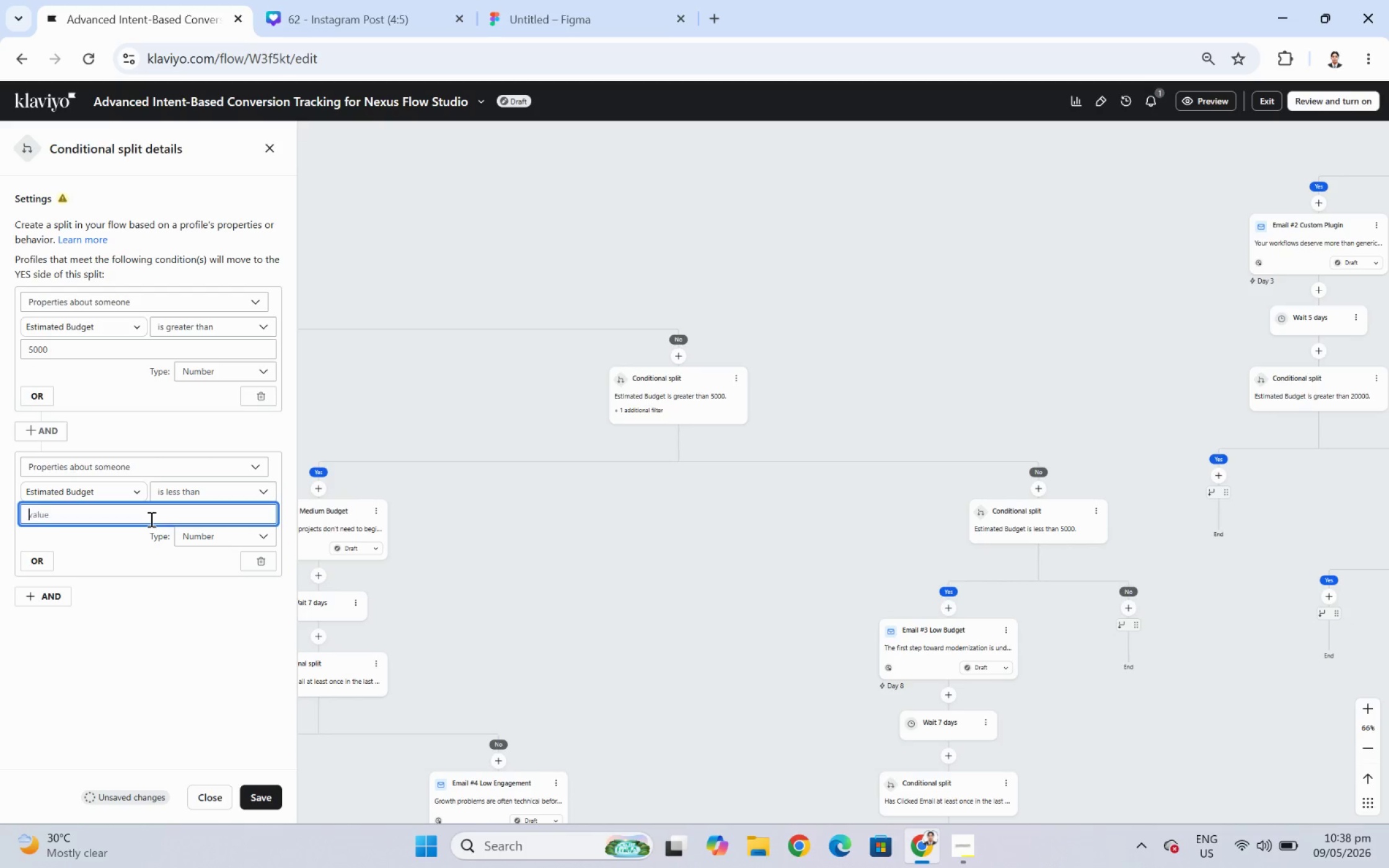 
type(2000)
 